 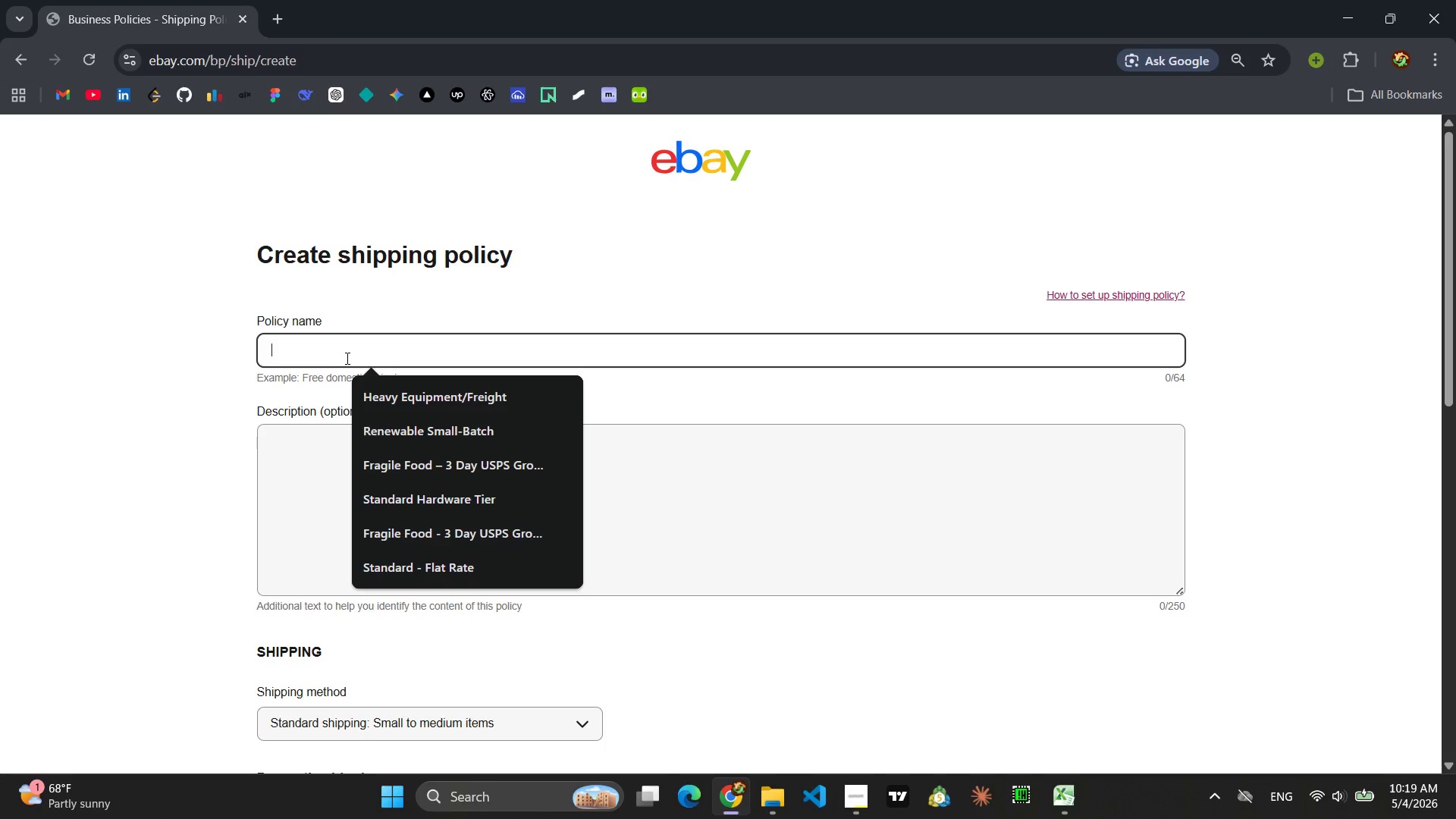 
type(Flat )
key(Backspace)
type(/Letter Policy)
 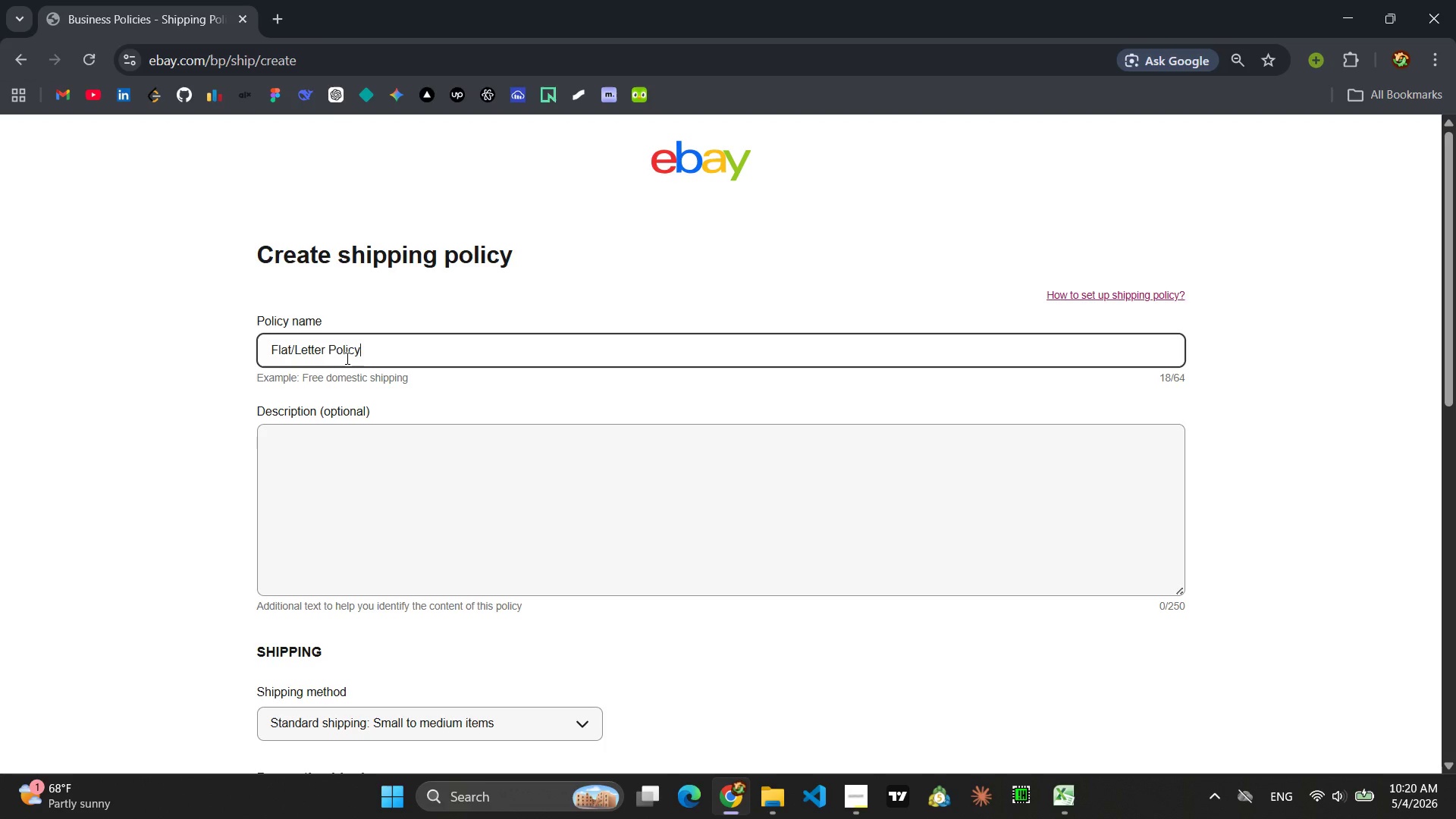 
wait(10.45)
 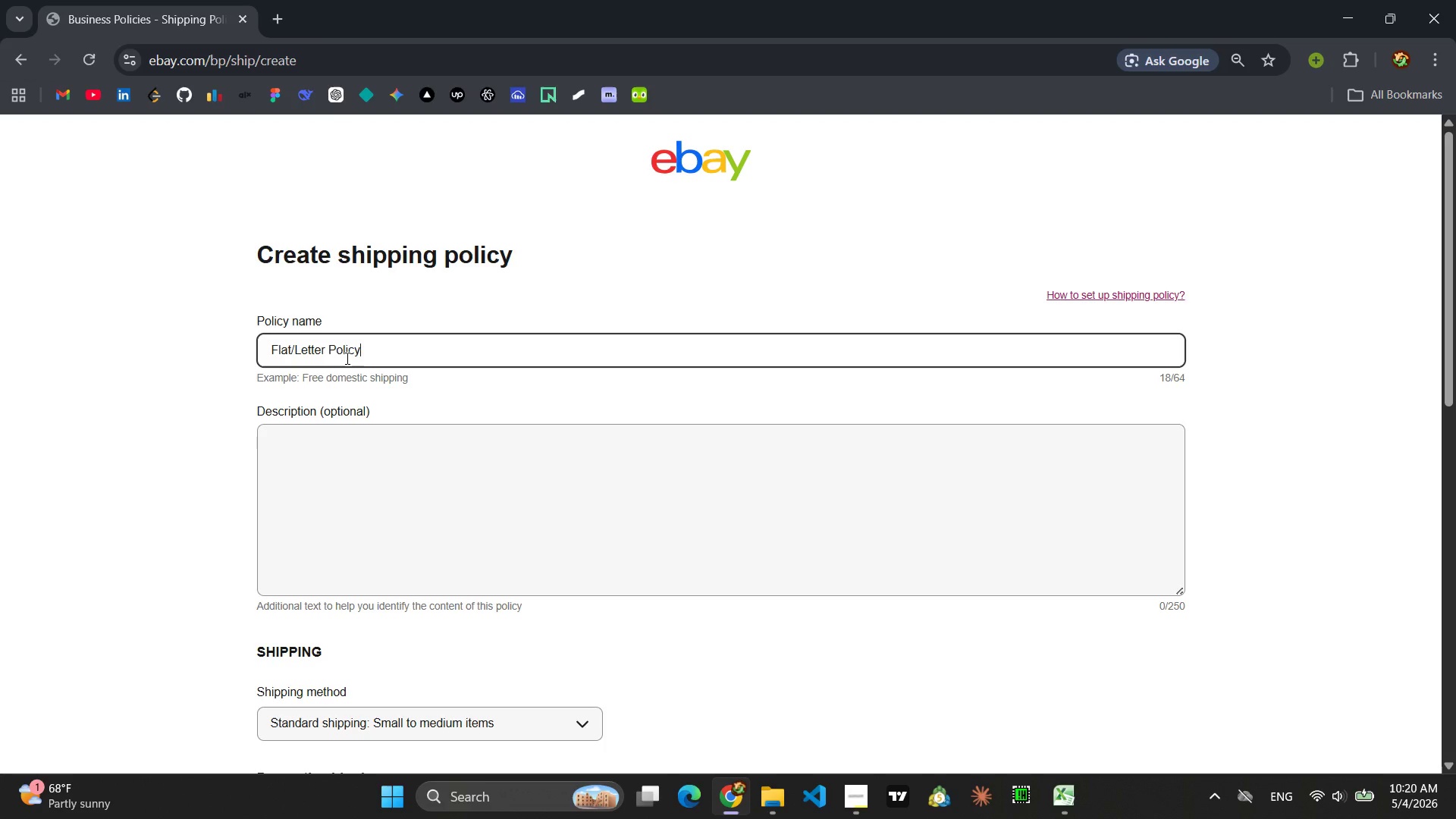 
scroll: coordinate [379, 365], scroll_direction: down, amount: 3.0
 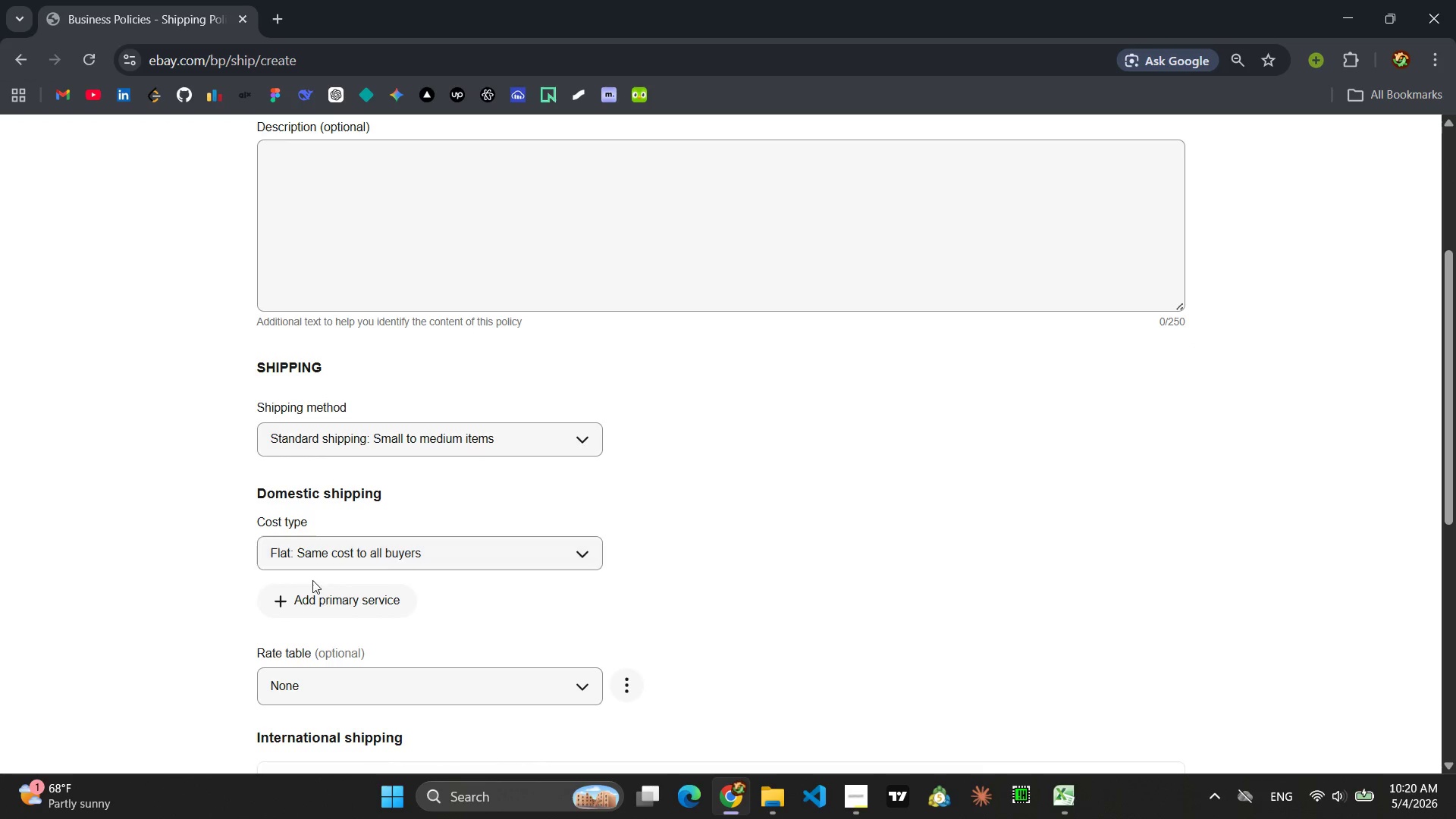 
wait(5.23)
 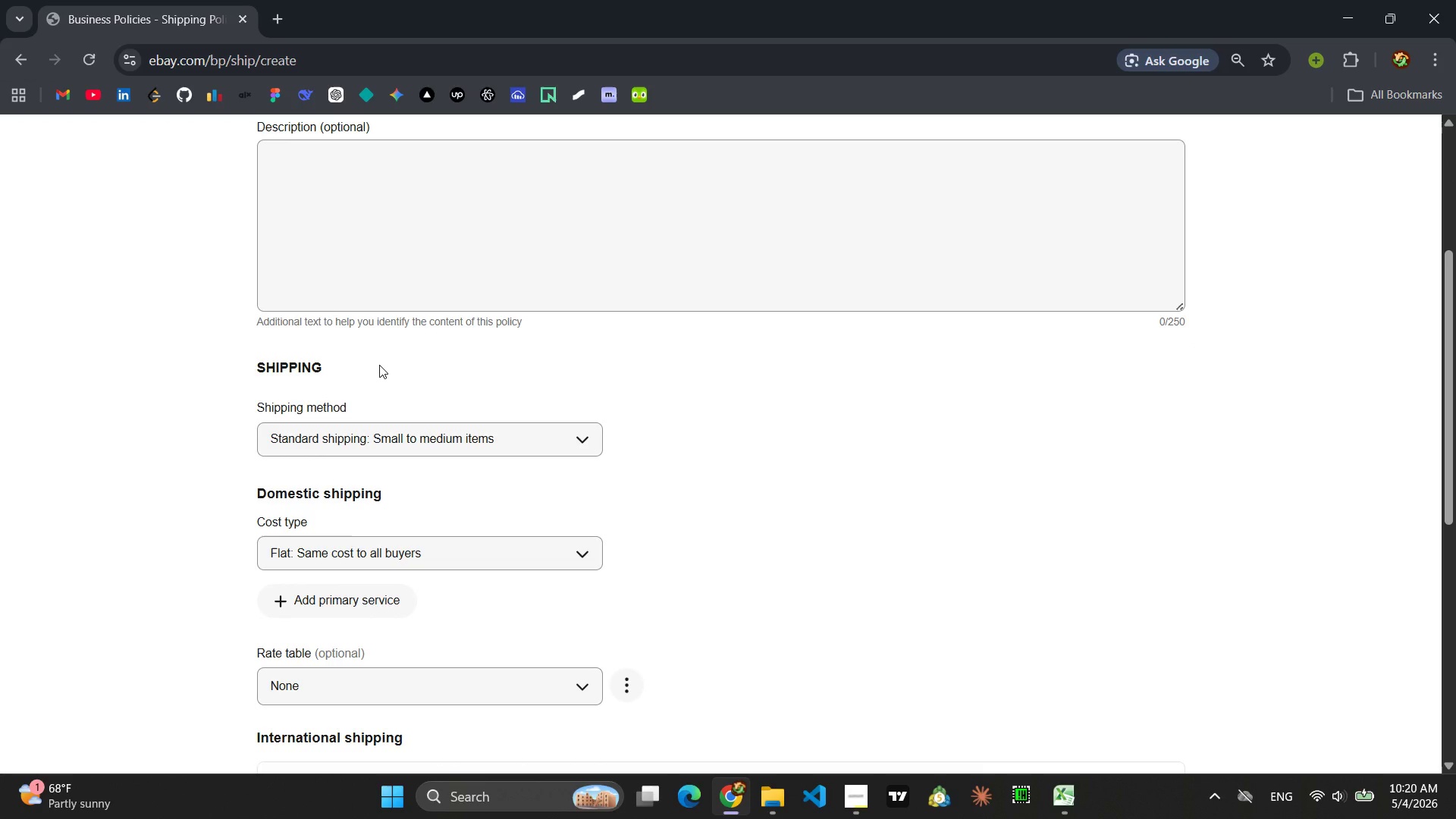 
left_click([324, 604])
 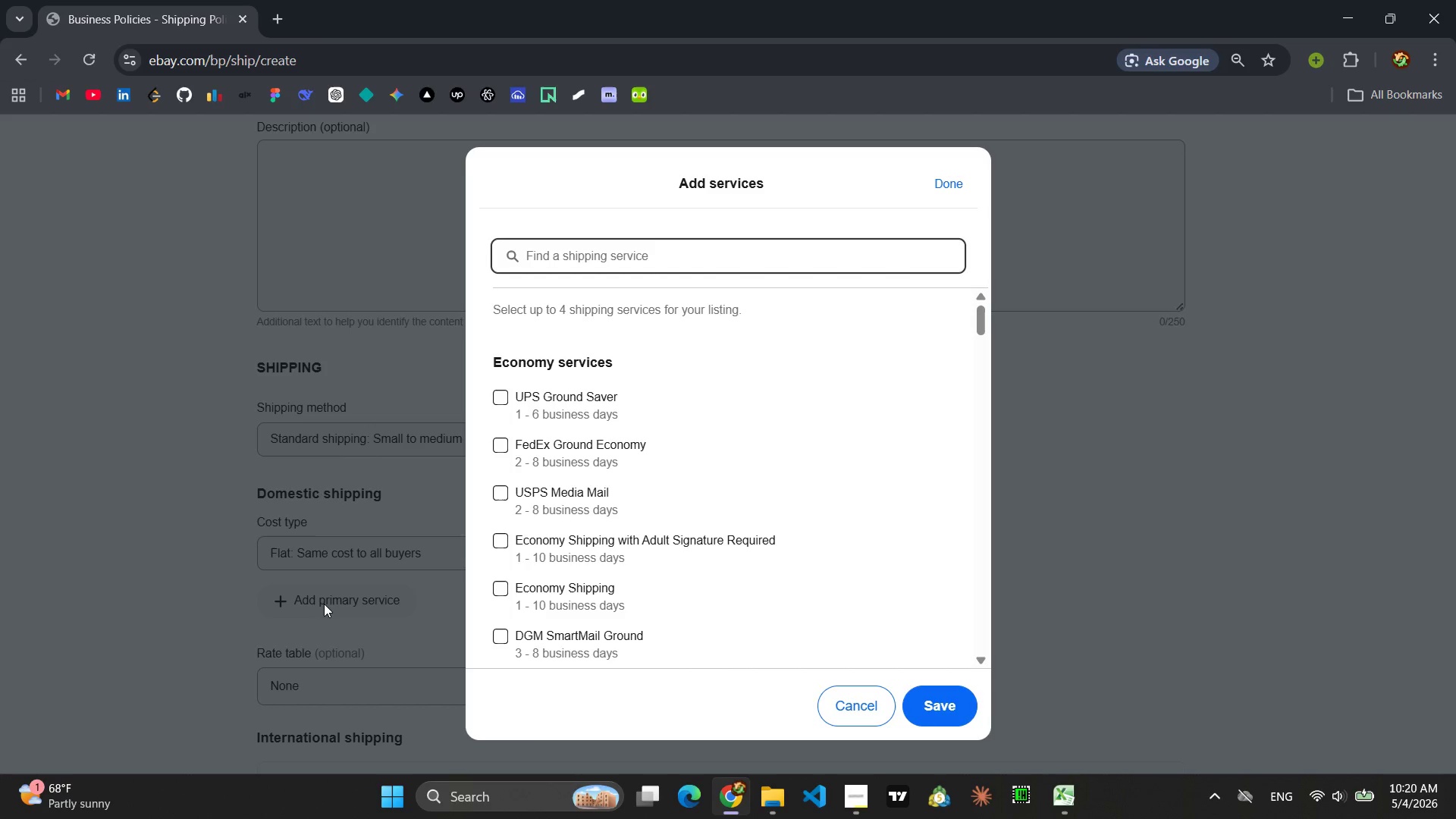 
type(USPS FIRST )
 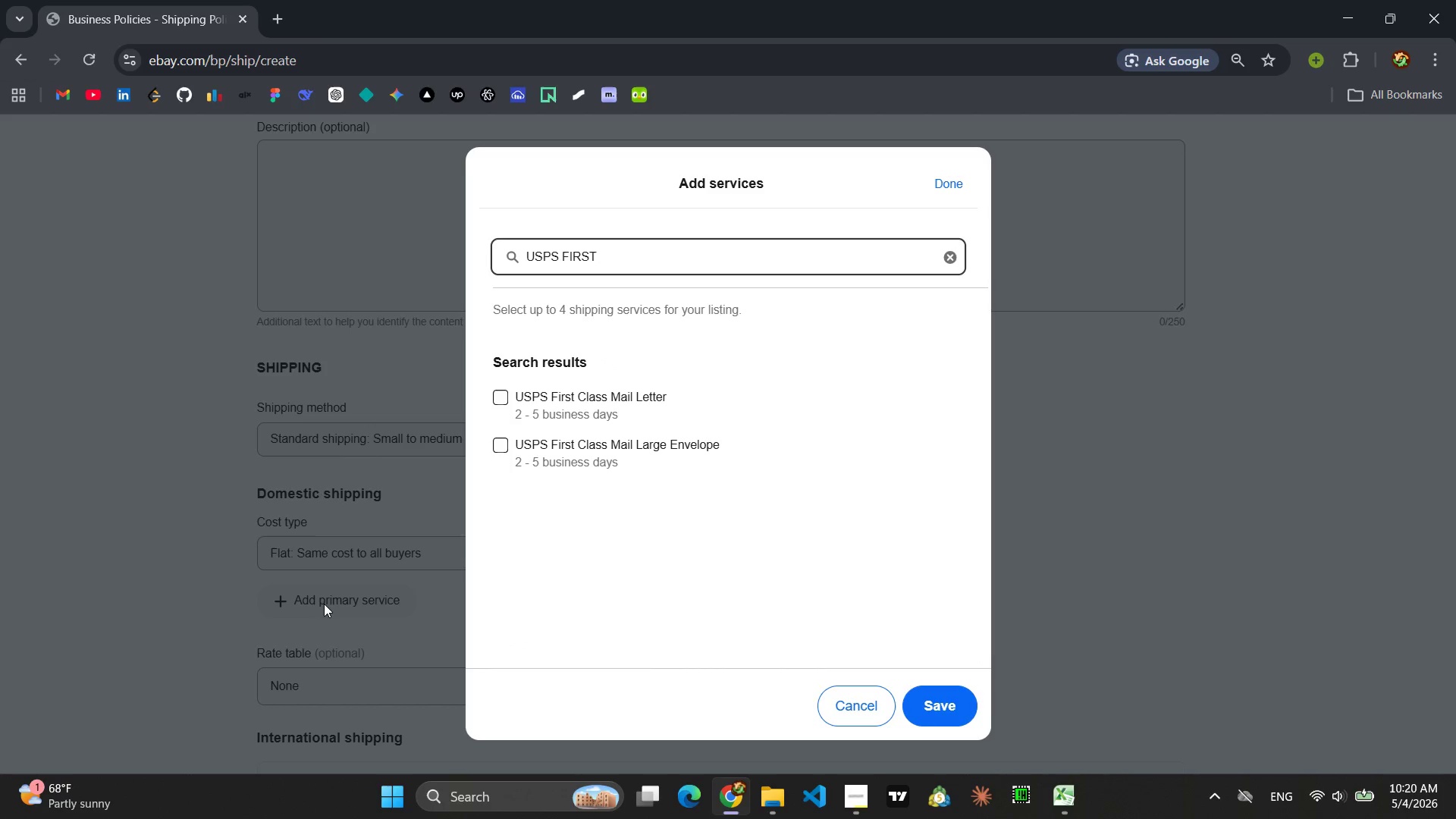 
type(CLASS)
 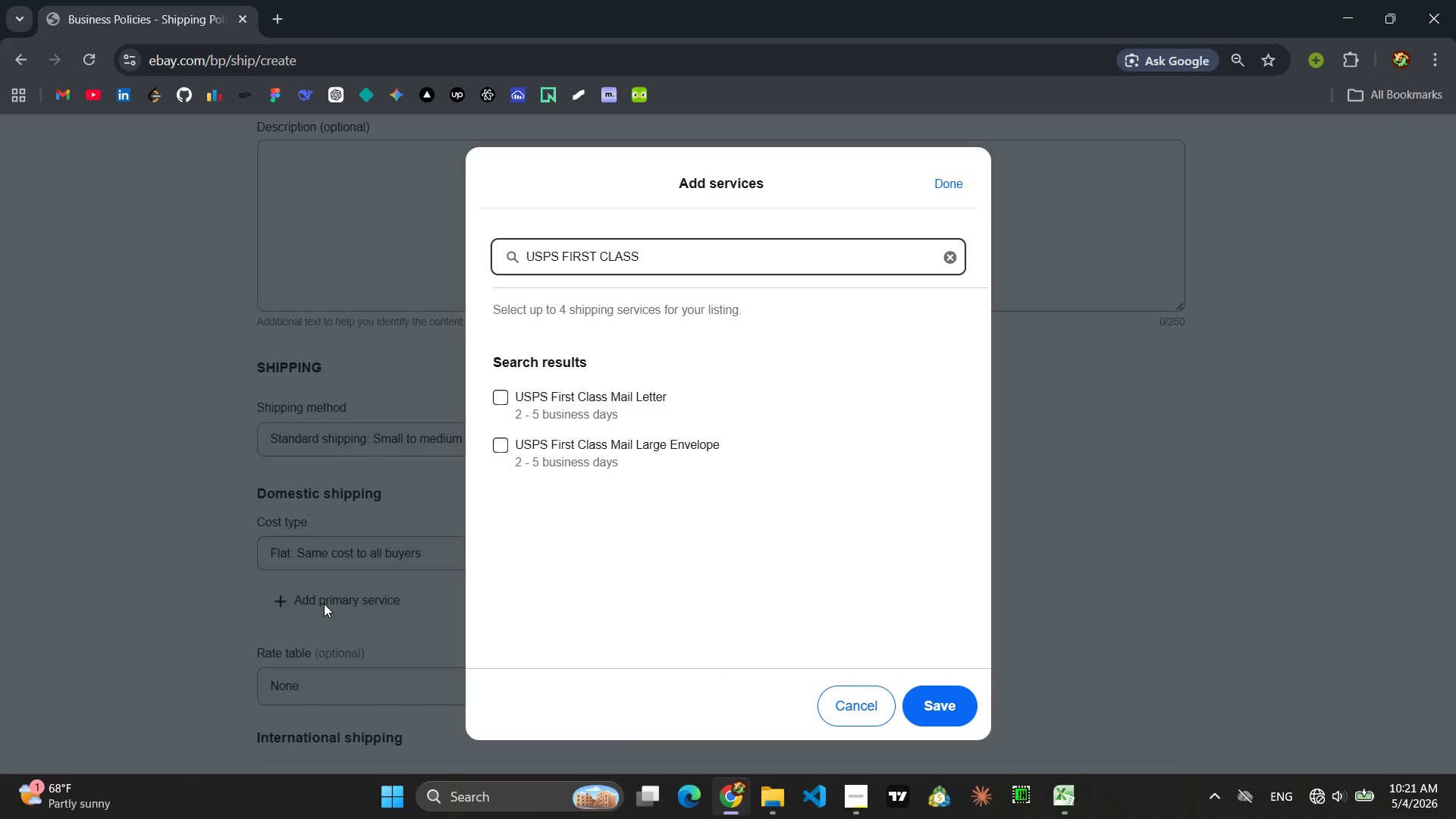 
wait(63.8)
 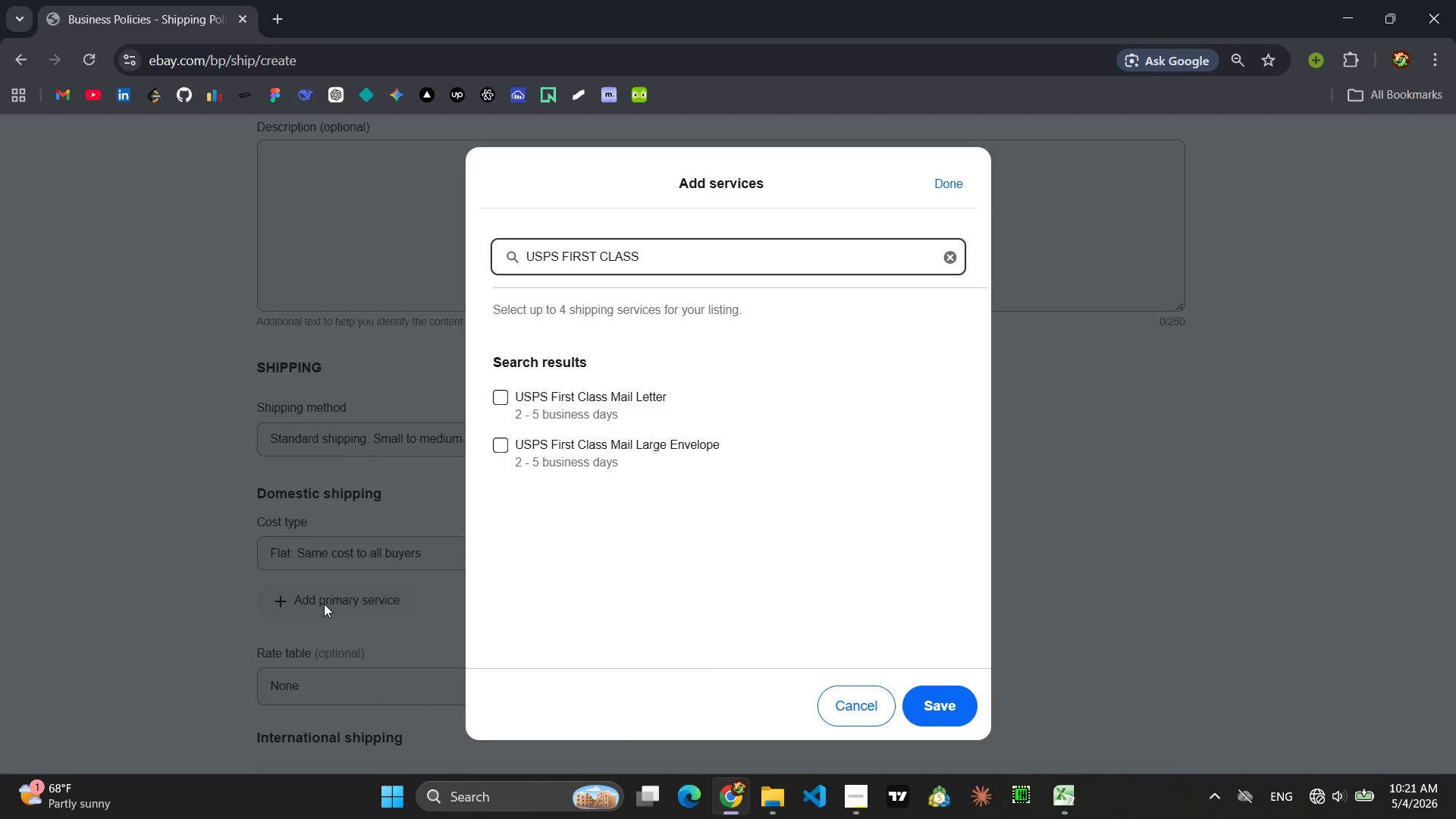 
left_click_drag(start_coordinate=[664, 245], to_coordinate=[368, 264])
 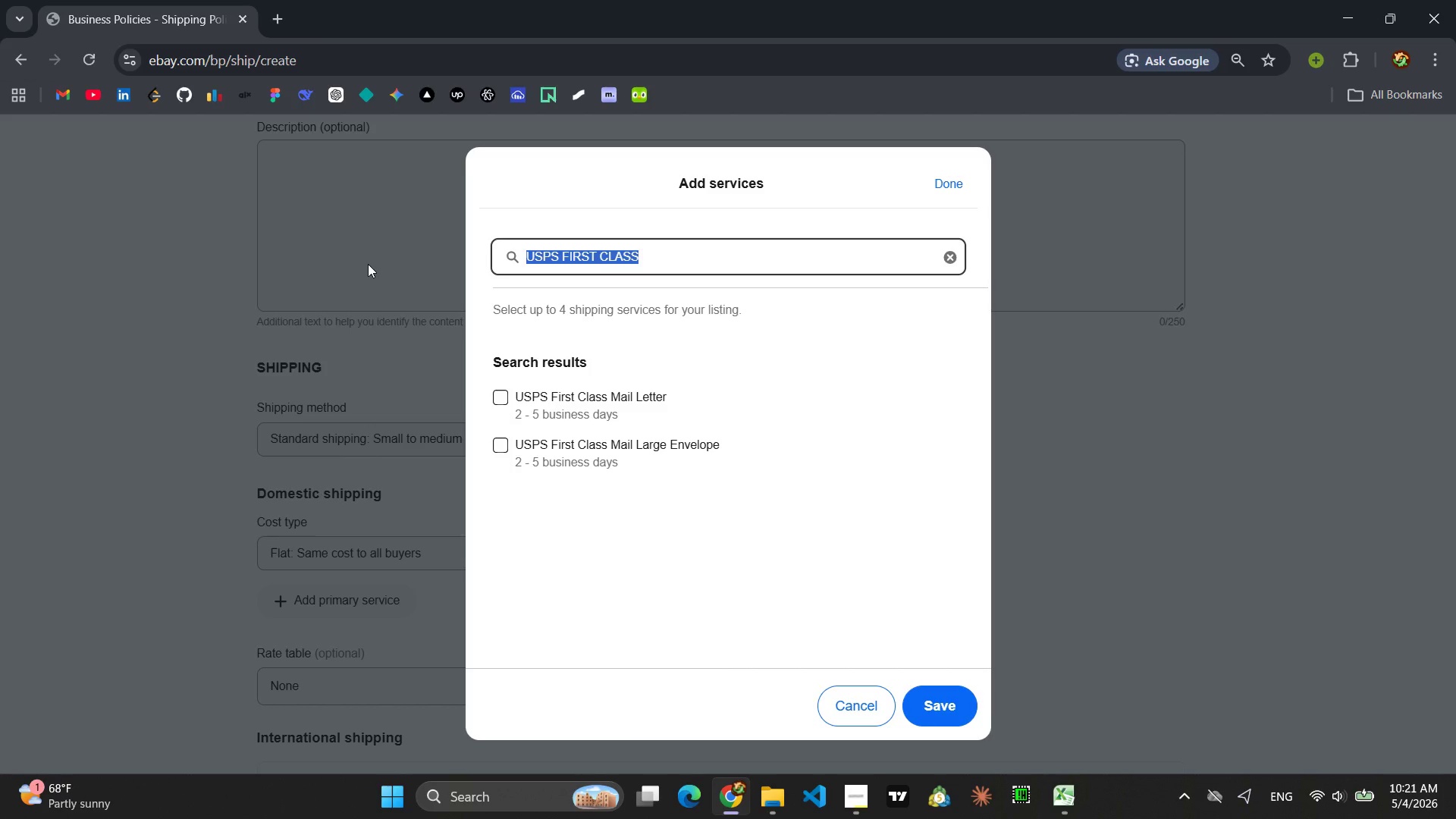 
type(STan)
key(Backspace)
key(Backspace)
key(Backspace)
key(Backspace)
type(sTANDARD )
 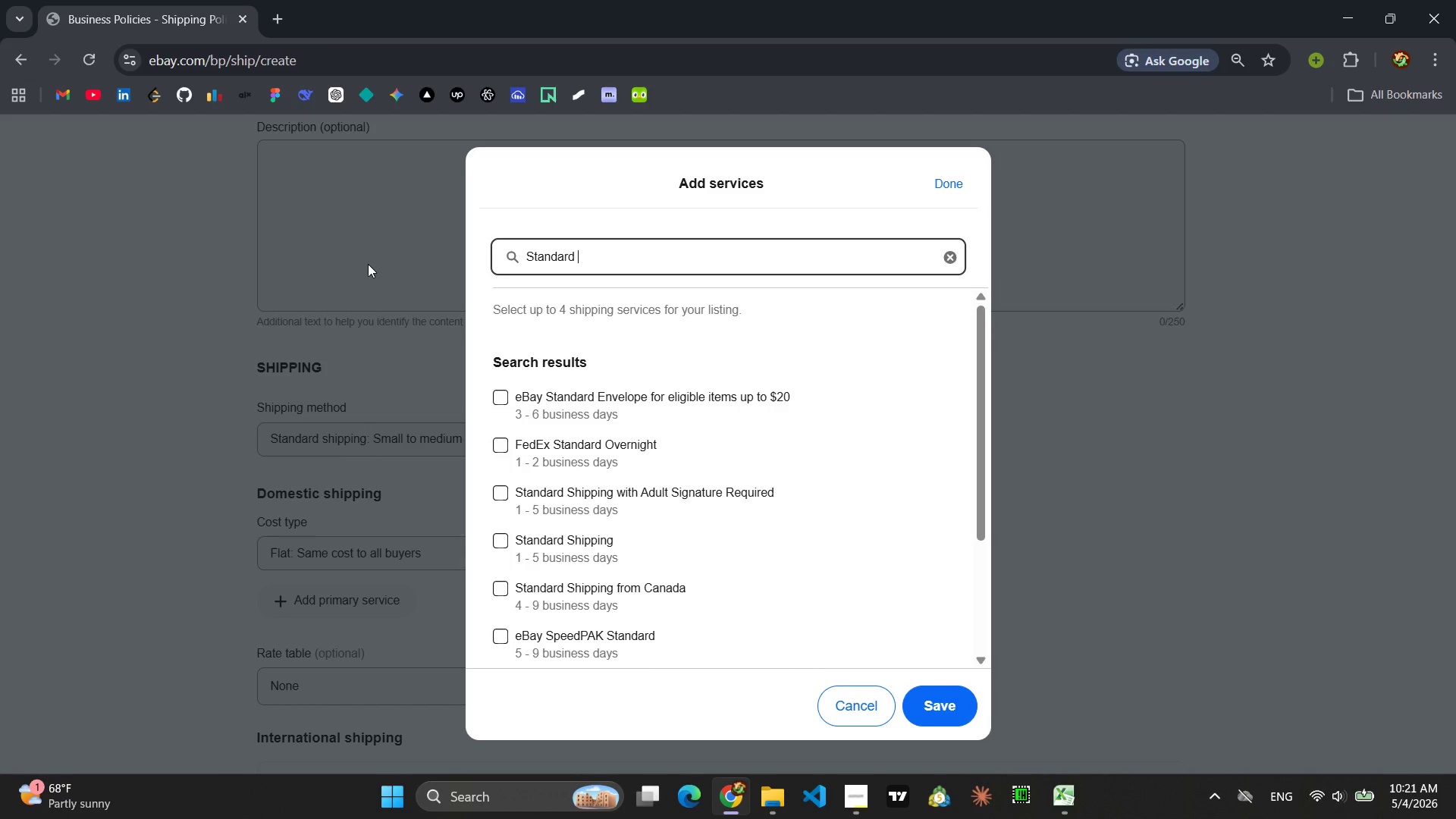 
type(En)
 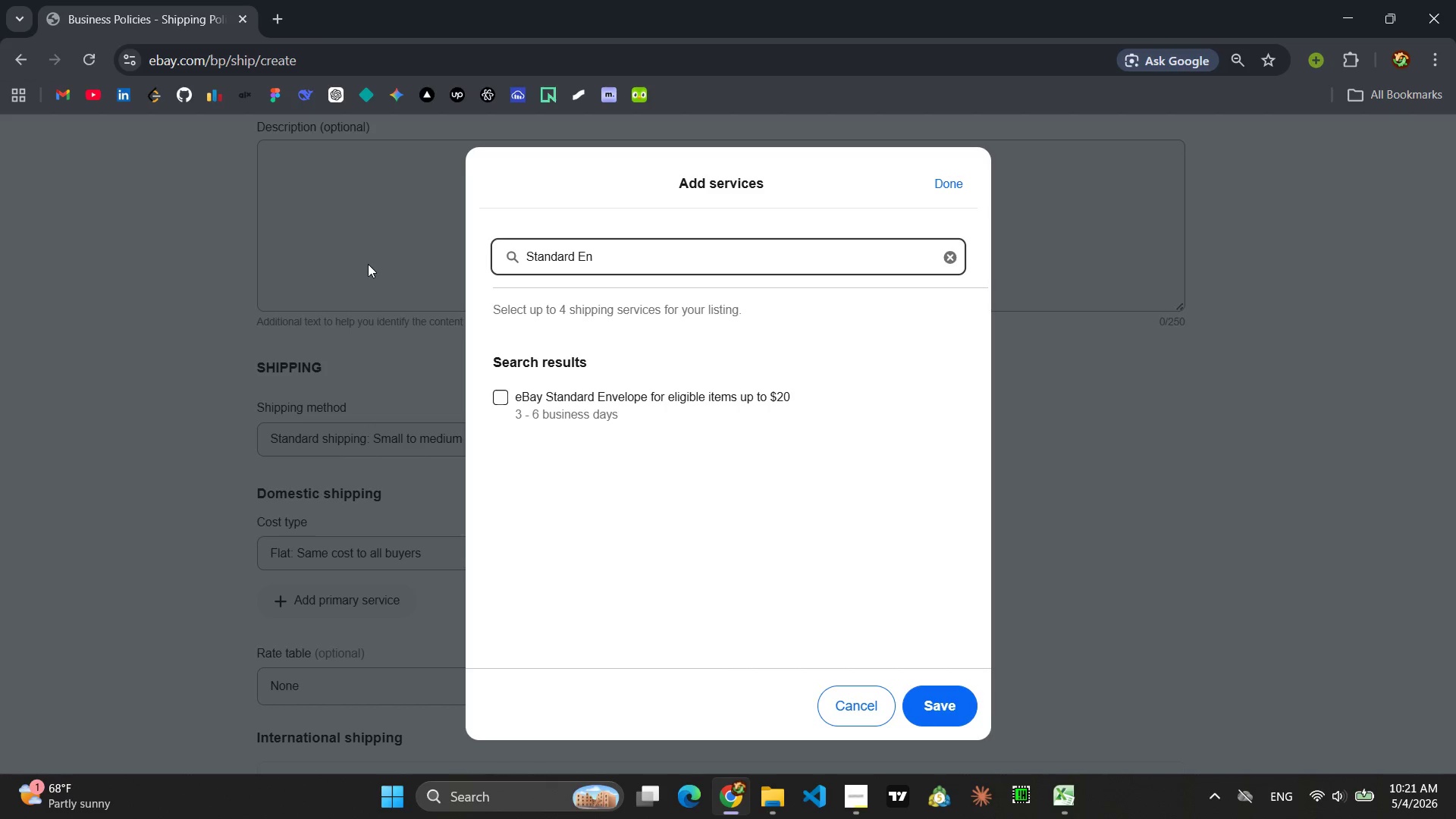 
wait(7.88)
 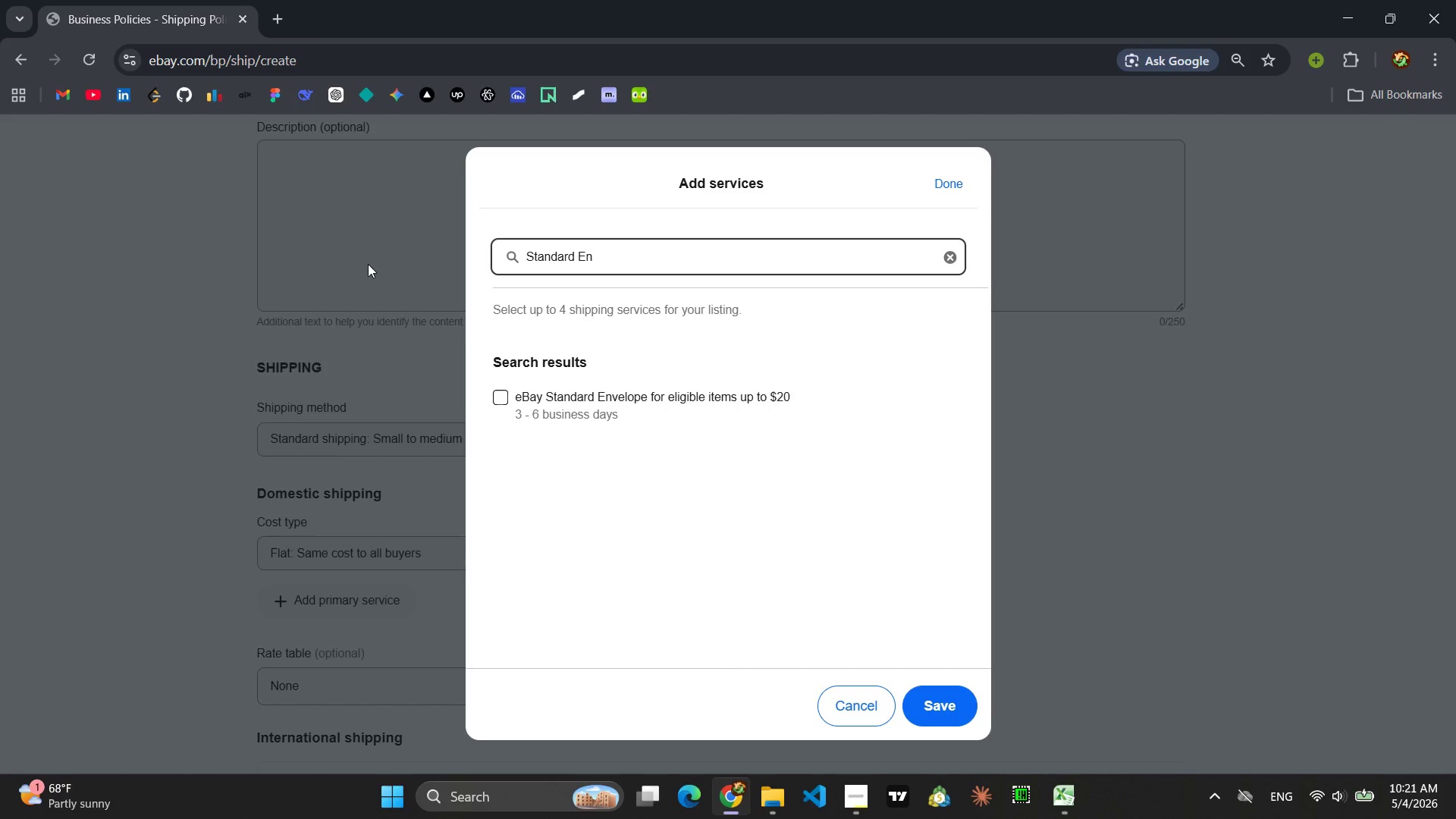 
hold_key(key=Backspace, duration=1.31)
 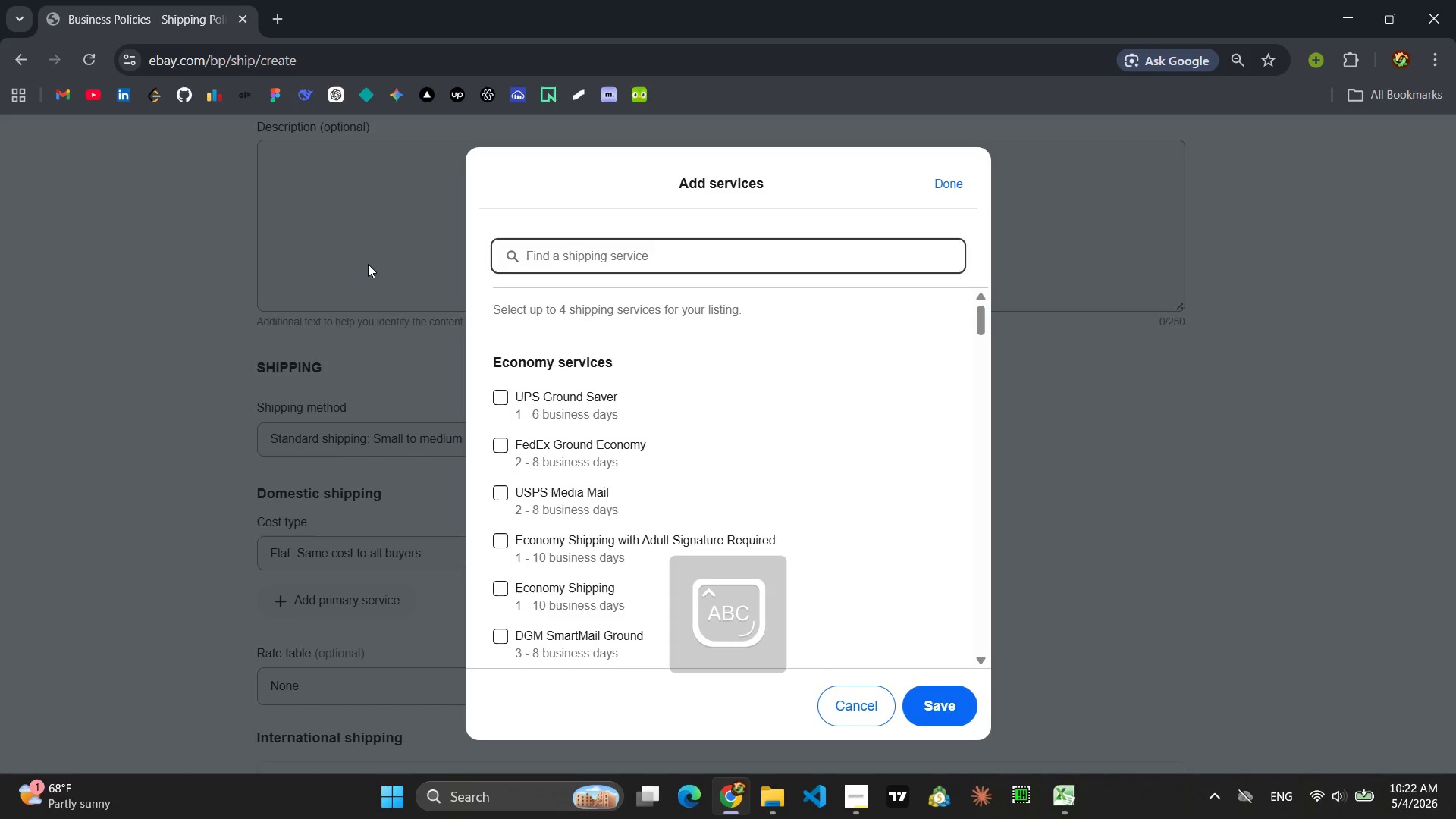 
type(USPS )
 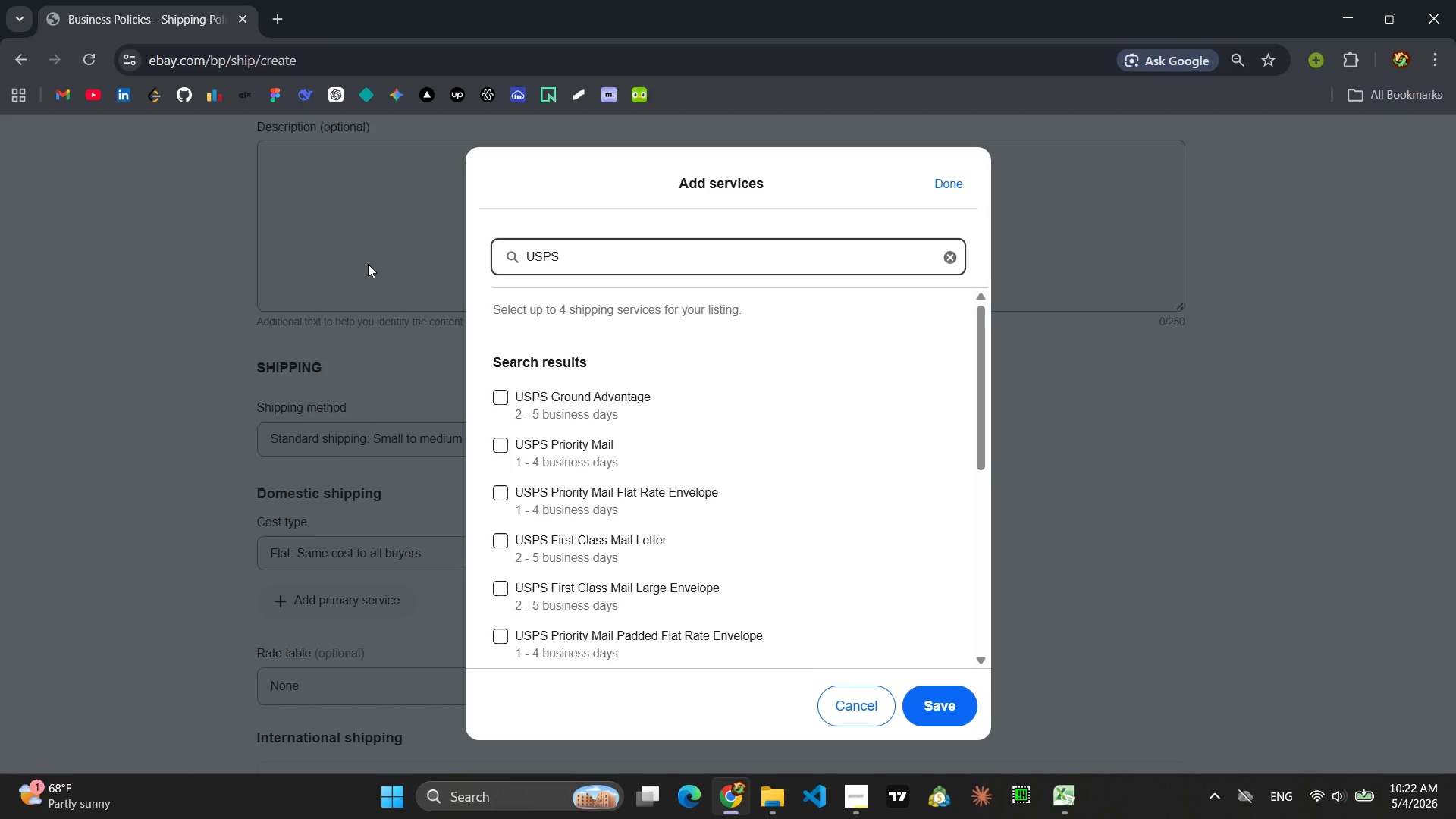 
wait(5.14)
 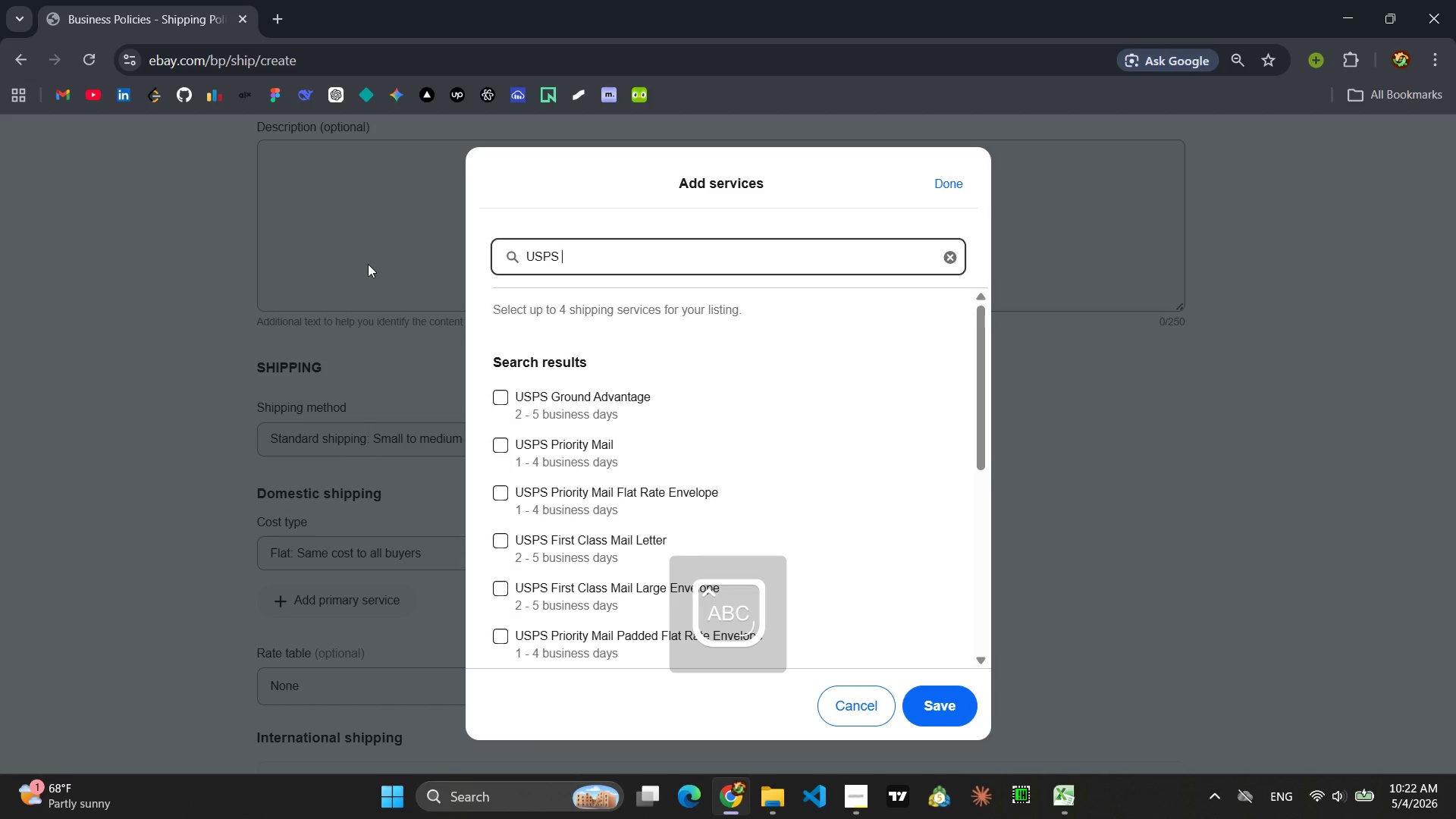 
type(FIRSS)
key(Backspace)
key(Backspace)
type(ST CLASS )
 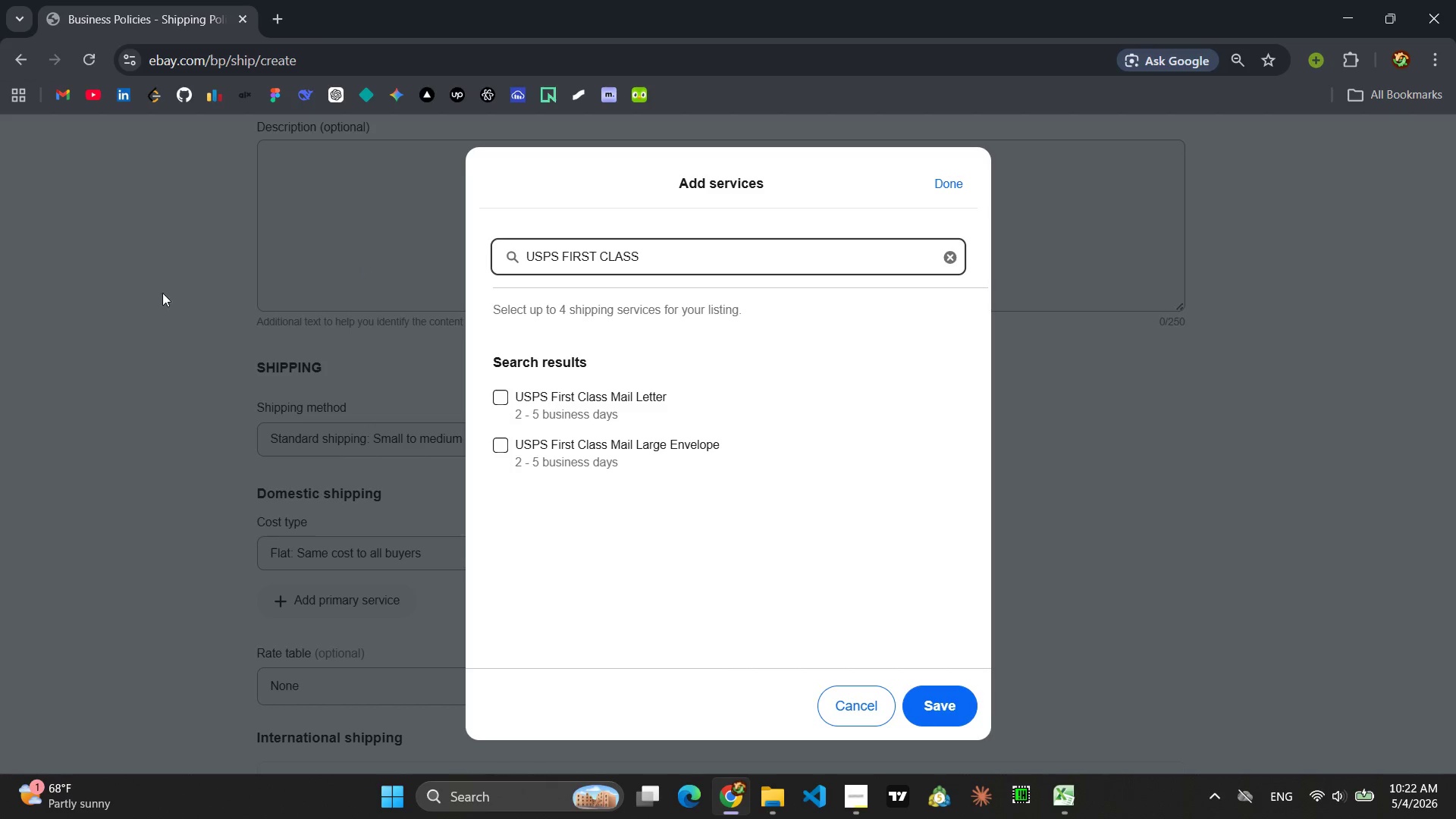 
wait(7.88)
 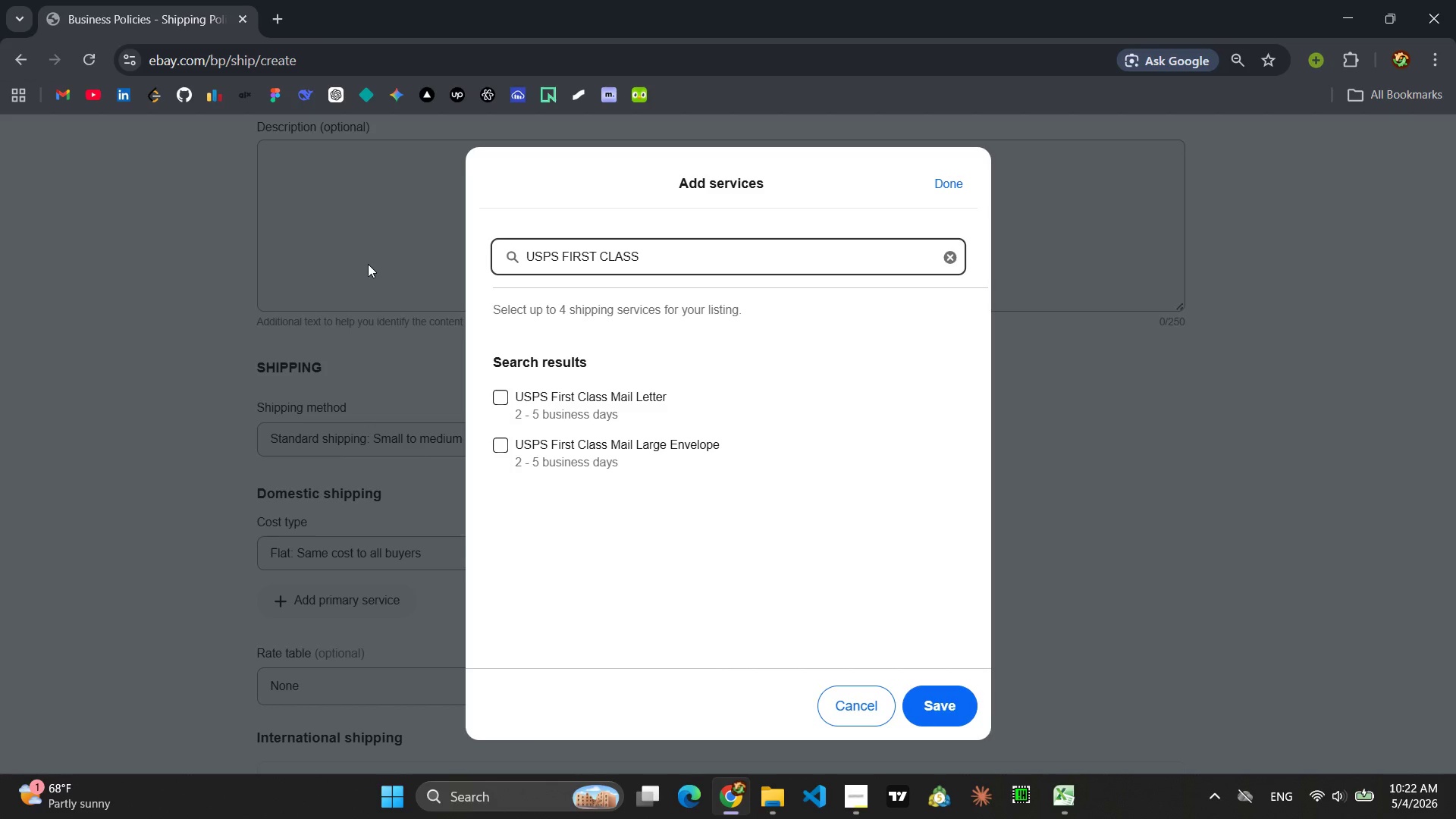 
left_click([934, 706])
 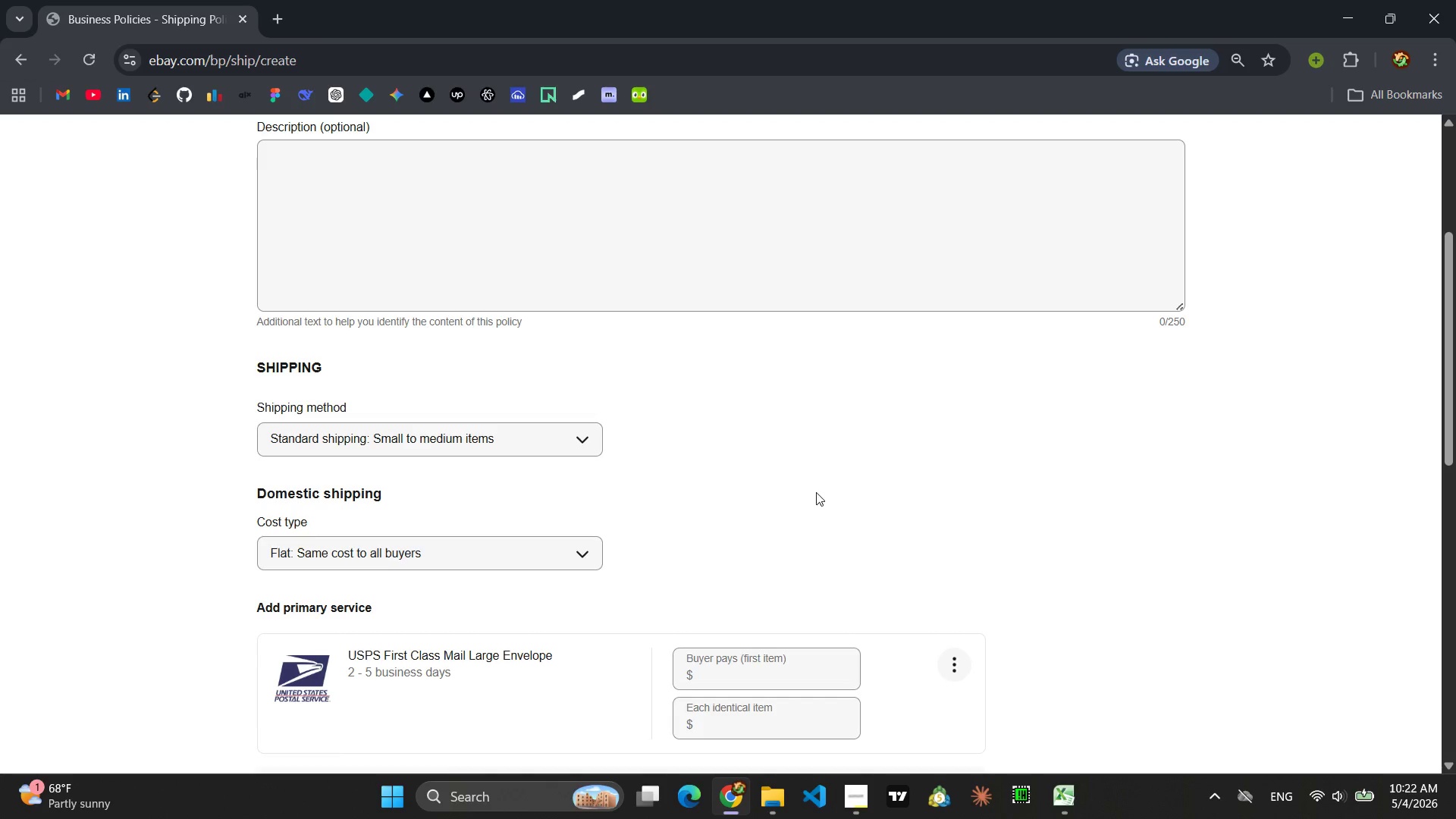 
scroll: coordinate [794, 439], scroll_direction: down, amount: 3.0
 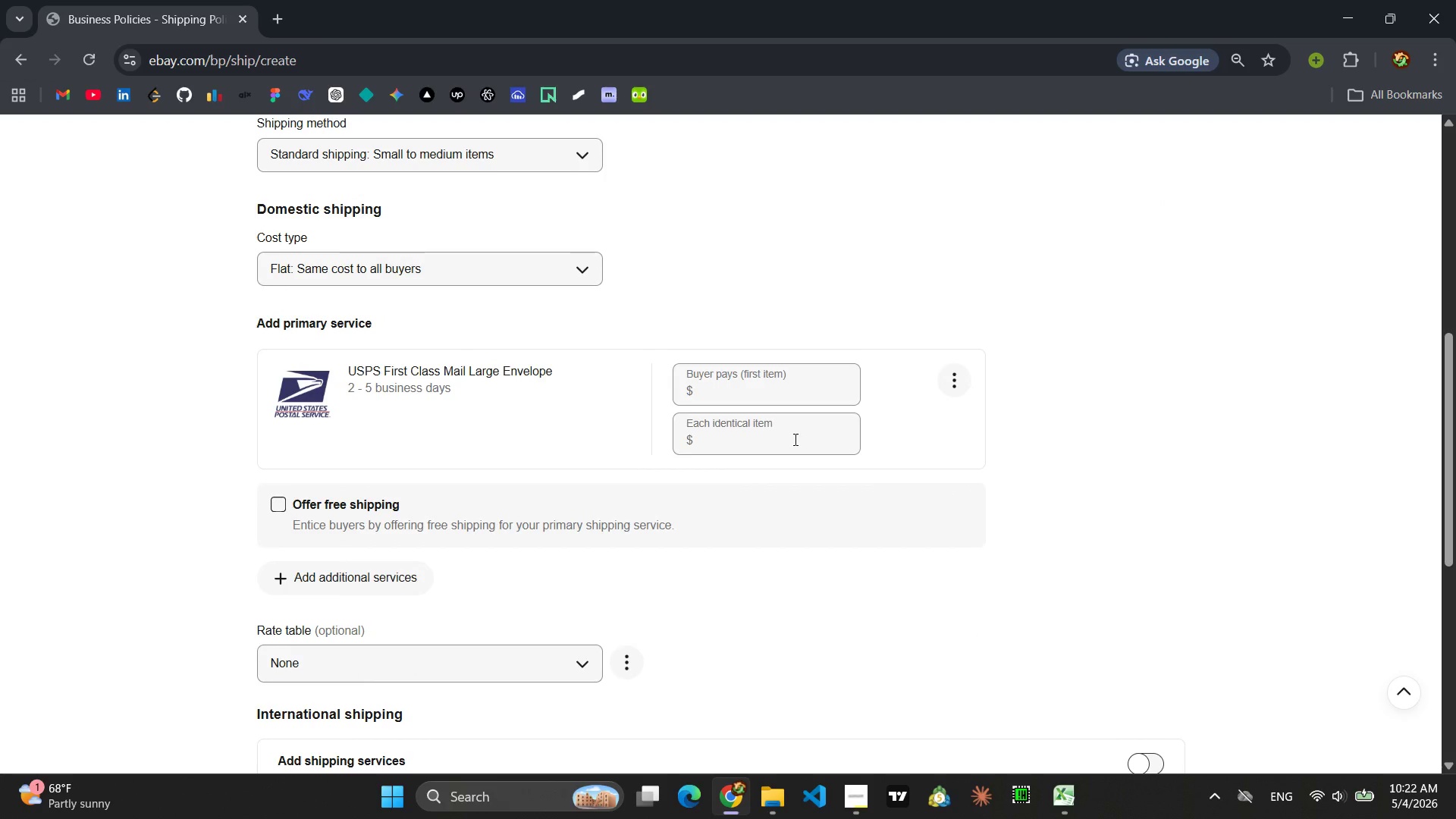 
wait(5.06)
 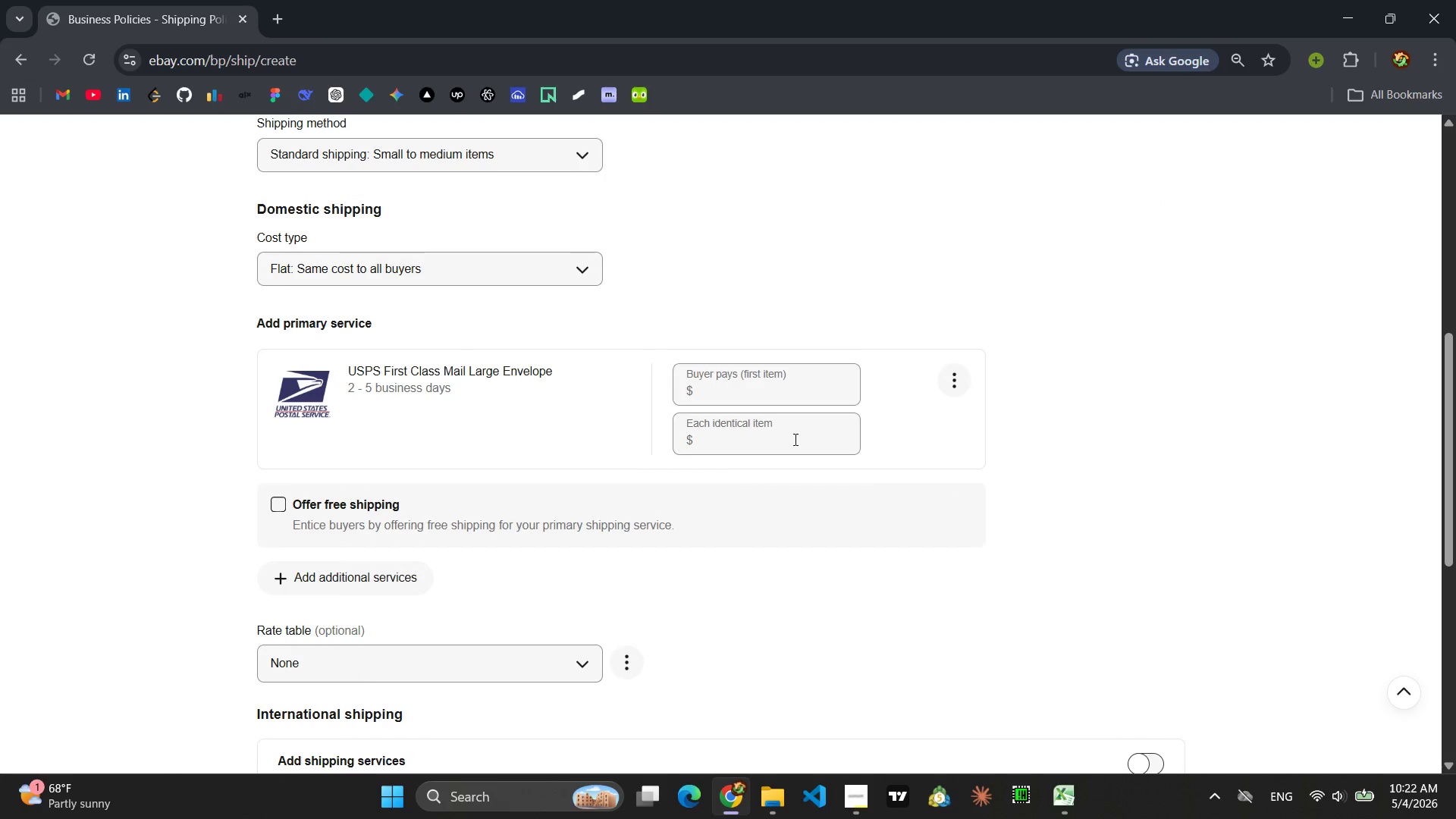 
left_click([789, 399])
 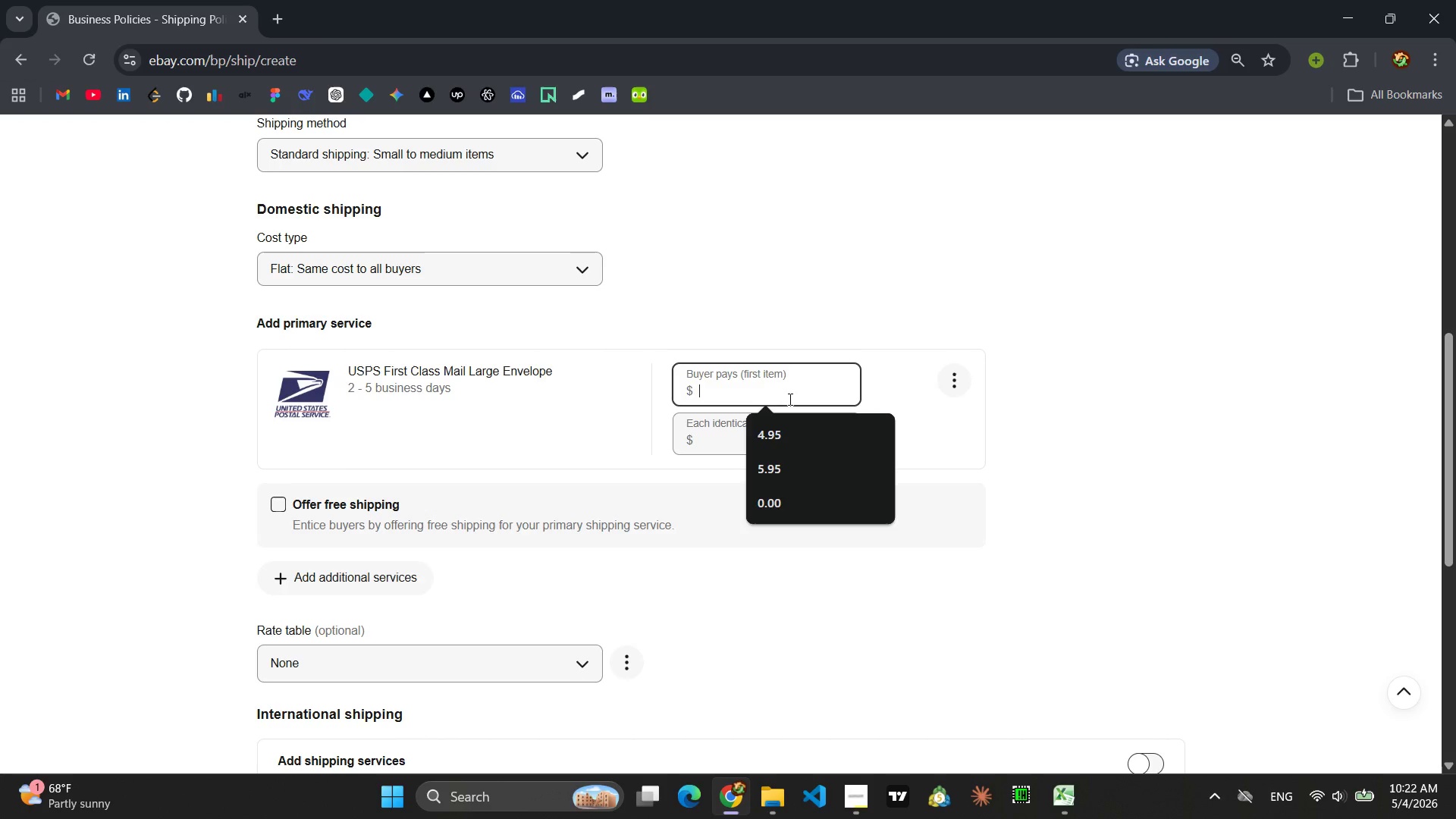 
type(1.50)
 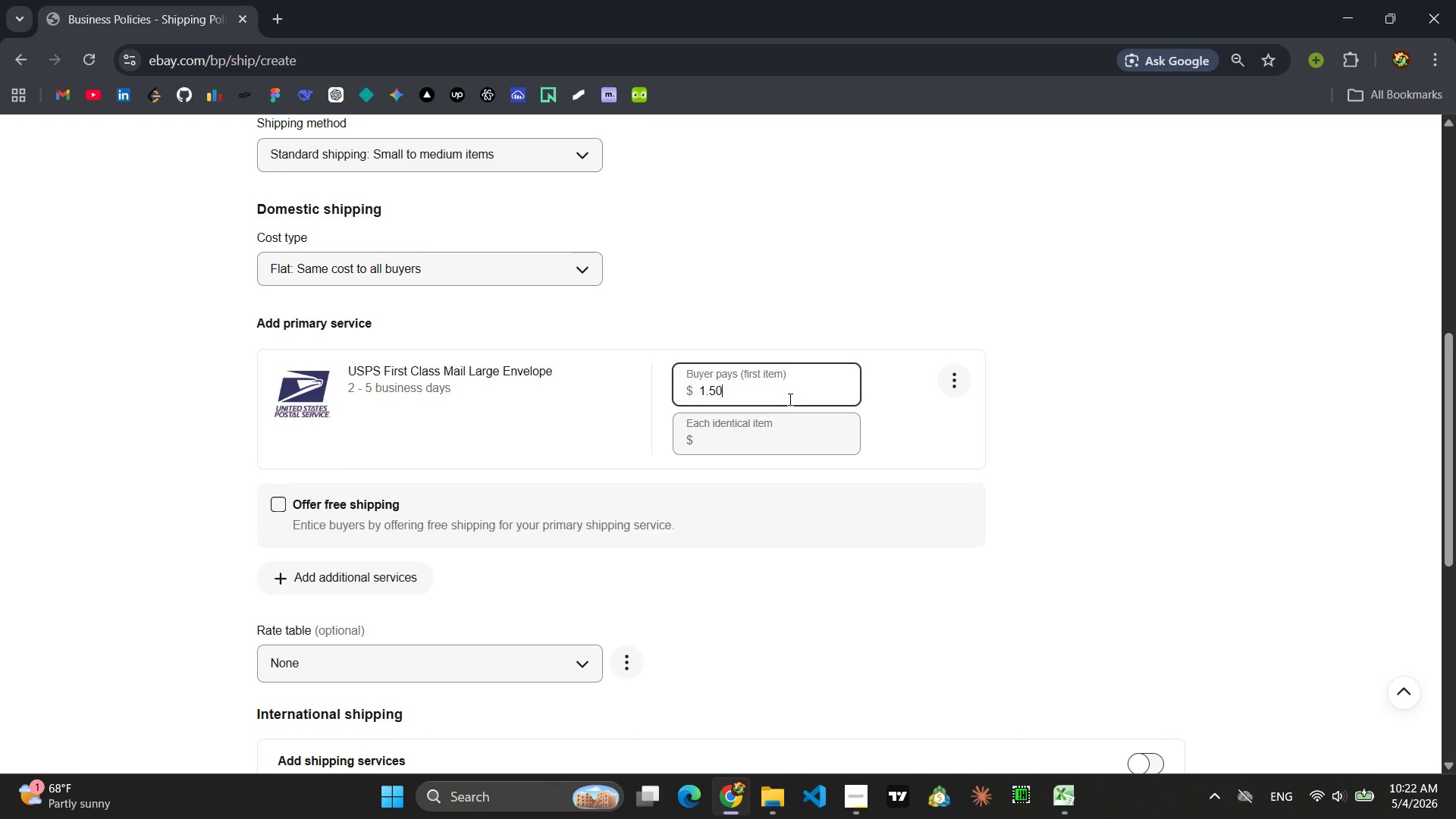 
key(Enter)
 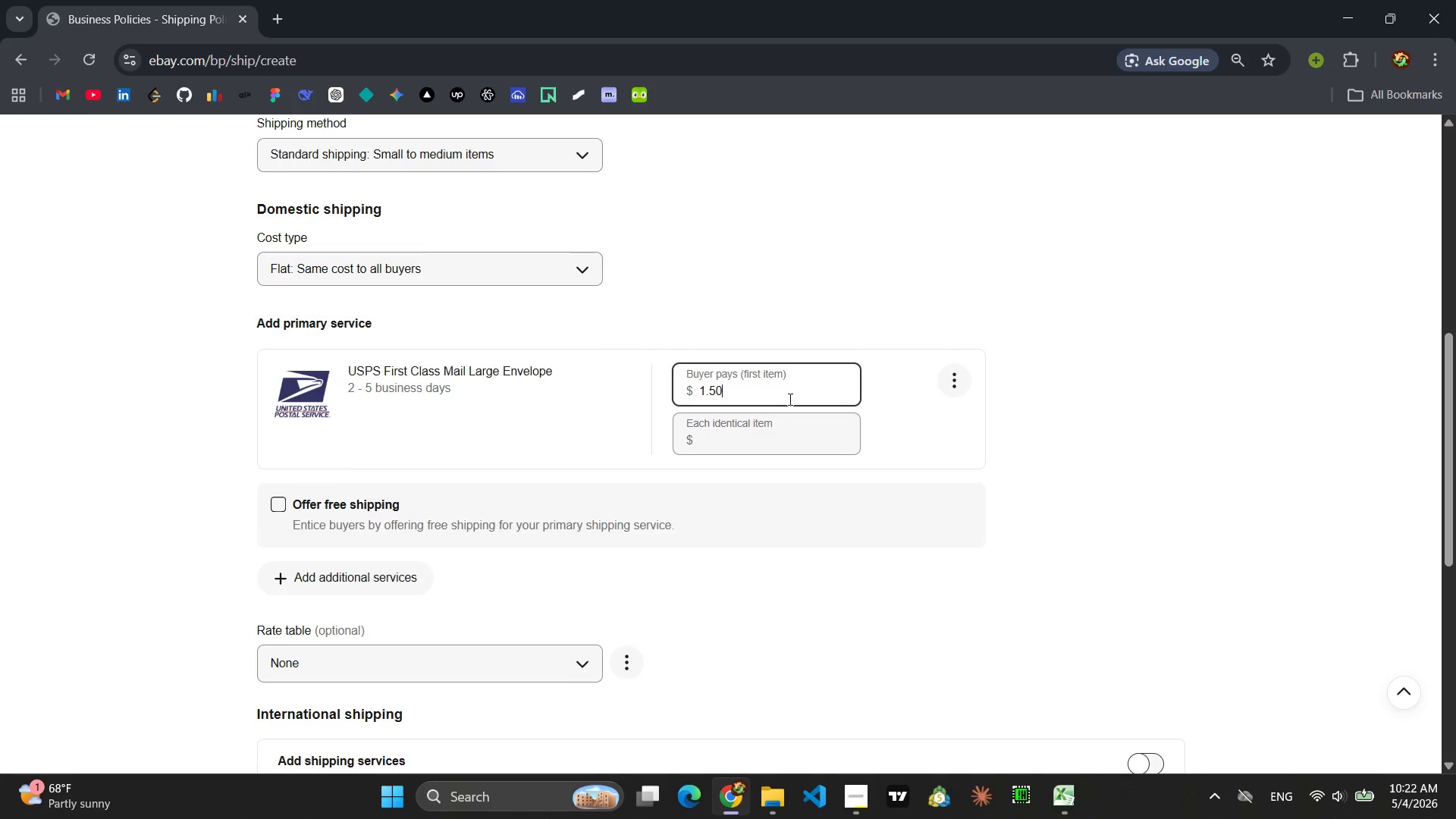 
left_click([773, 441])
 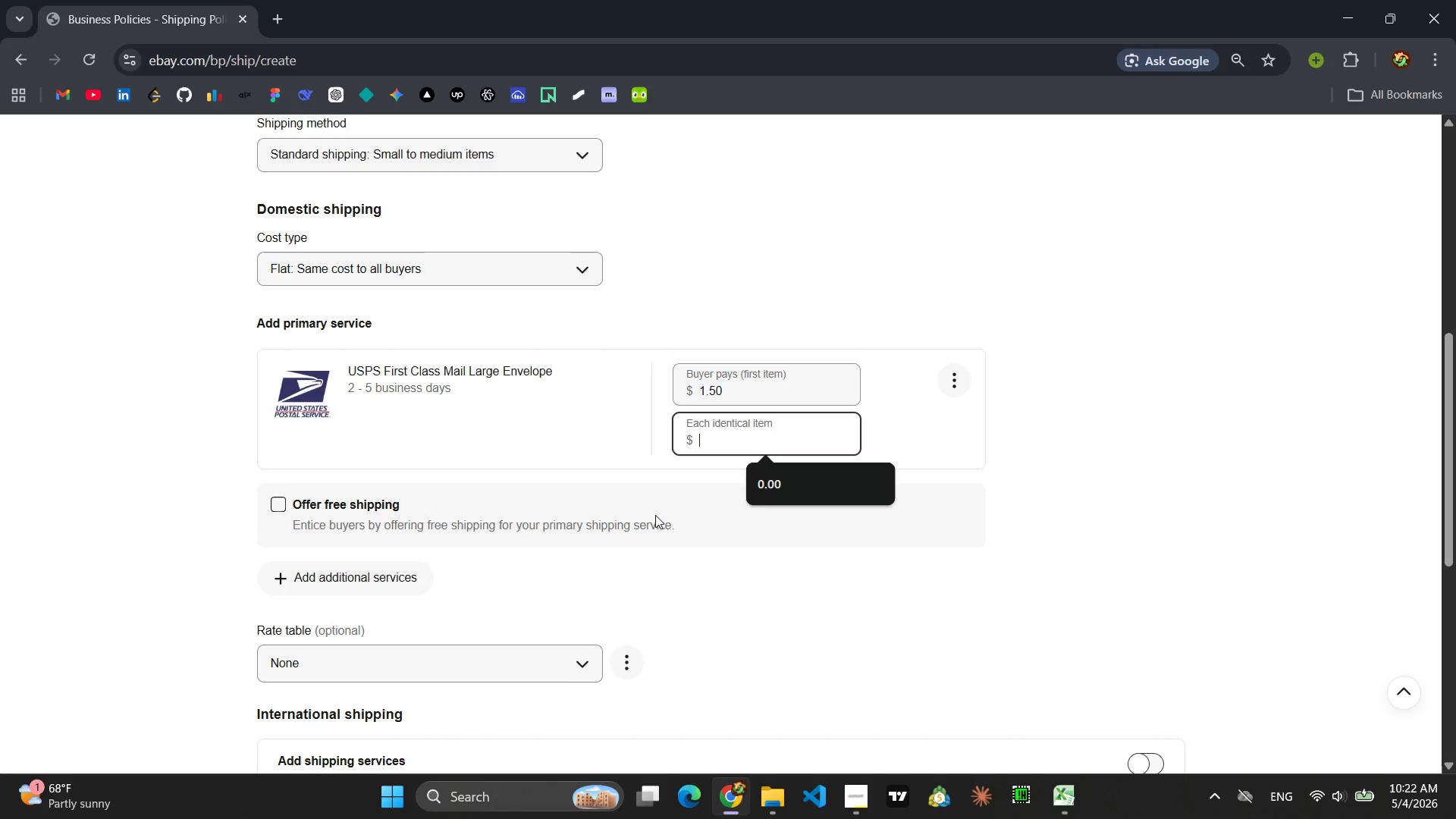 
left_click([629, 520])
 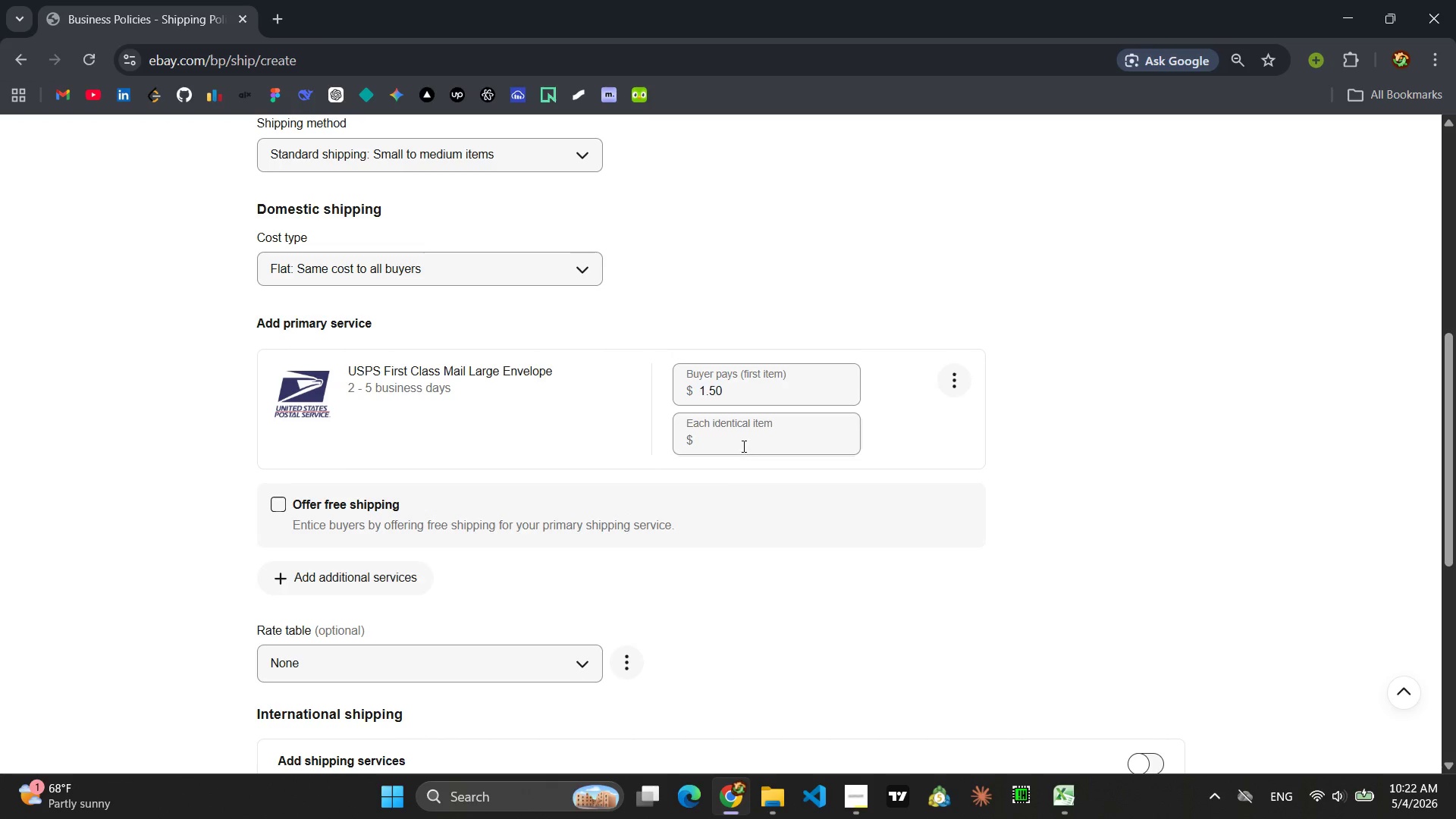 
left_click([740, 444])
 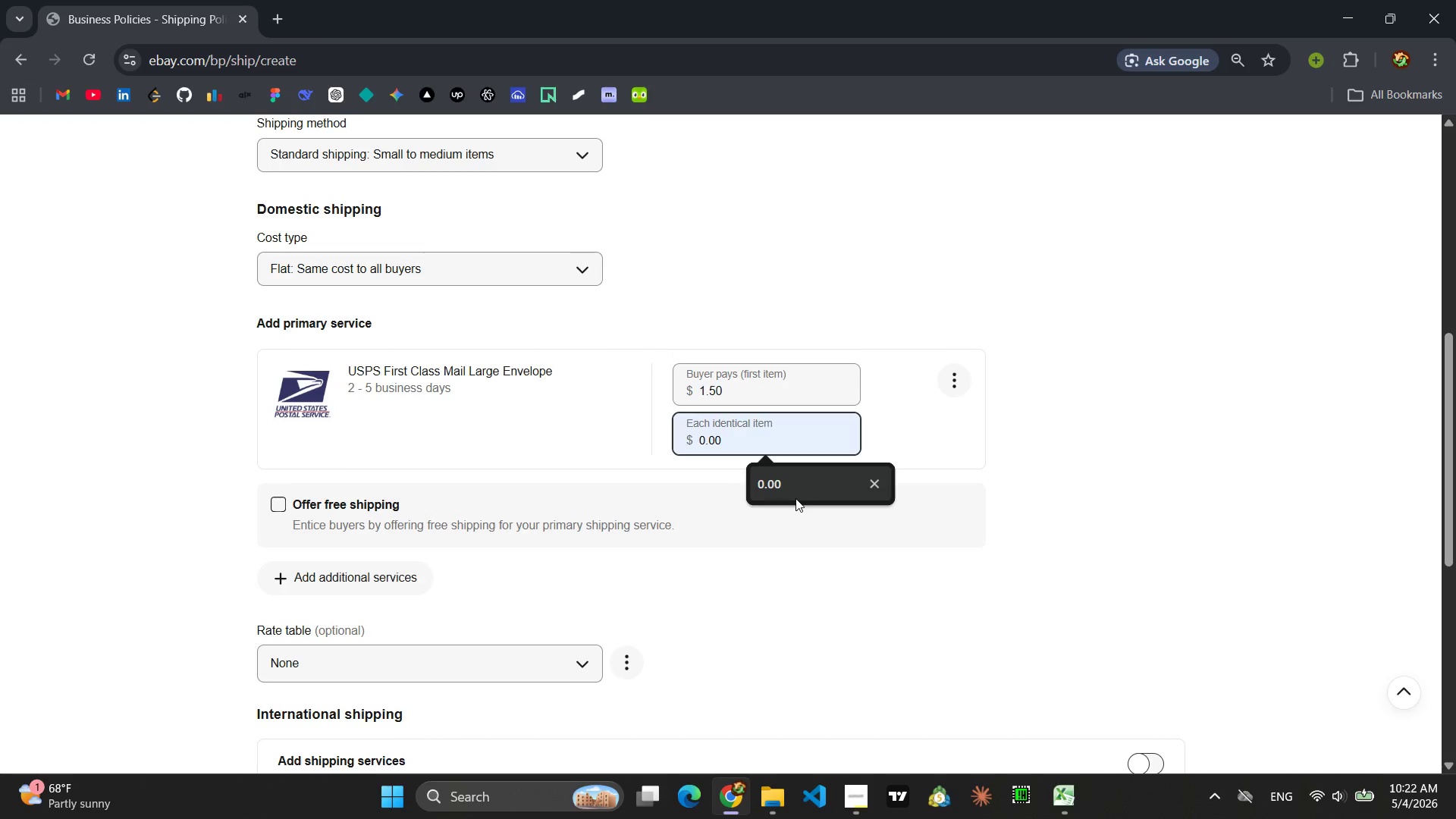 
left_click([795, 485])
 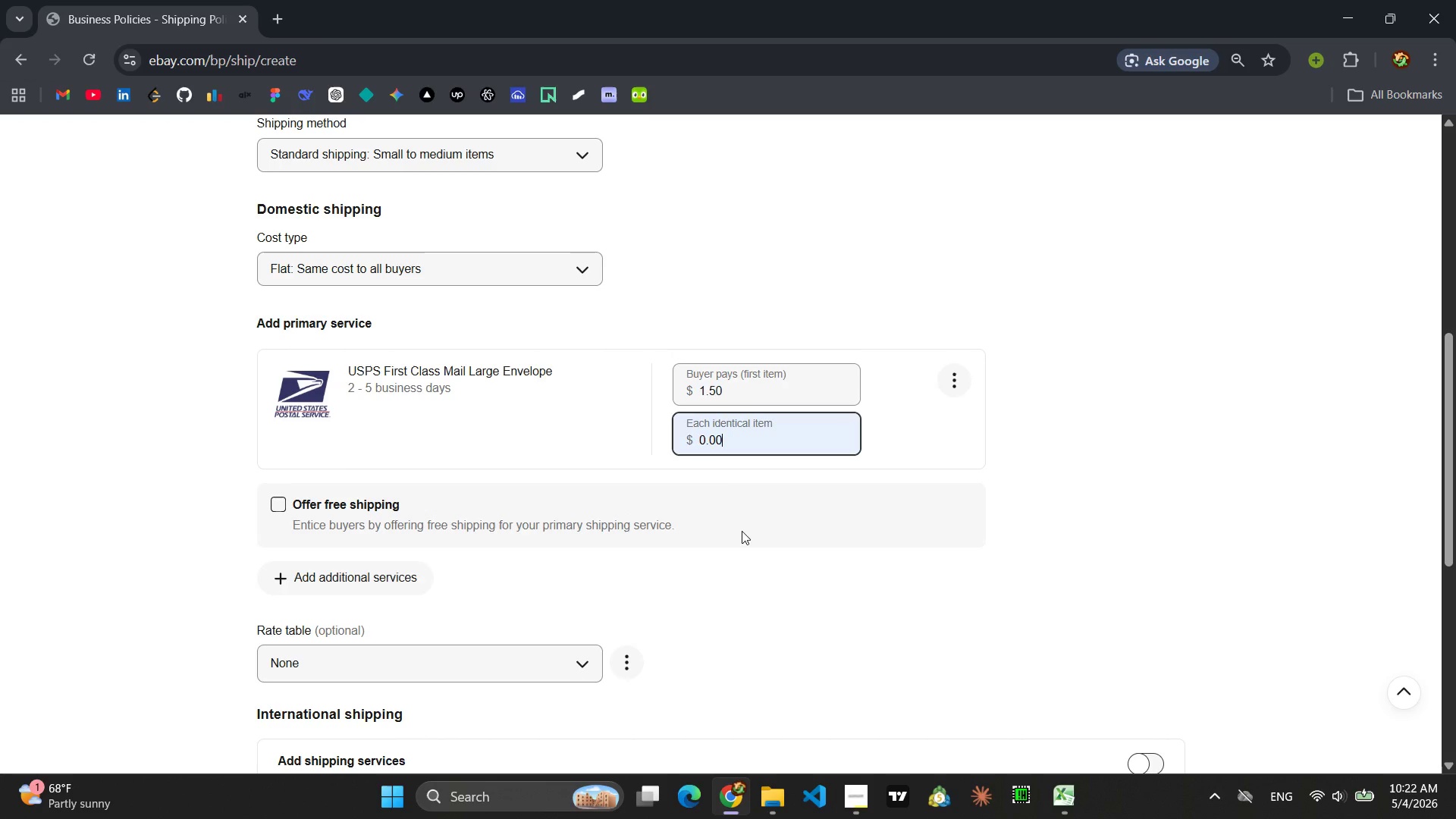 
scroll: coordinate [742, 531], scroll_direction: down, amount: 5.0
 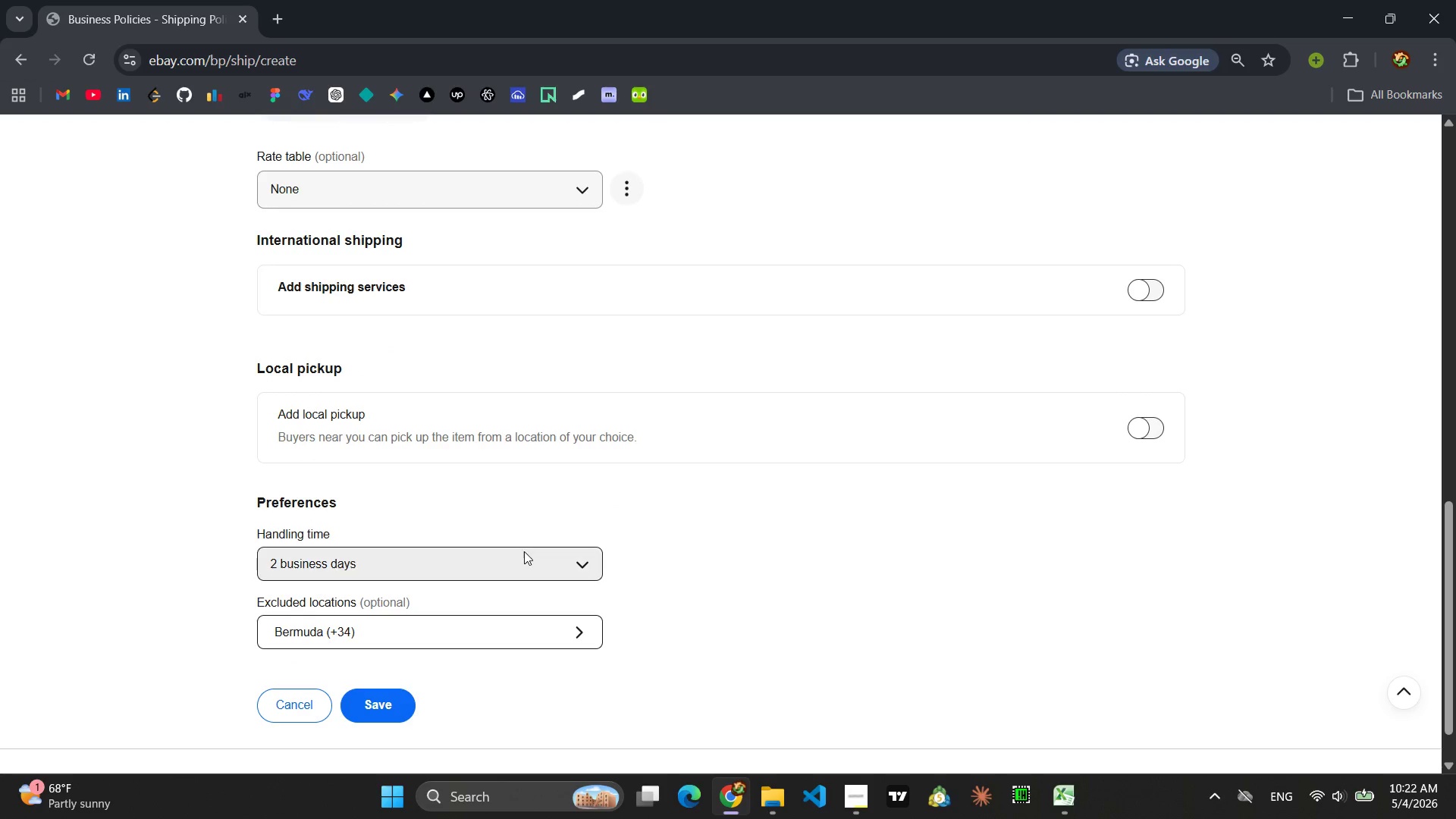 
left_click([524, 551])
 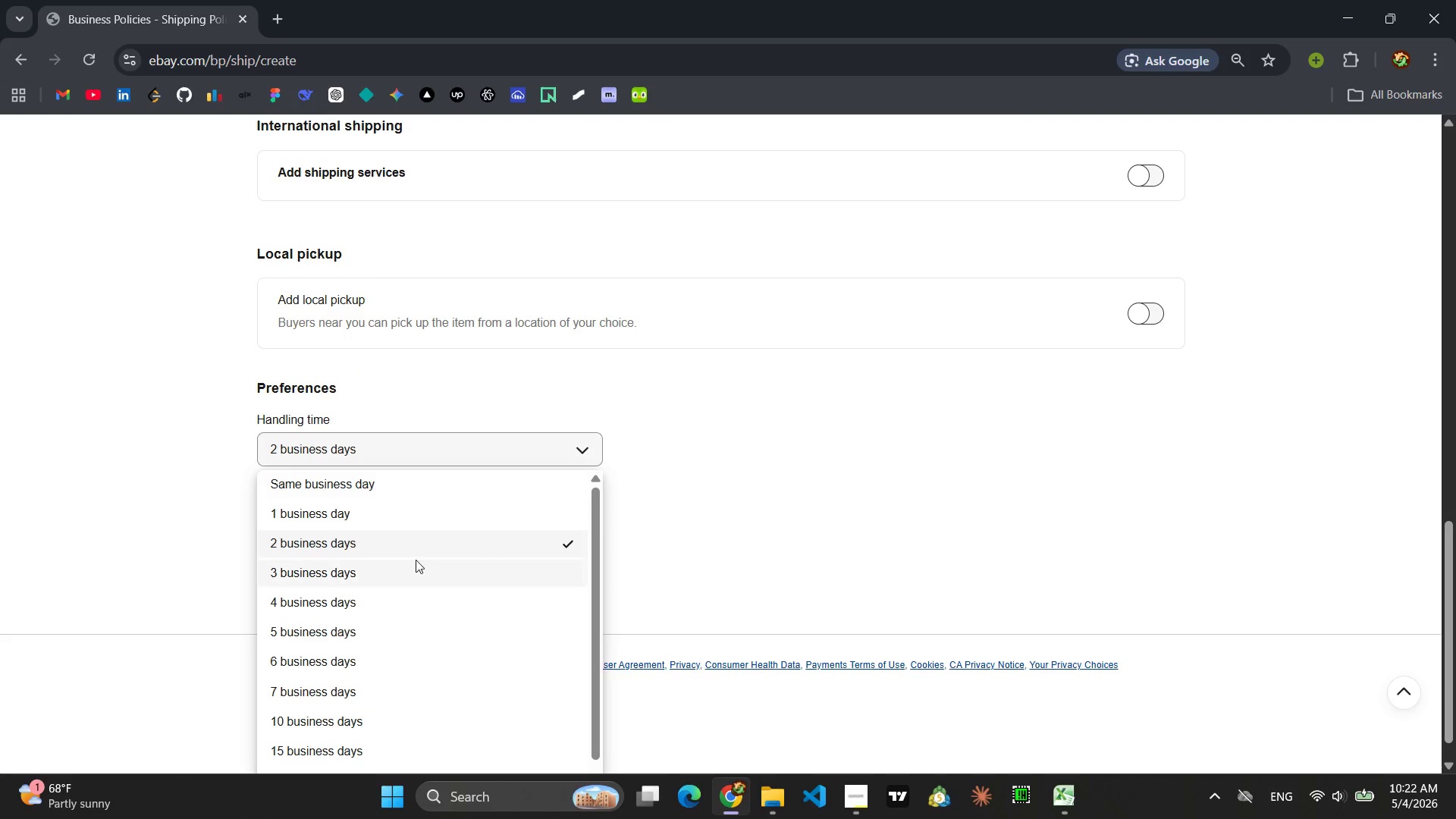 
left_click([391, 570])
 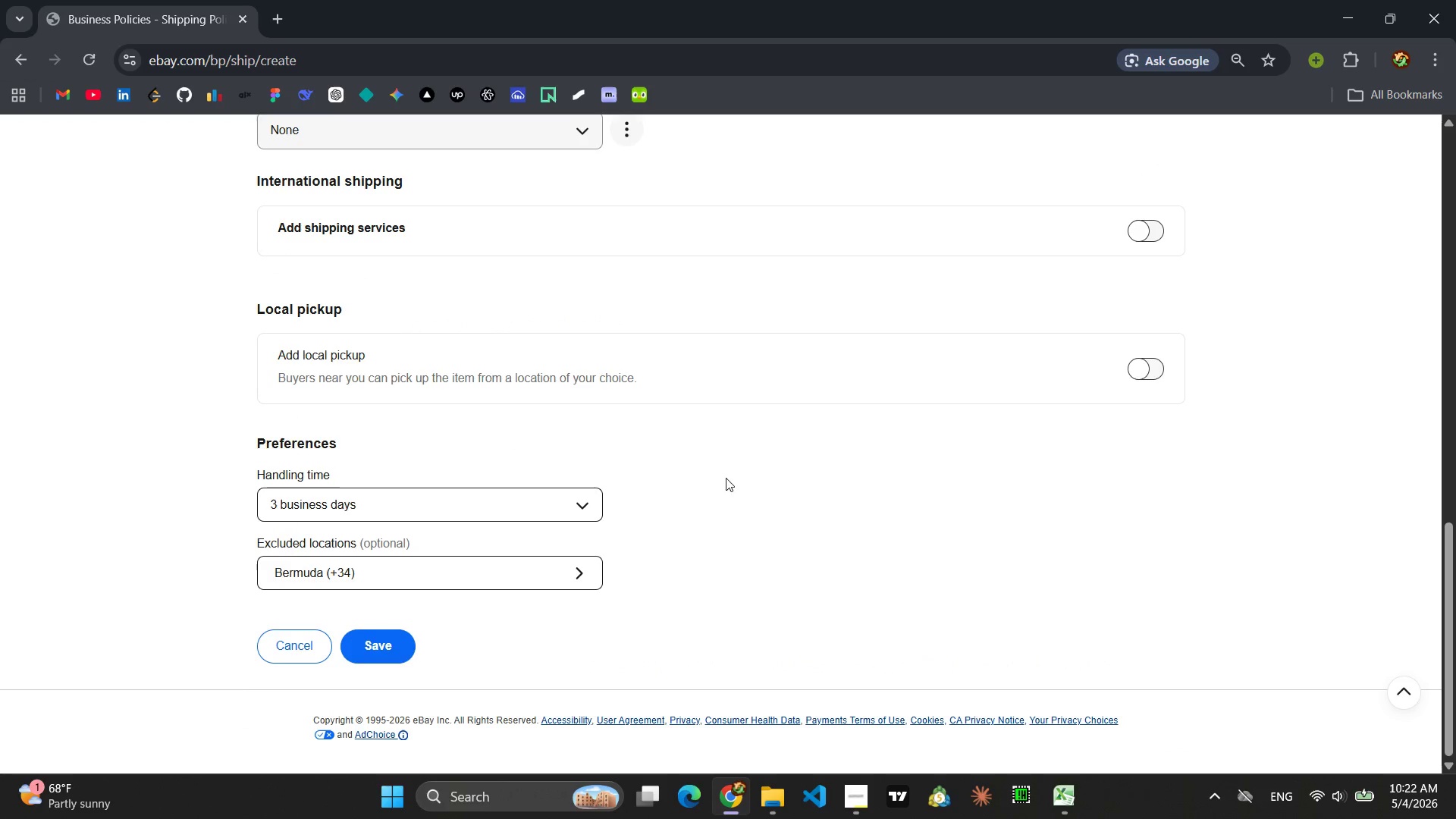 
scroll: coordinate [780, 455], scroll_direction: up, amount: 2.0
 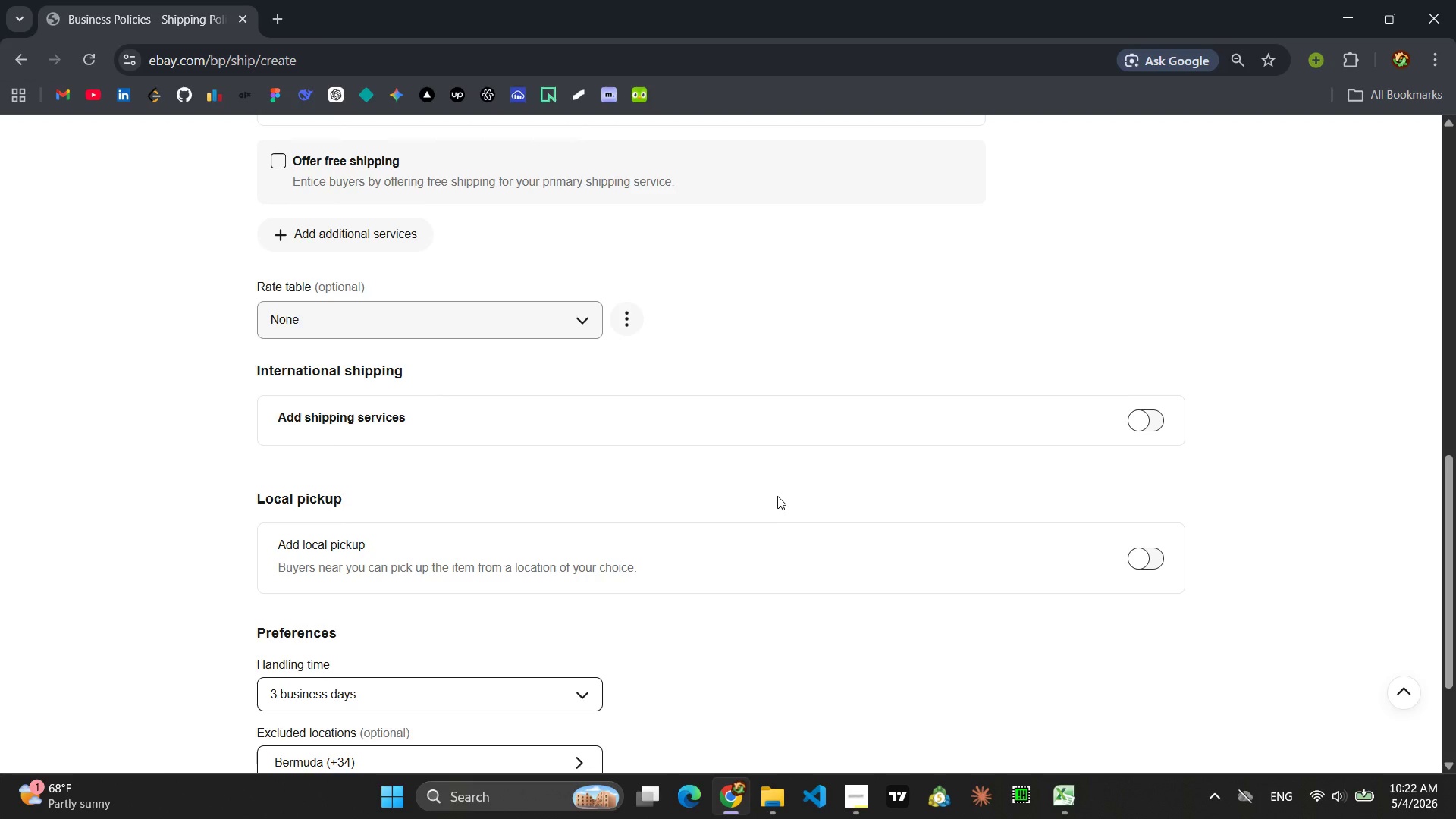 
wait(10.54)
 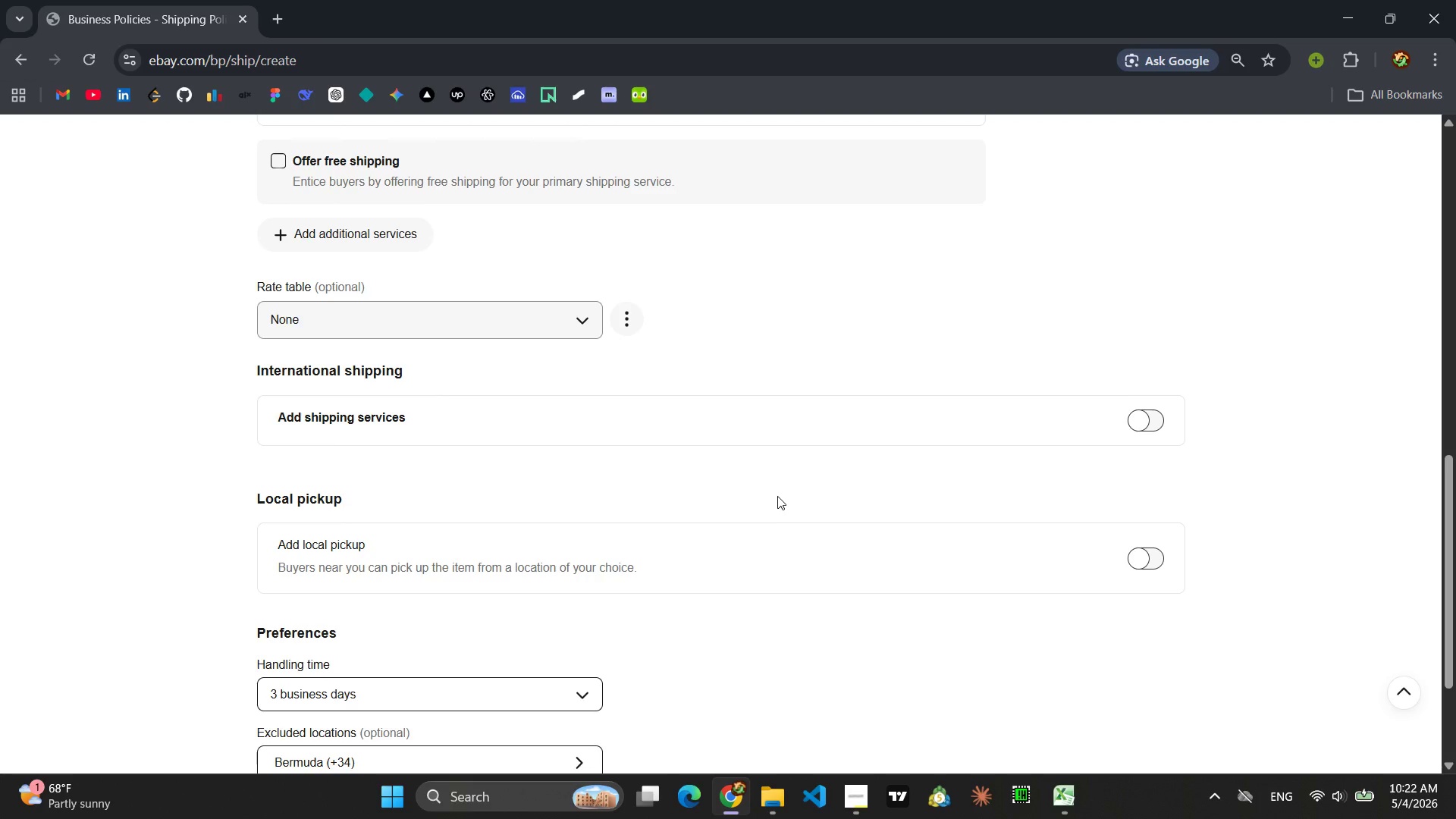 
scroll: coordinate [711, 316], scroll_direction: up, amount: 2.0
 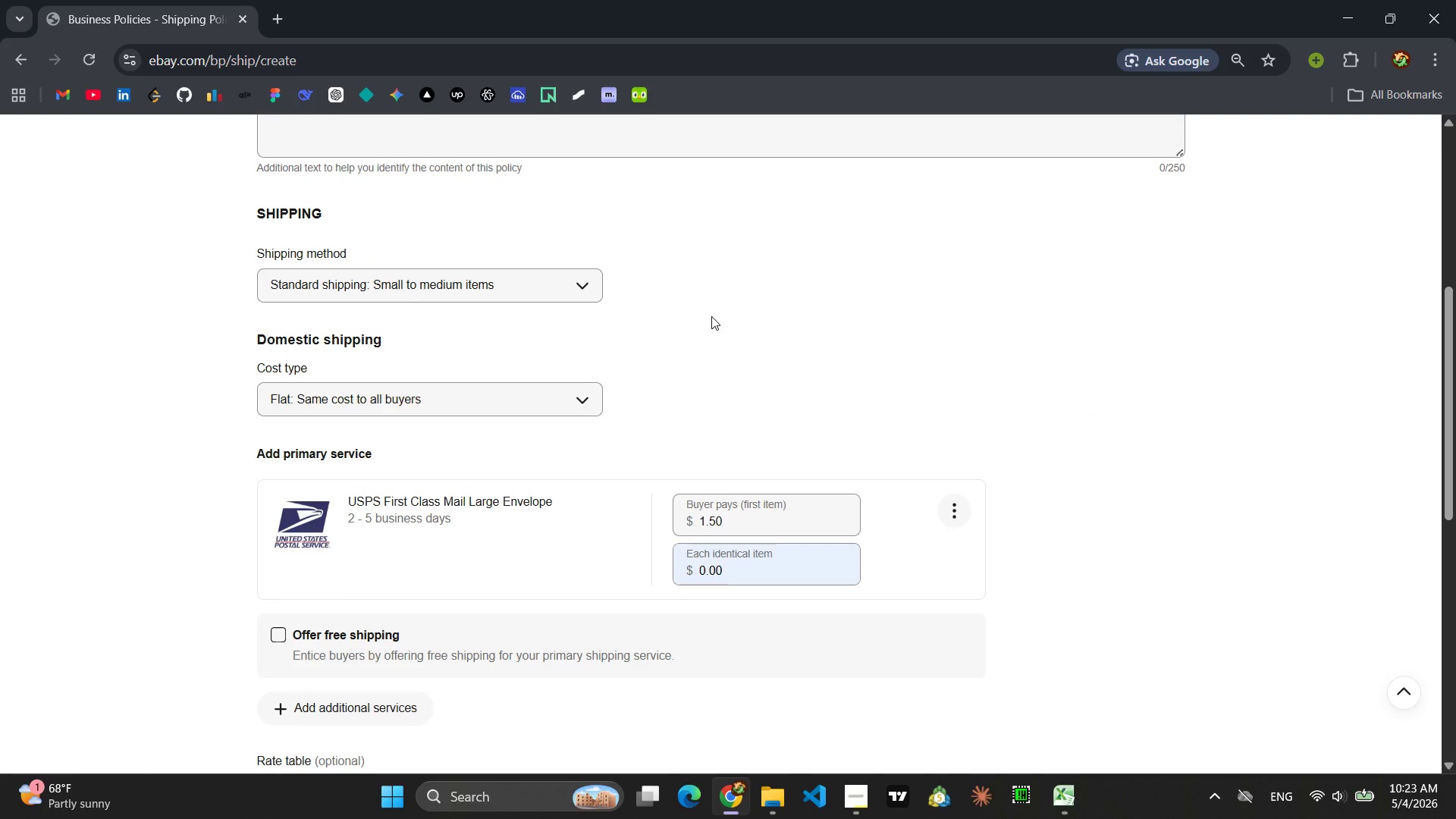 
scroll: coordinate [708, 316], scroll_direction: down, amount: 9.0
 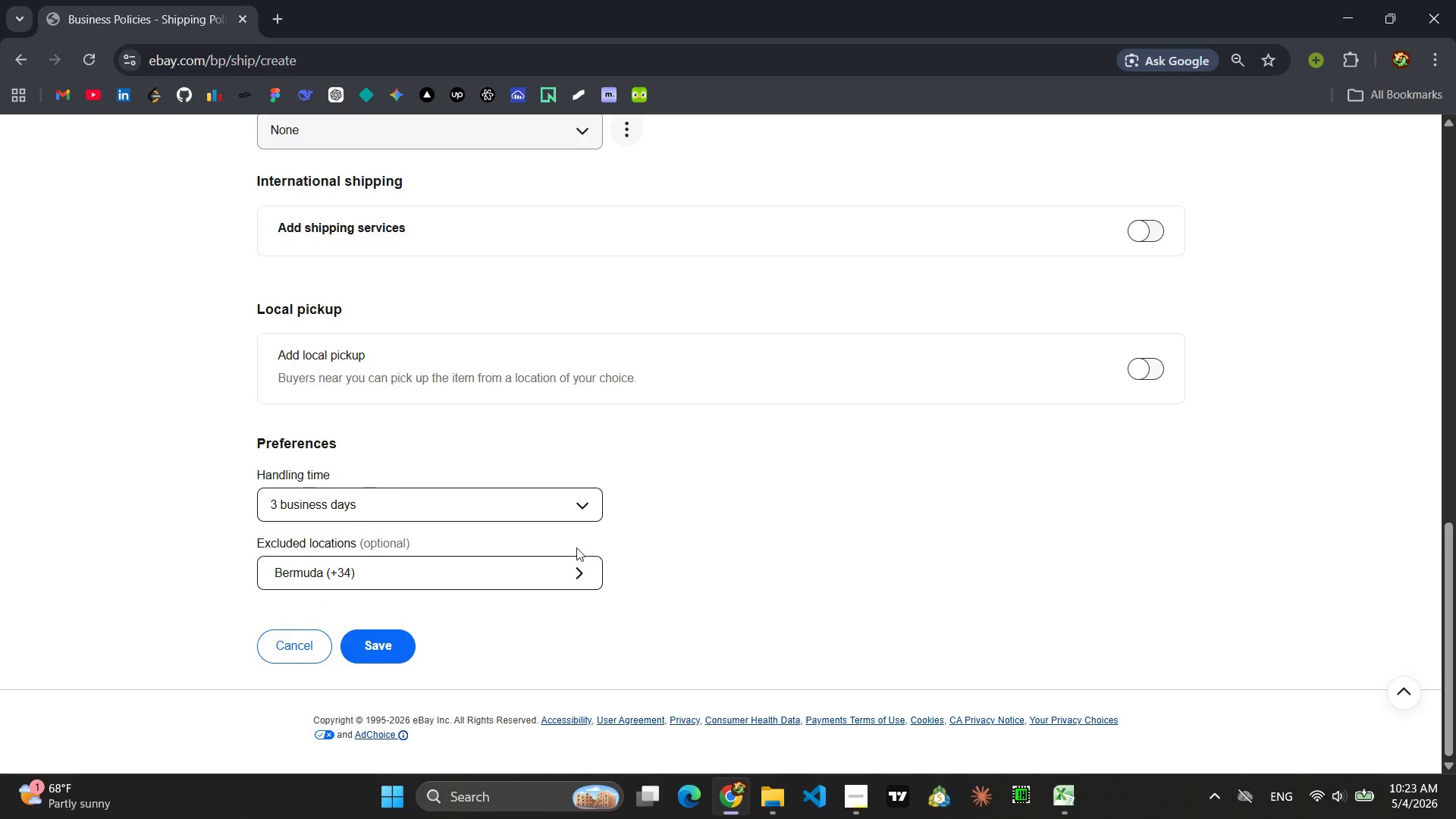 
left_click([566, 574])
 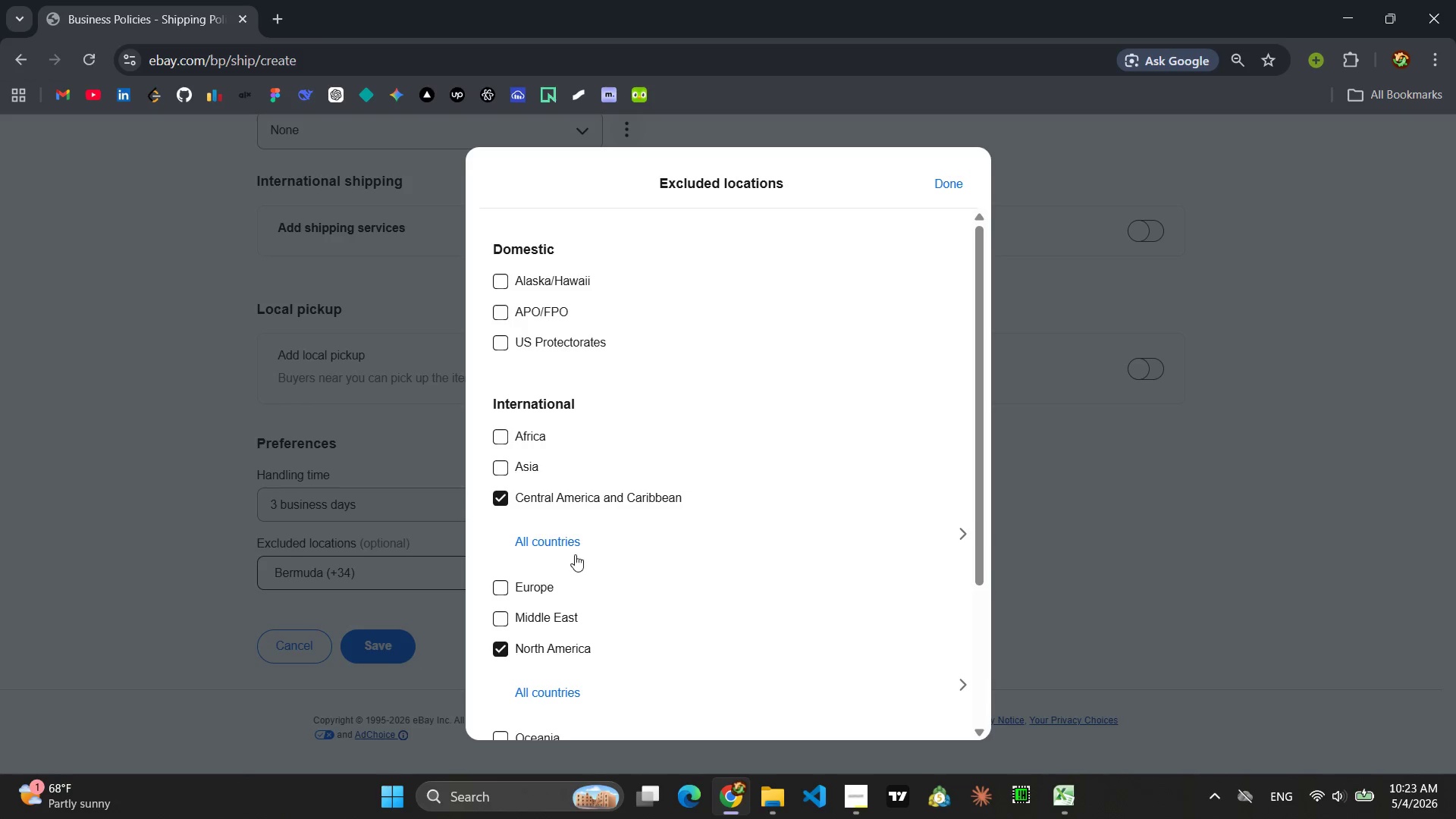 
scroll: coordinate [579, 541], scroll_direction: down, amount: 3.0
 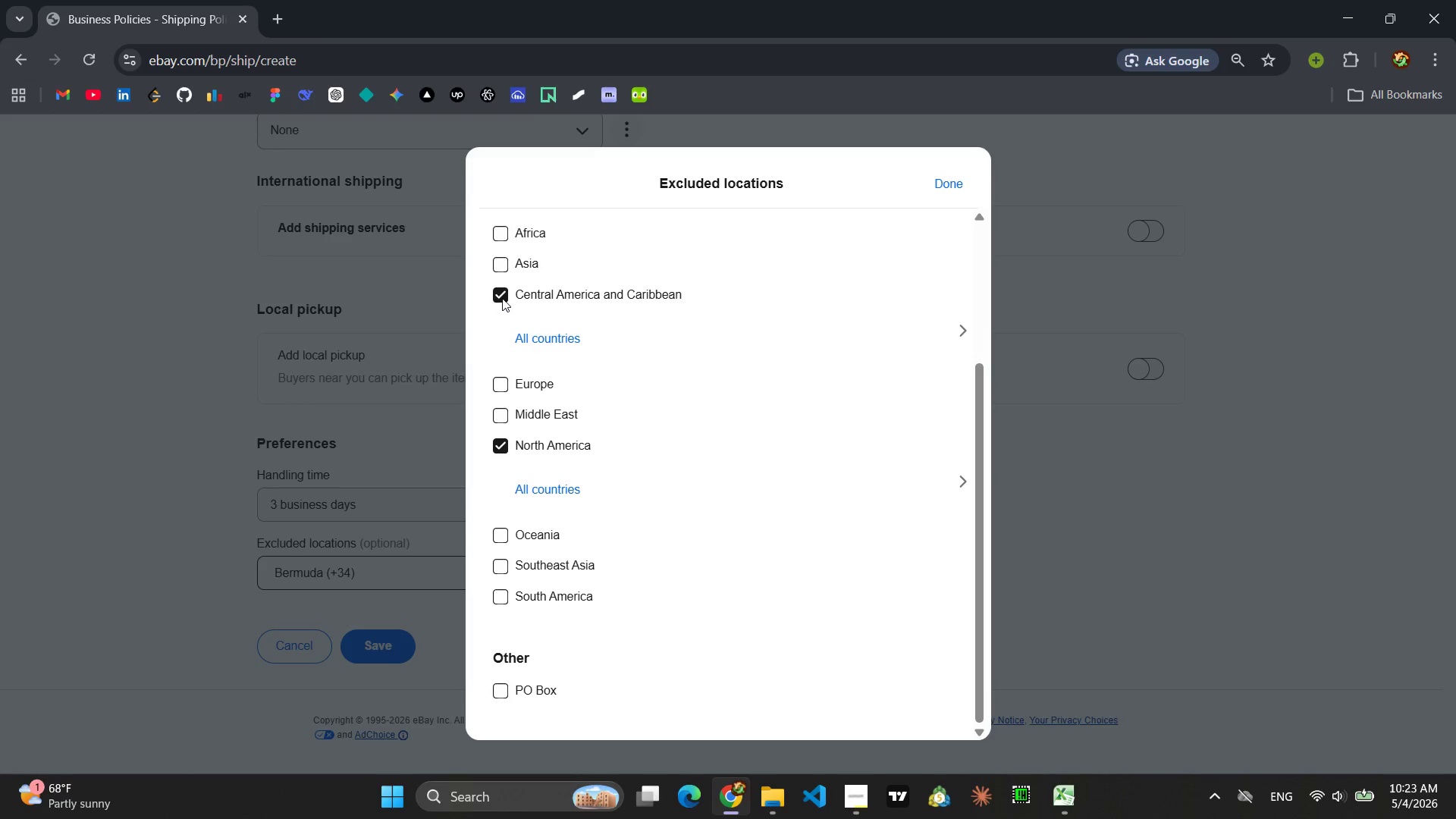 
left_click([503, 297])
 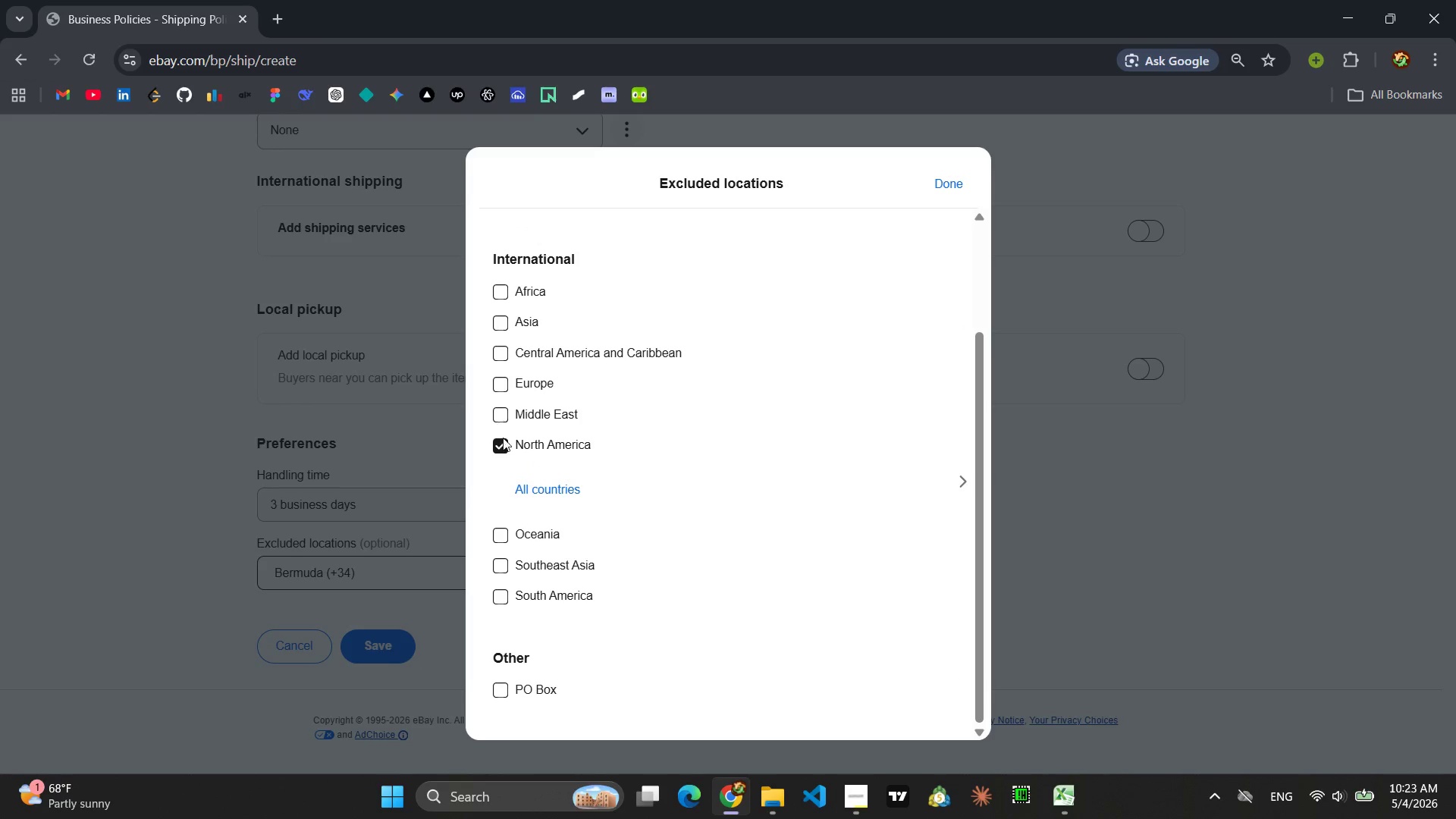 
left_click([507, 446])
 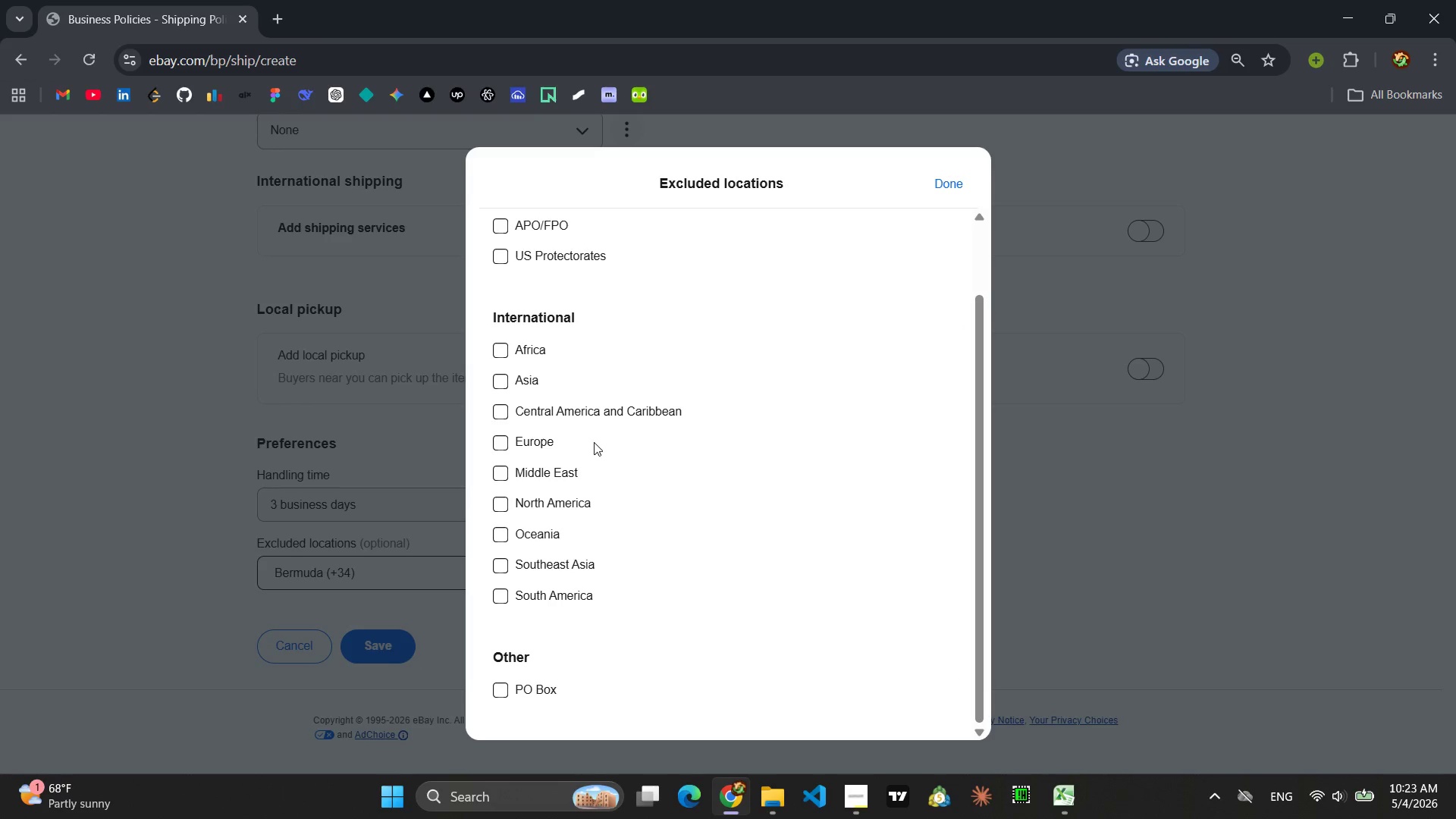 
scroll: coordinate [595, 442], scroll_direction: down, amount: 5.0
 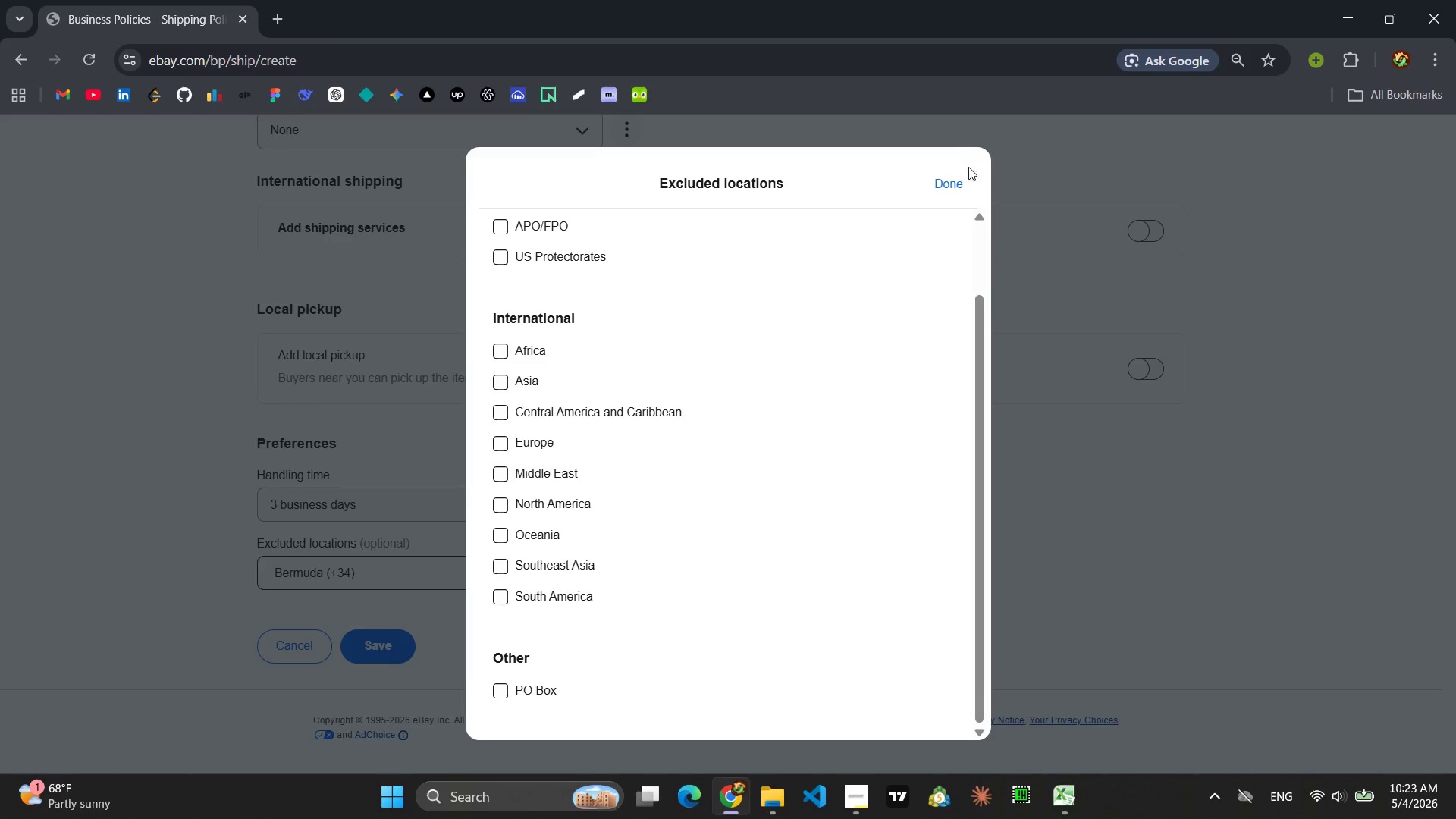 
left_click([935, 187])
 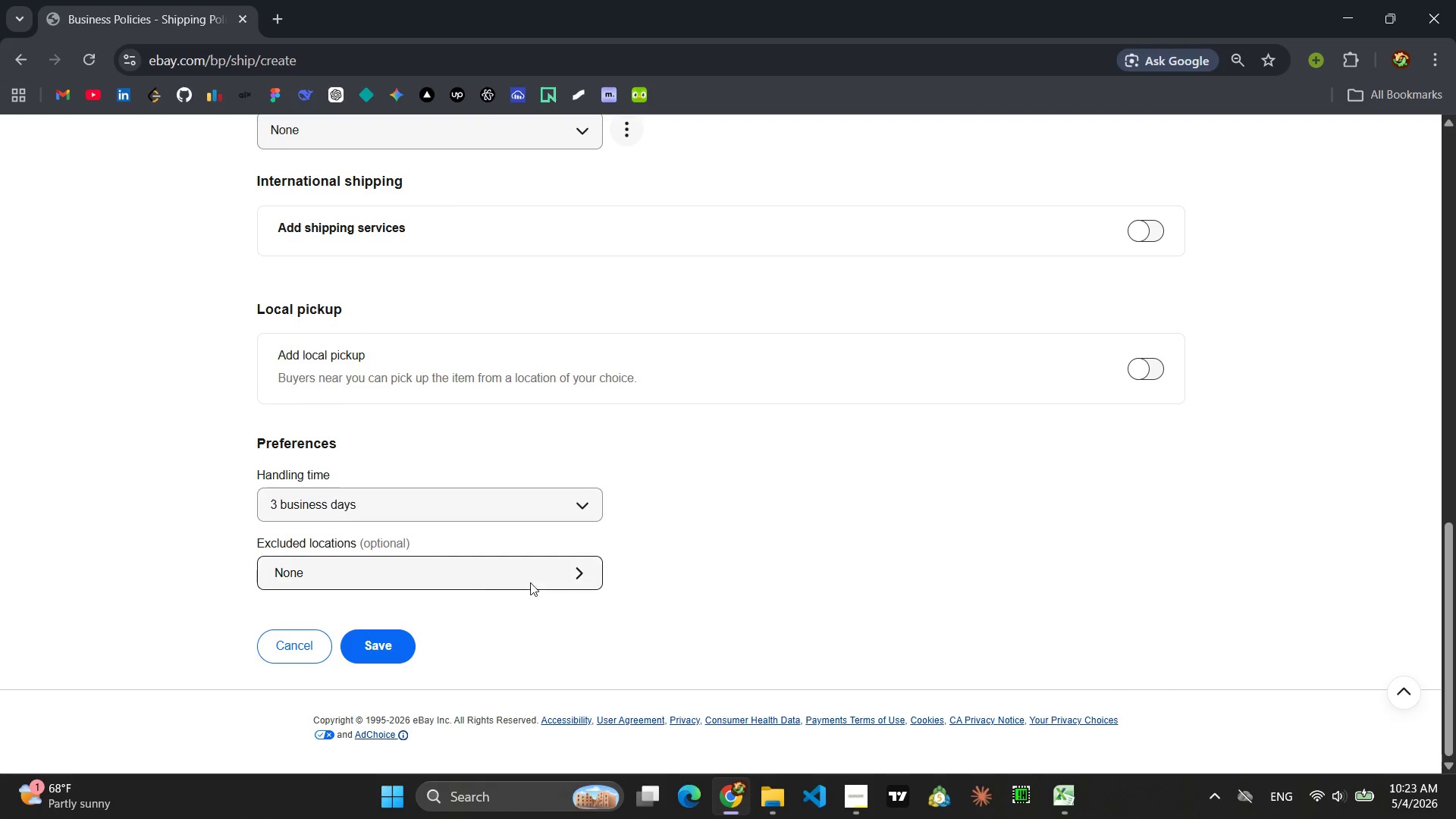 
scroll: coordinate [761, 517], scroll_direction: up, amount: 2.0
 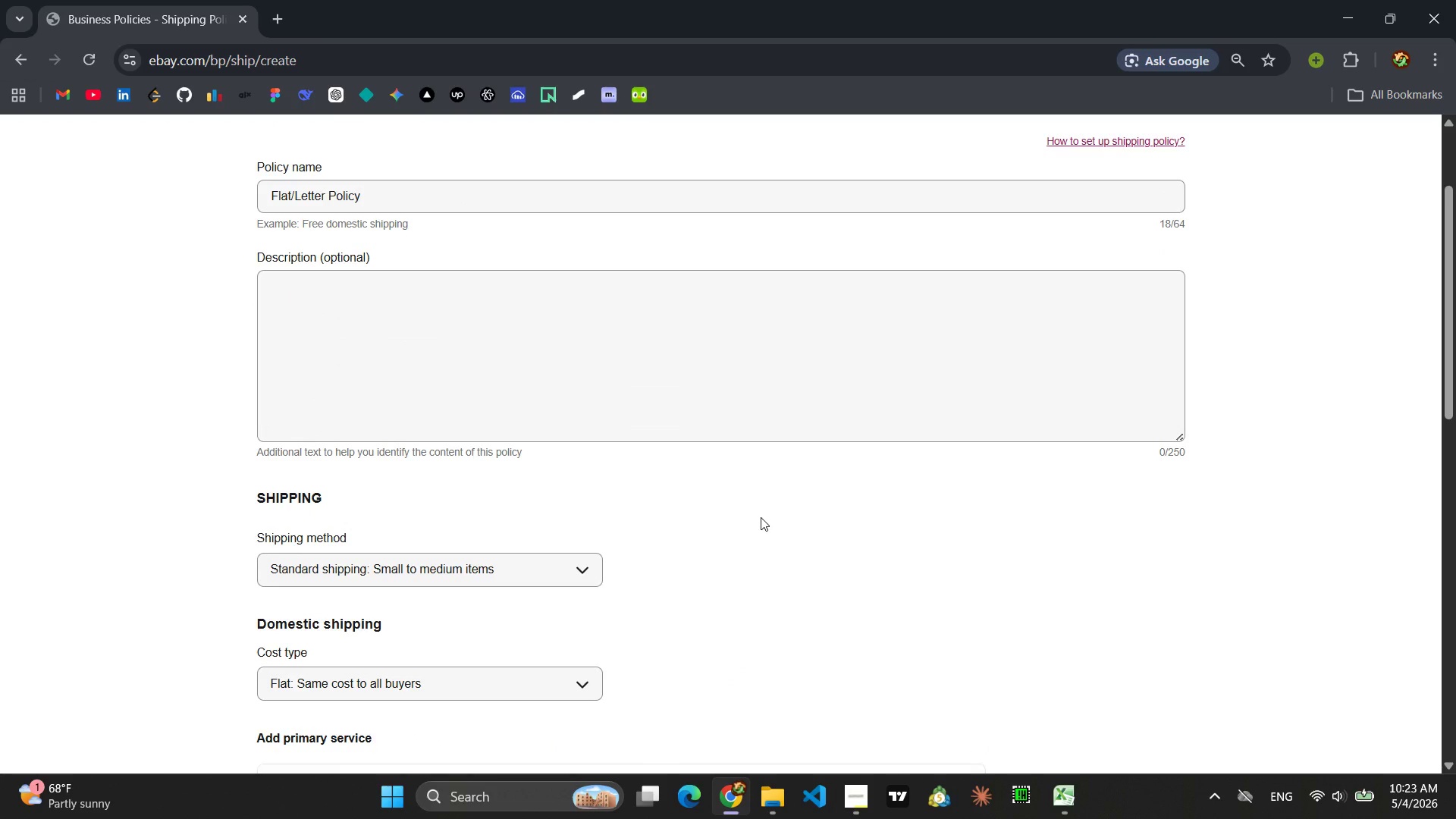 
wait(5.48)
 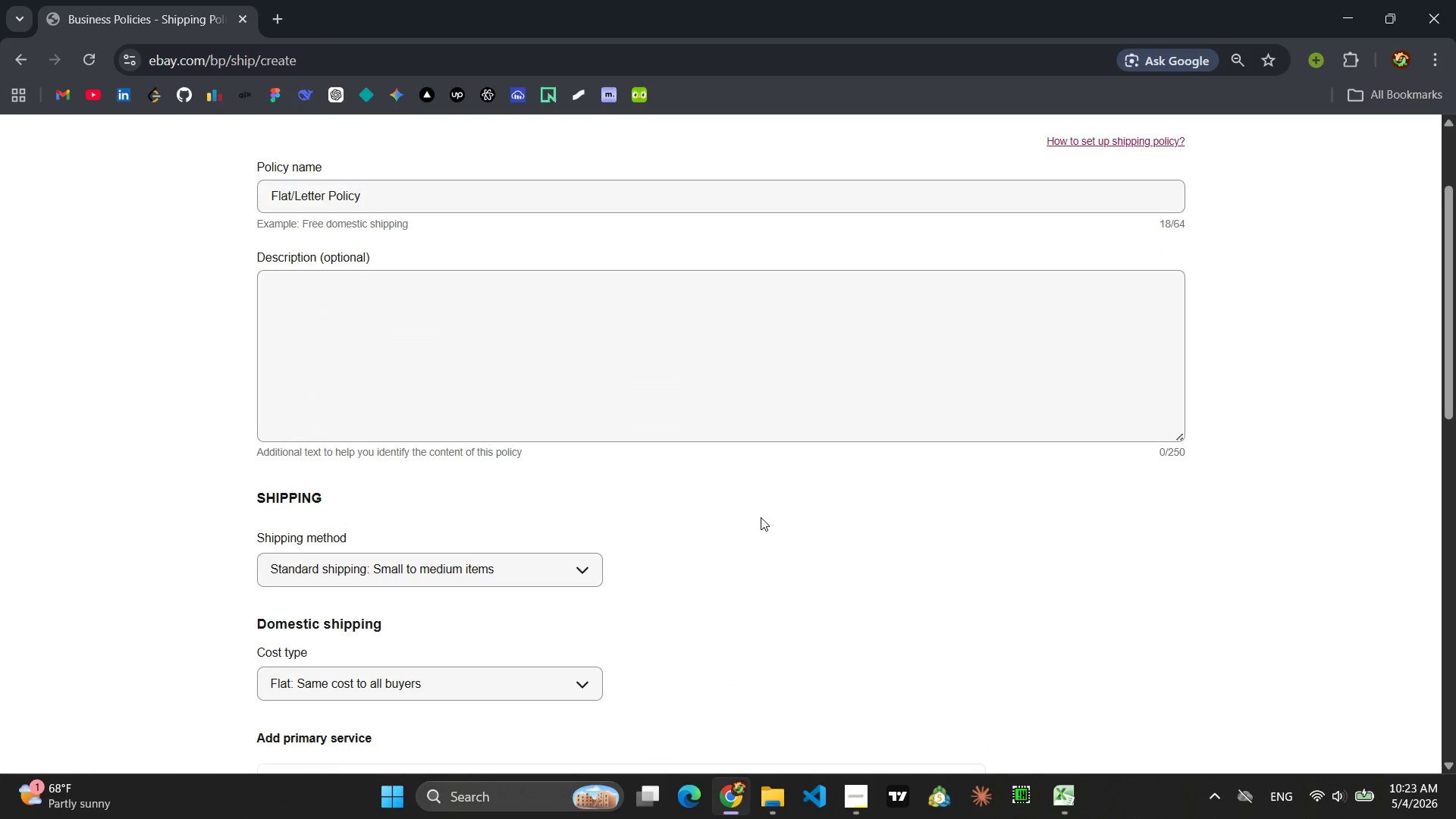 
left_click([538, 369])
 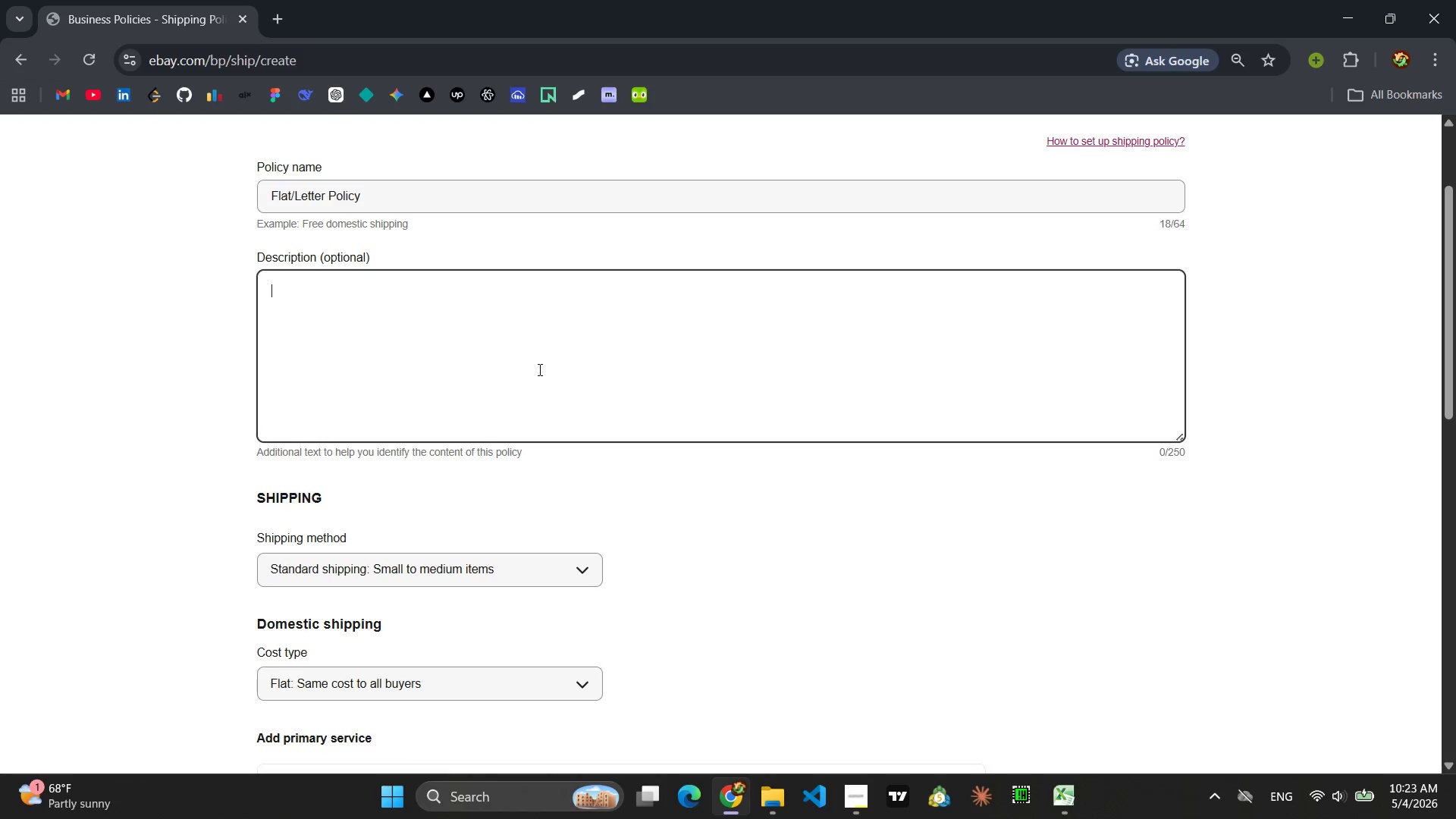 
type(lIGGT)
key(Backspace)
key(Backspace)
key(Backspace)
key(Backspace)
key(Backspace)
key(Backspace)
type(Light )
key(Backspace)
type(weight photo prints n)
key(Backspace)
type(and)
key(Backspace)
key(Backspace)
key(Backspace)
type( and postcard st)
key(Backspace)
type(ts)
key(Backspace)
key(Backspace)
type(ets. HS)
key(Backspace)
key(Backspace)
type(Ships via )
 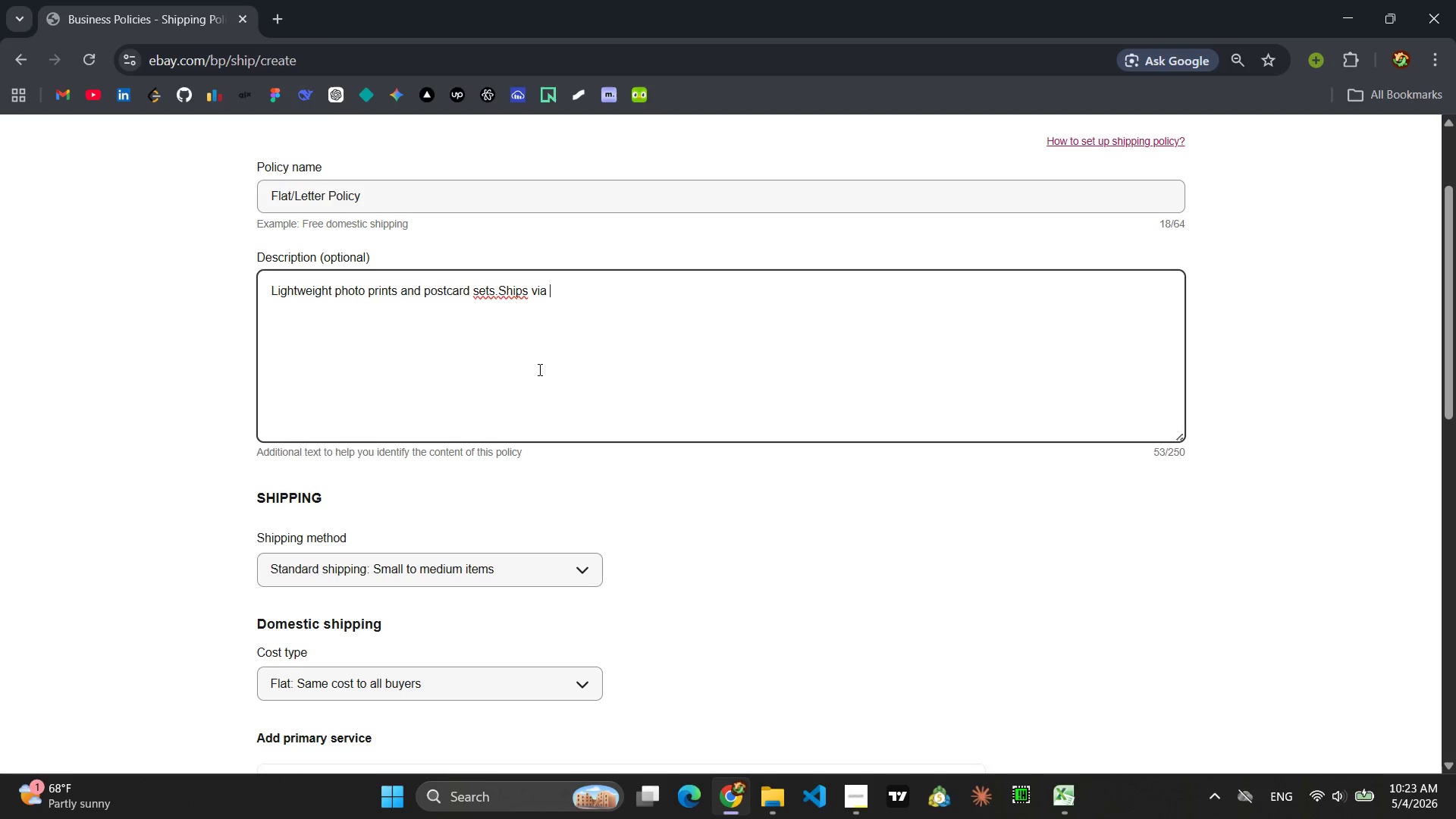 
hold_key(key=Backspace, duration=0.77)
 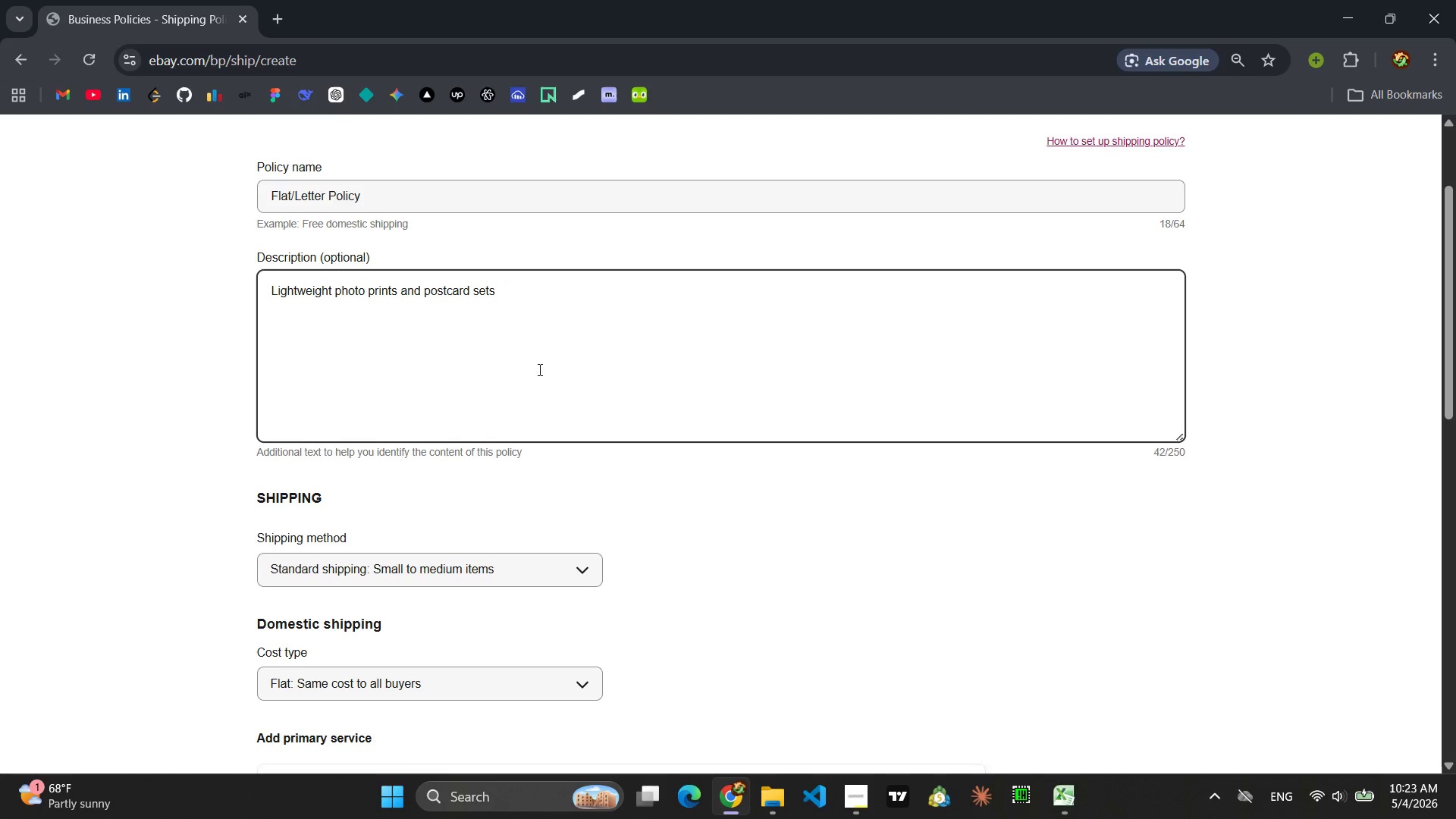 
hold_key(key=Backspace, duration=3.36)
 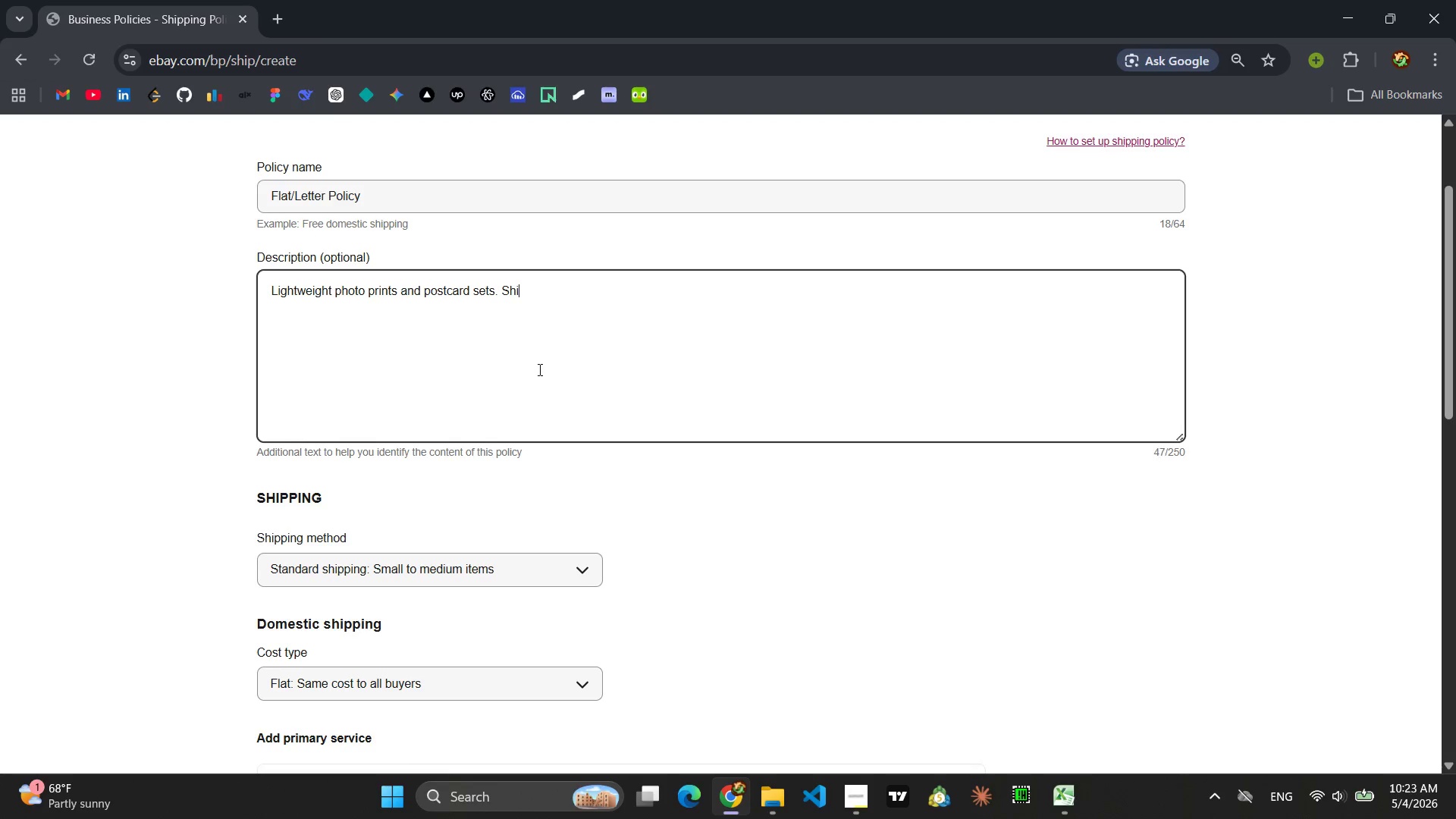 
type(. SHhips vis )
key(Backspace)
key(Backspace)
type(a USPS  First Class / Standard Envelope at a fla )
key(Backspace)
type(t rate )
key(Backspace)
type(. Standard )
 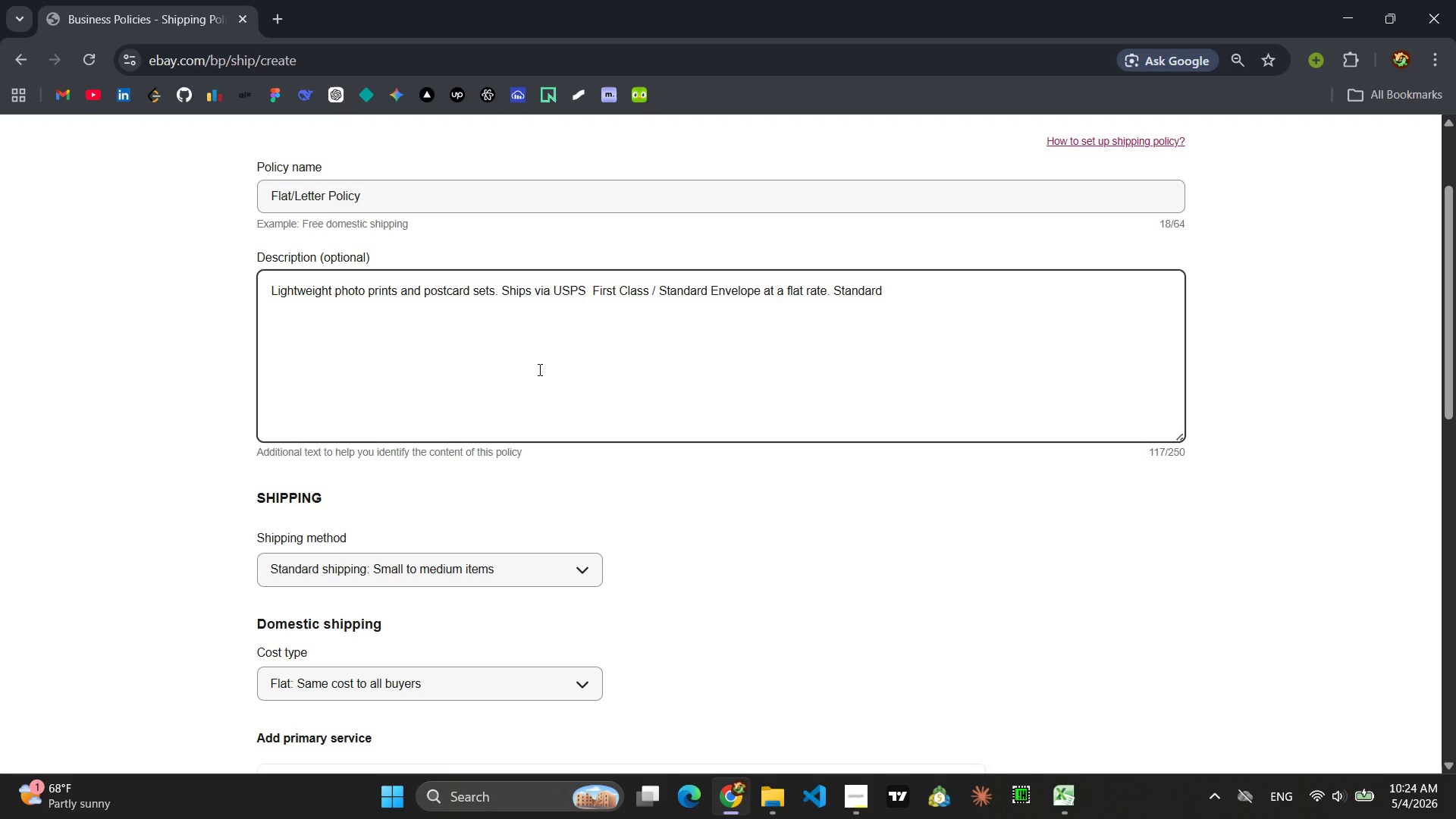 
type(Envelope at )
 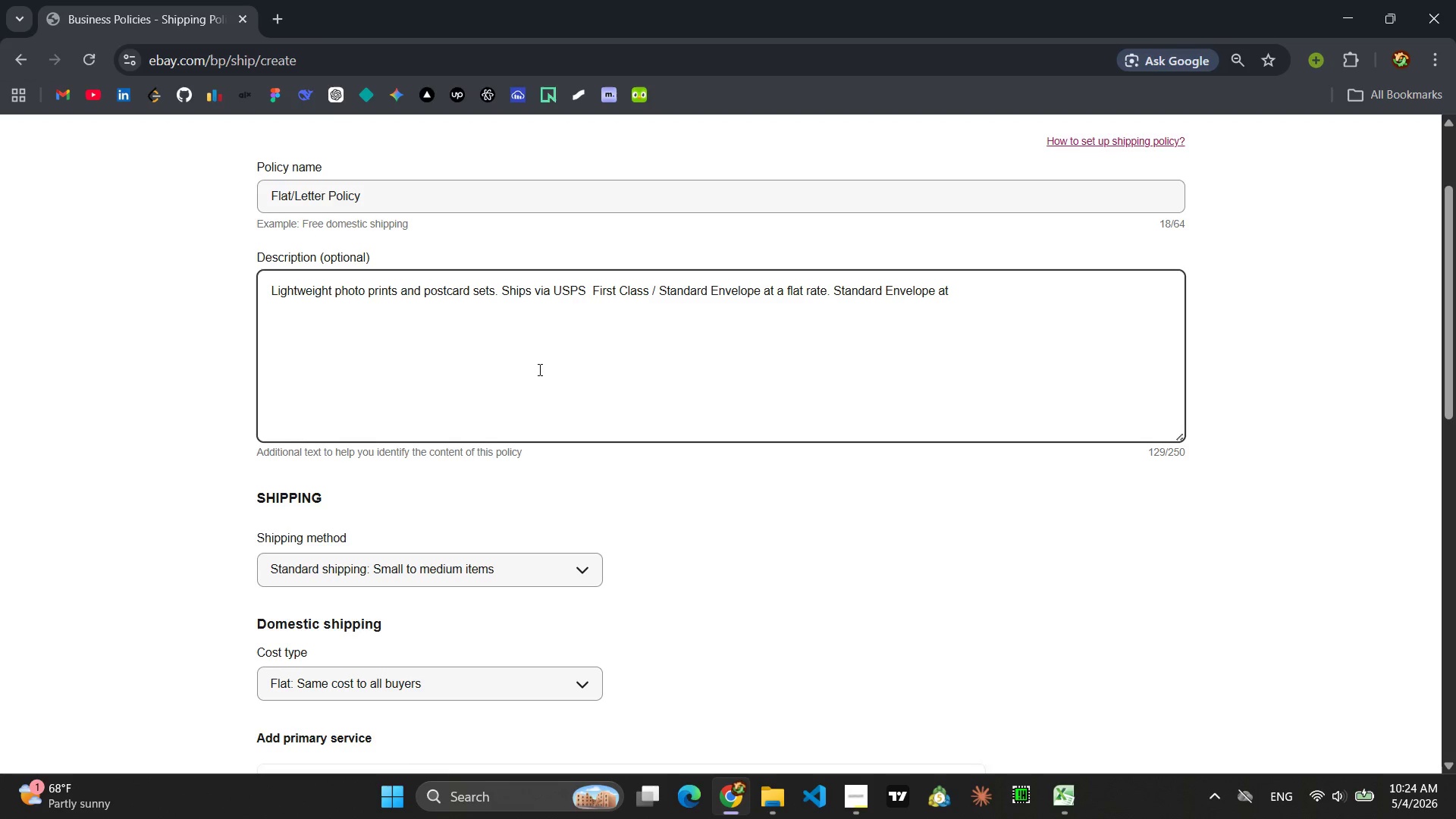 
hold_key(key=Backspace, duration=0.88)
 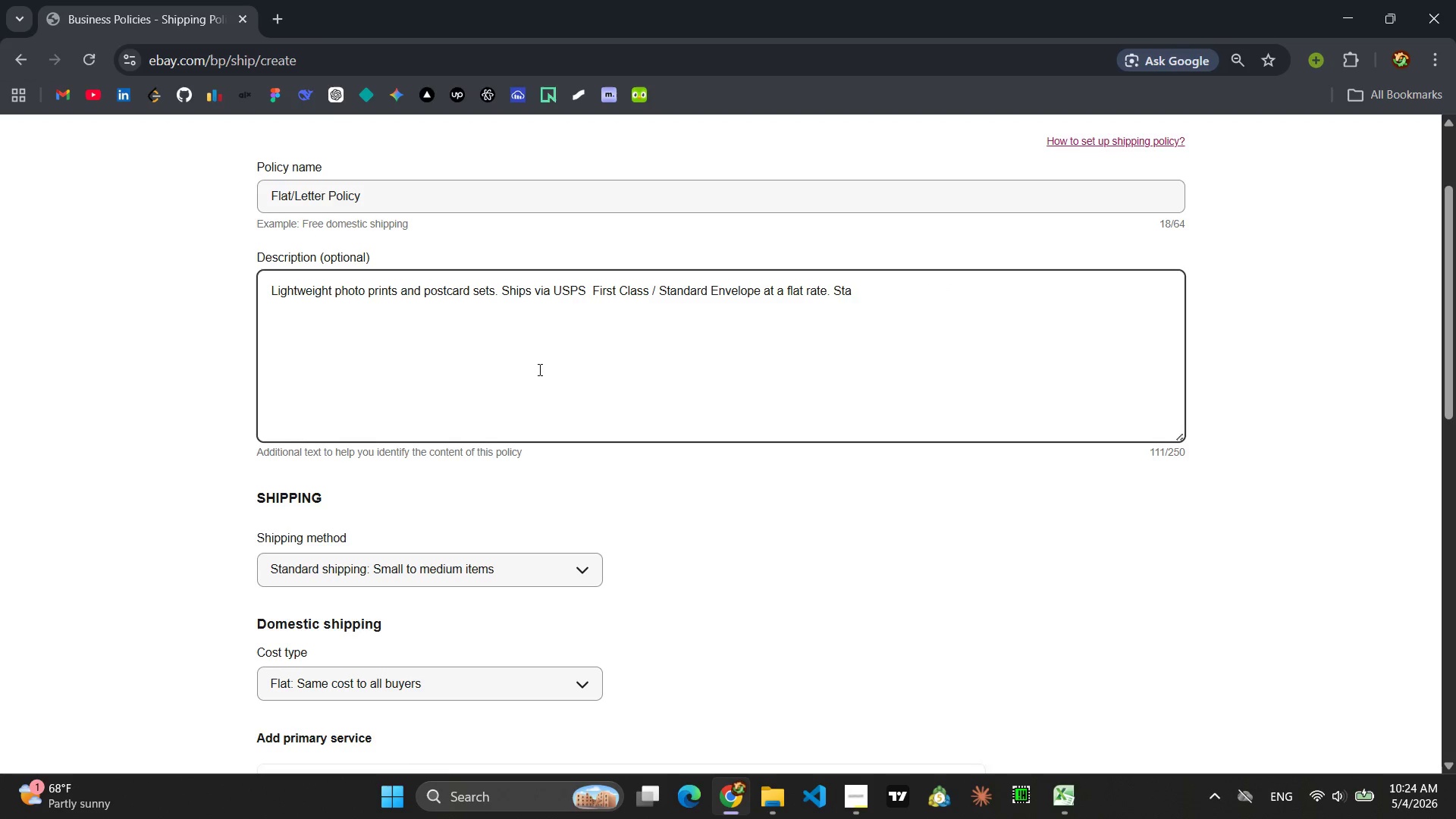 
hold_key(key=Backspace, duration=0.33)
 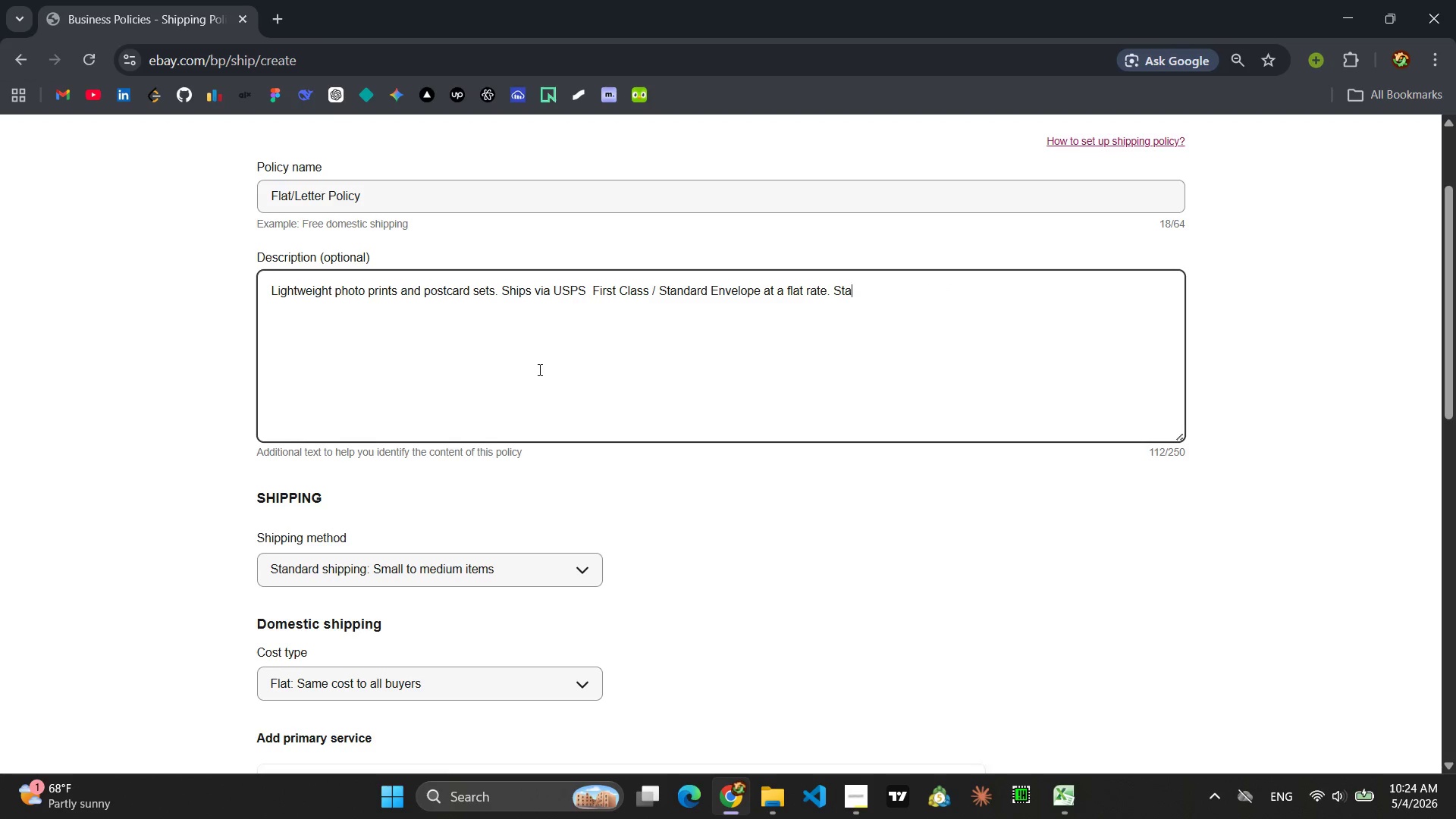 
key(Backspace)
key(Backspace)
key(Backspace)
key(Backspace)
type(Handlingi)
key(Backspace)
type( Time )
key(Backspace)
key(Backspace)
key(Backspace)
key(Backspace)
key(Backspace)
key(Backspace)
key(Backspace)
key(Backspace)
key(Backspace)
key(Backspace)
key(Backspace)
key(Backspace)
key(Backspace)
type(Handling time )
 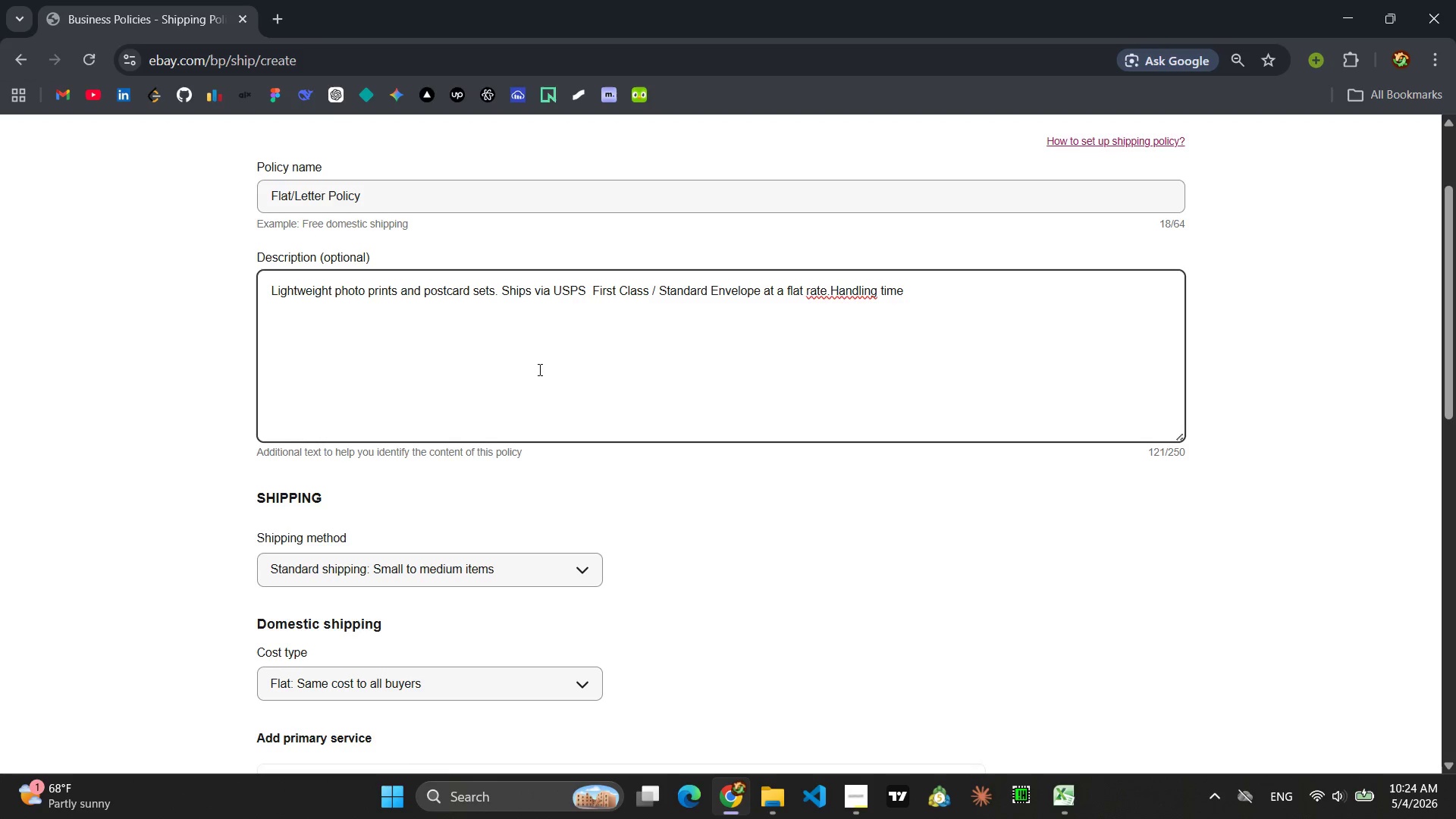 
wait(5.36)
 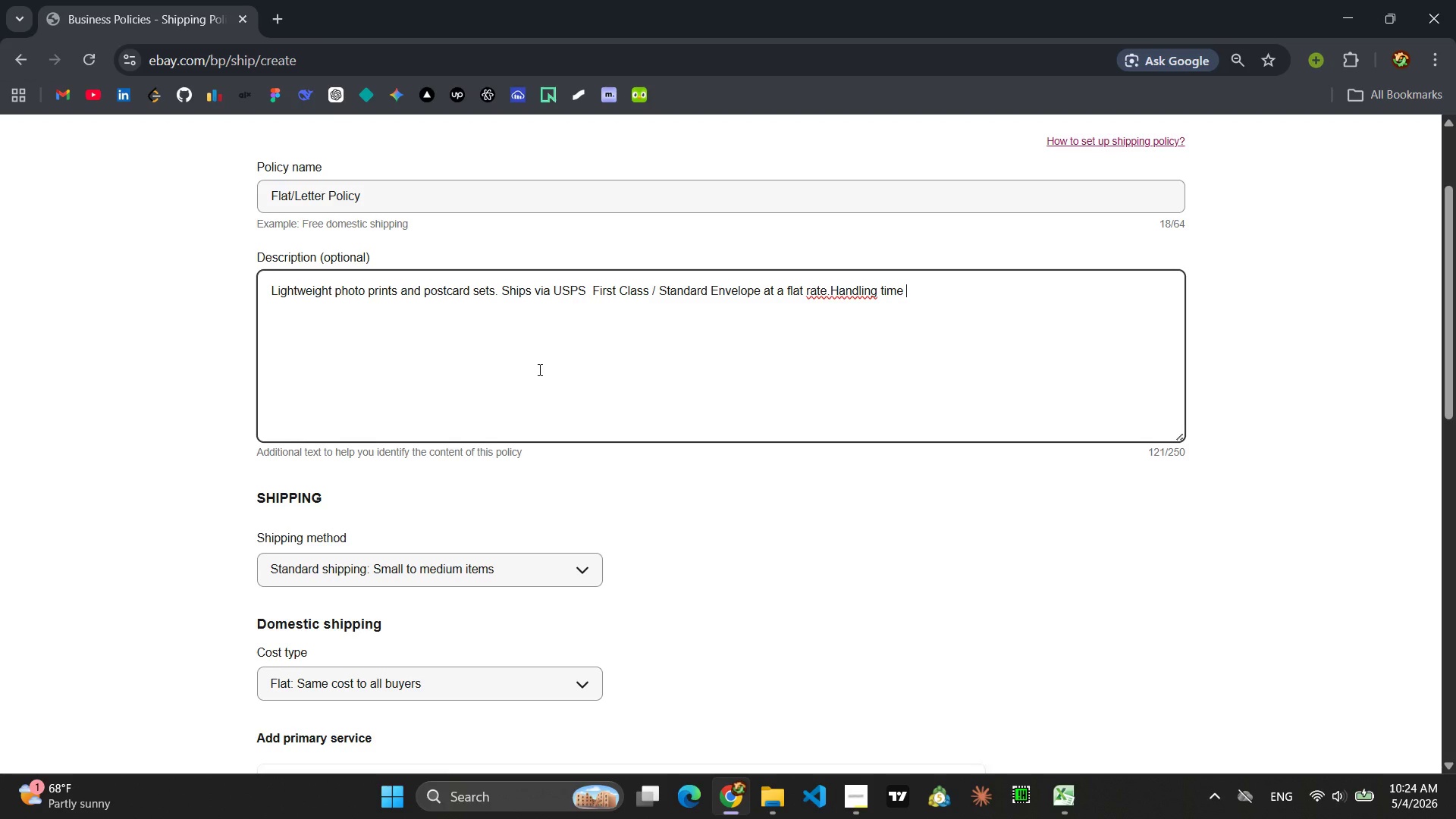 
hold_key(key=Backspace, duration=0.8)
 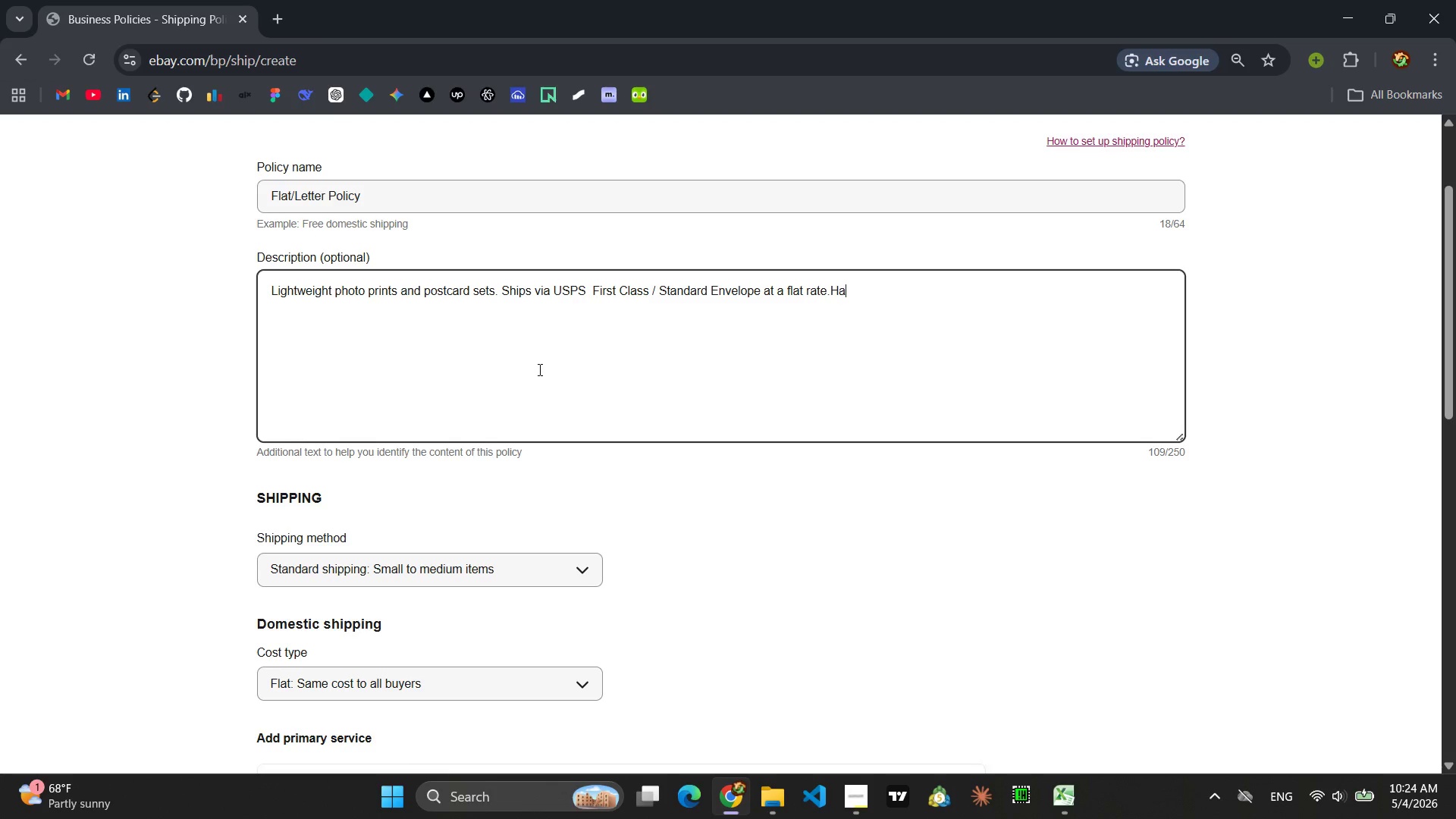 
key(Backspace)
 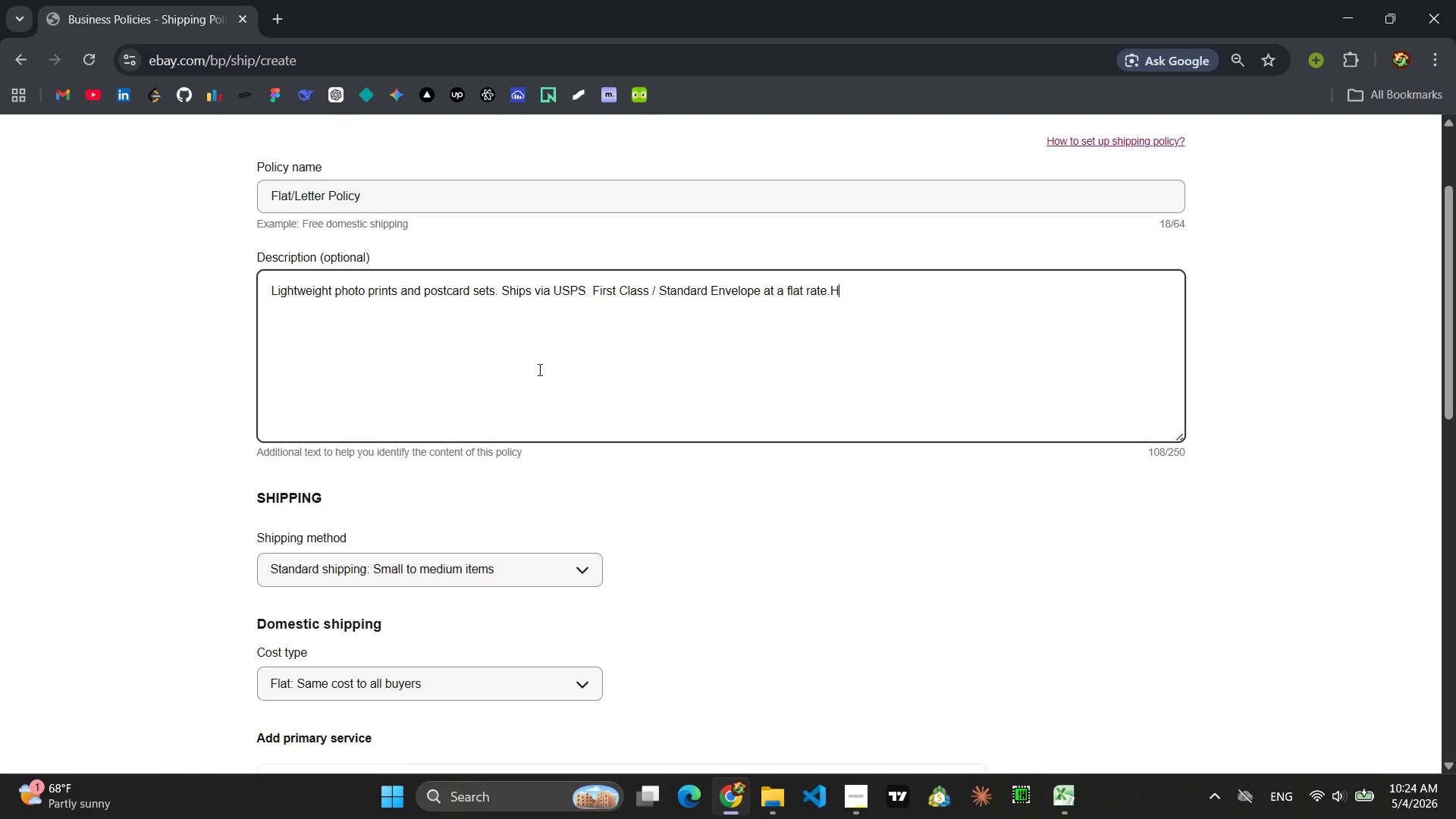 
key(Backspace)
 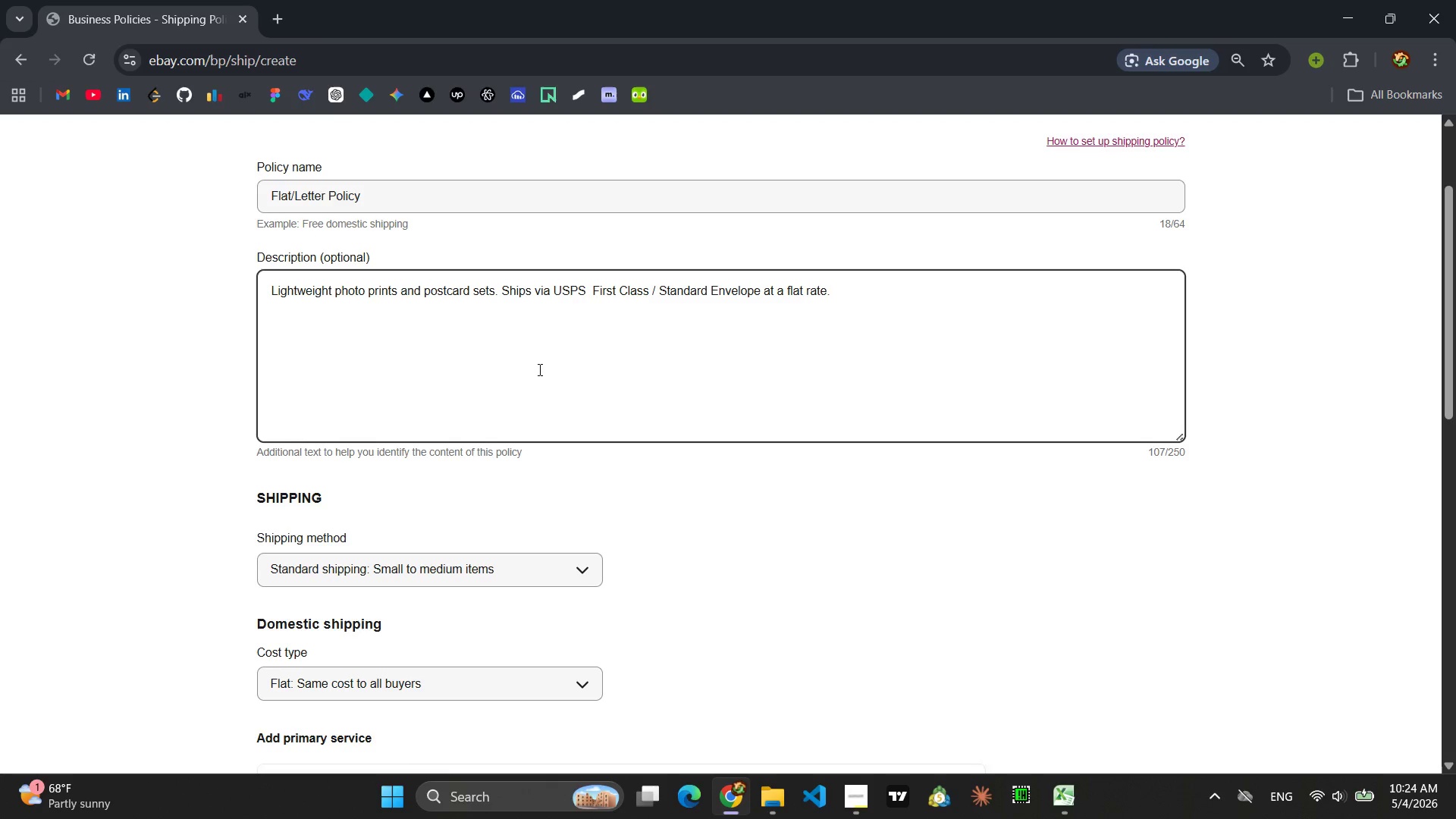 
key(Backspace)
 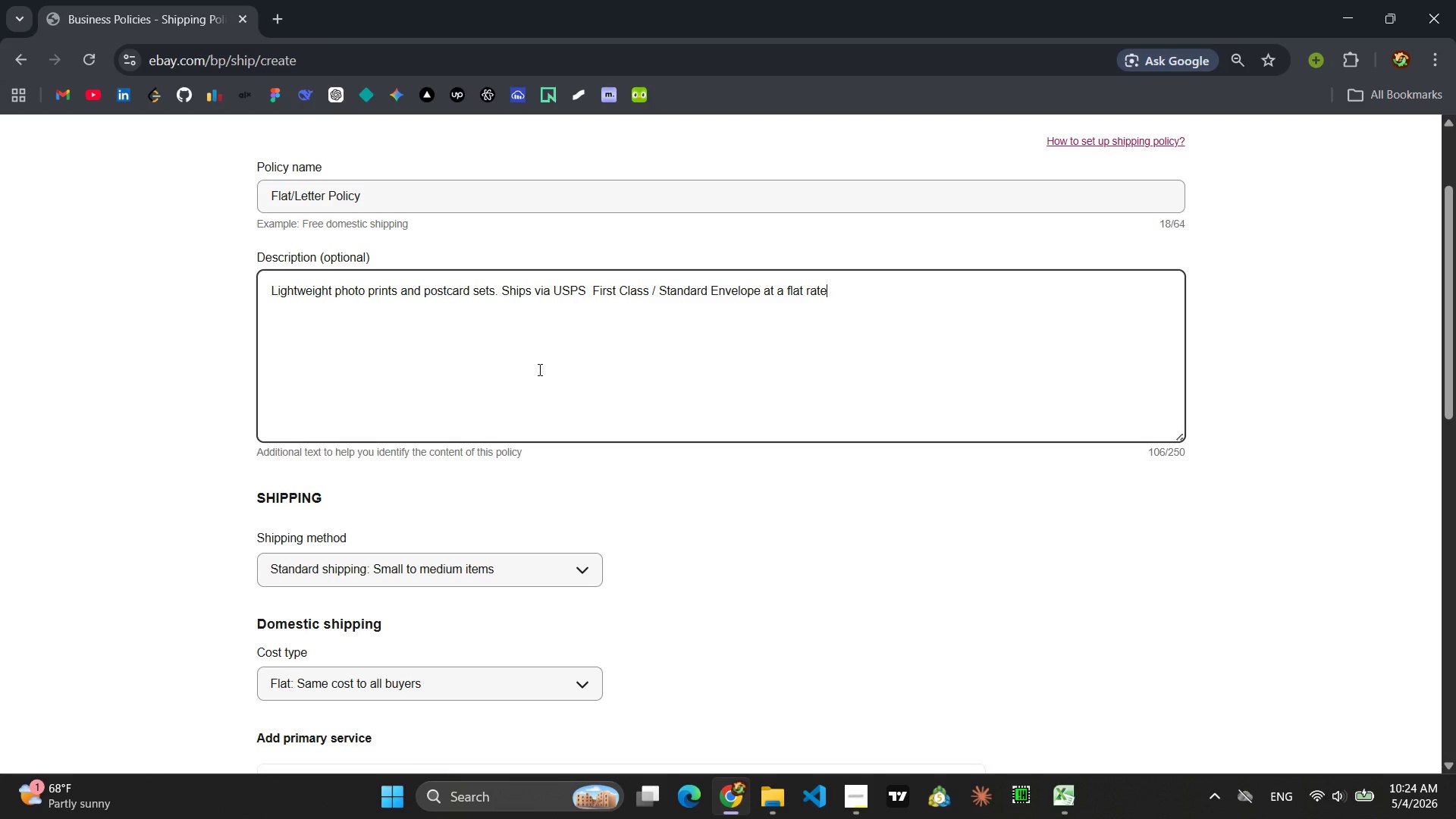 
key(Period)
 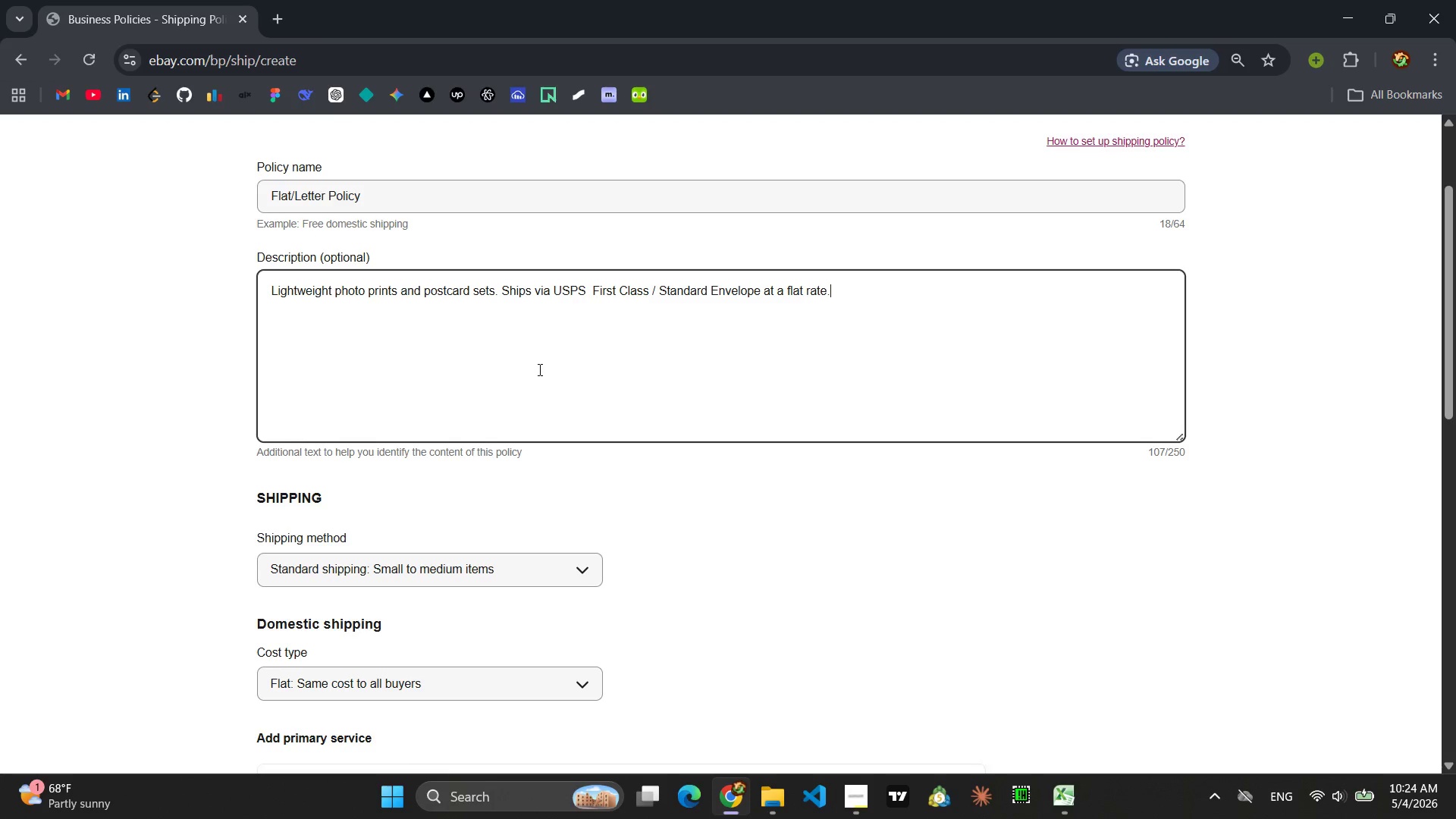 
key(Space)
 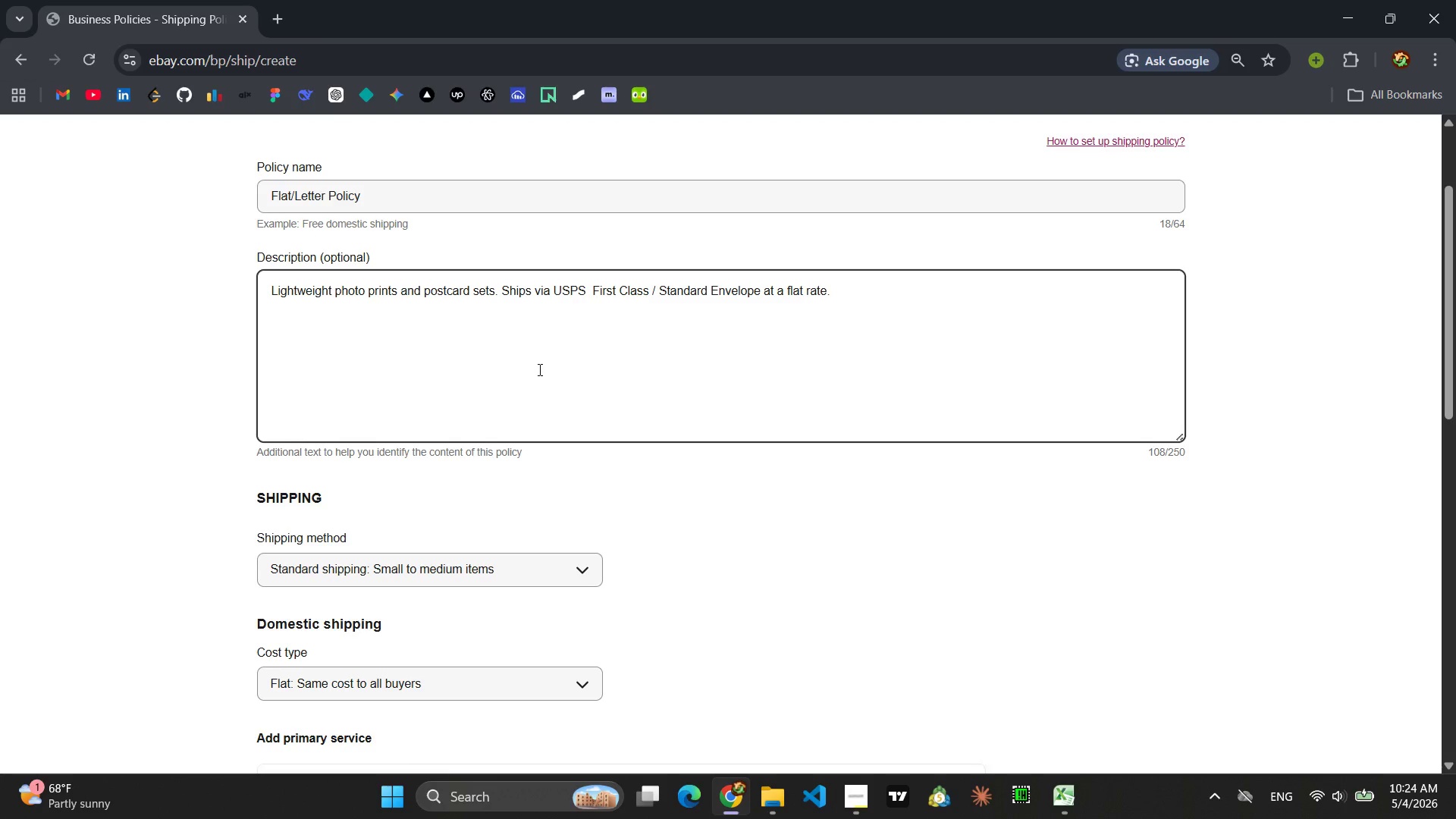 
type(Handling Time )
key(Backspace)
key(Backspace)
key(Backspace)
key(Backspace)
key(Backspace)
type(tim)
key(Backspace)
key(Backspace)
type( time )
key(Backspace)
key(Backspace)
key(Backspace)
key(Backspace)
key(Backspace)
key(Backspace)
type( time )
key(Backspace)
type(: 3 days)
key(Backspace)
key(Backspace)
key(Backspace)
key(Backspace)
type(busines)
key(Backspace)
key(Backspace)
key(Backspace)
key(Backspace)
key(Backspace)
key(Backspace)
key(Backspace)
type( business days )
key(Backspace)
type(.)
 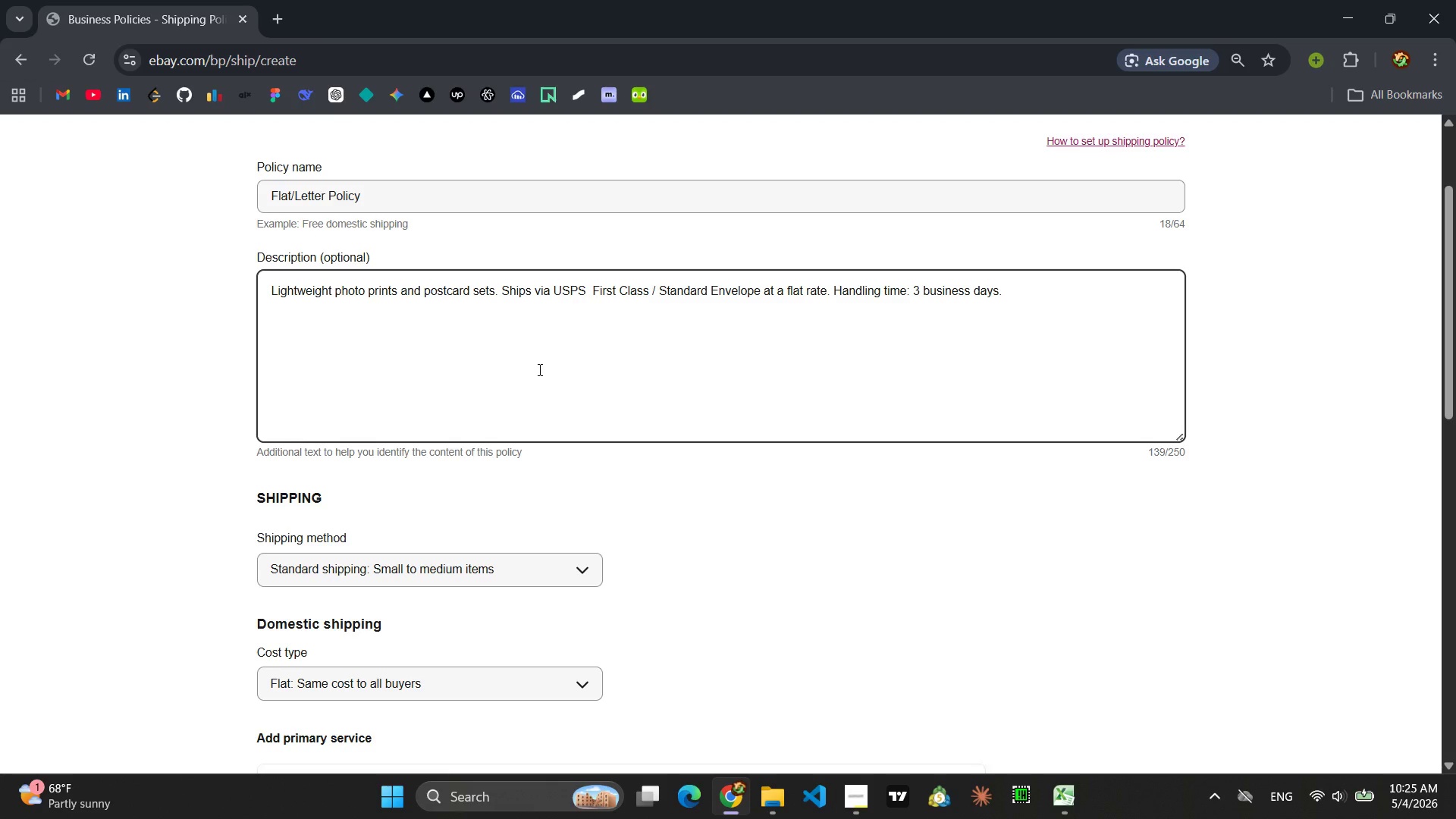 
wait(13.17)
 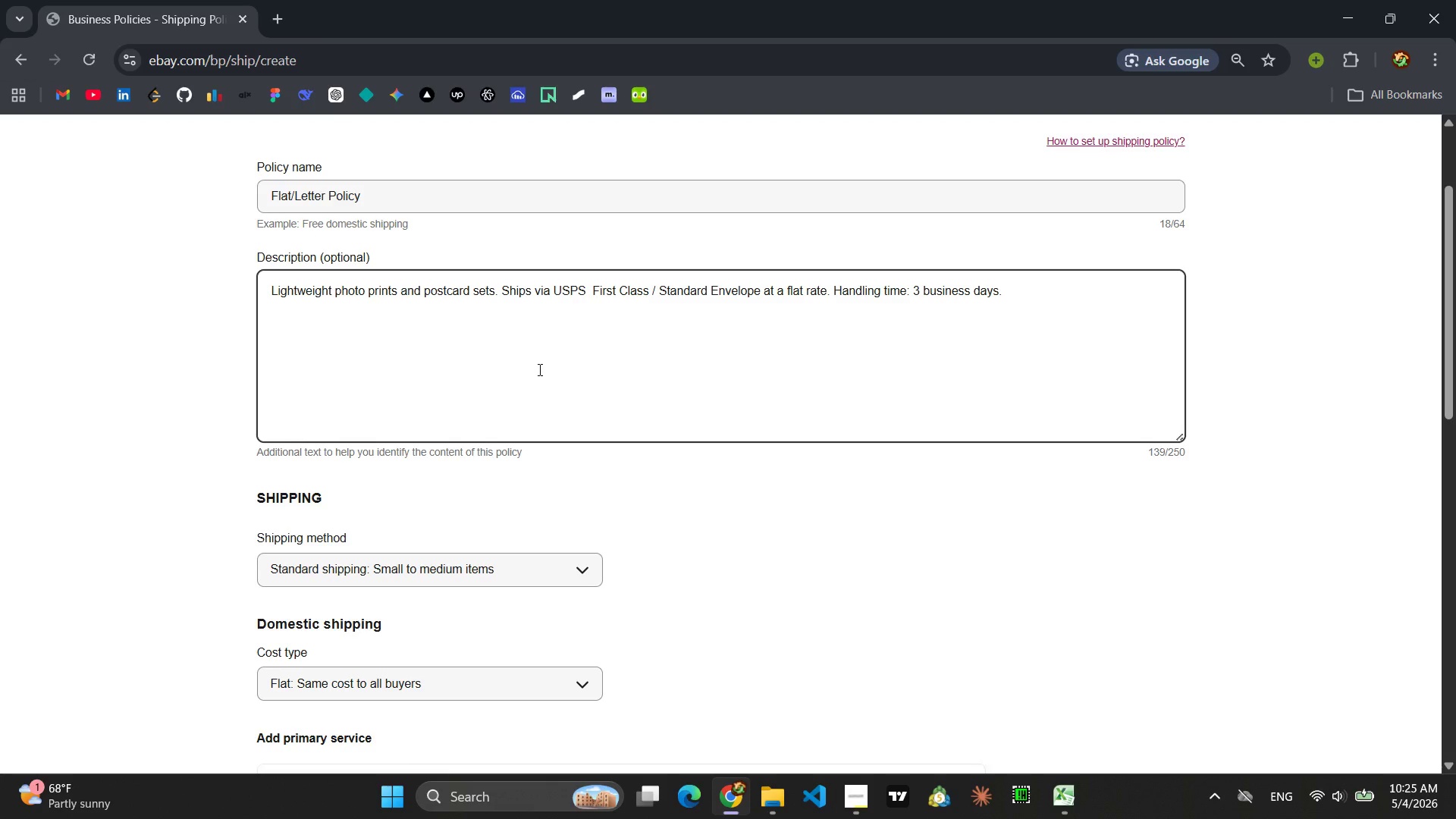 
left_click_drag(start_coordinate=[761, 293], to_coordinate=[648, 294])
 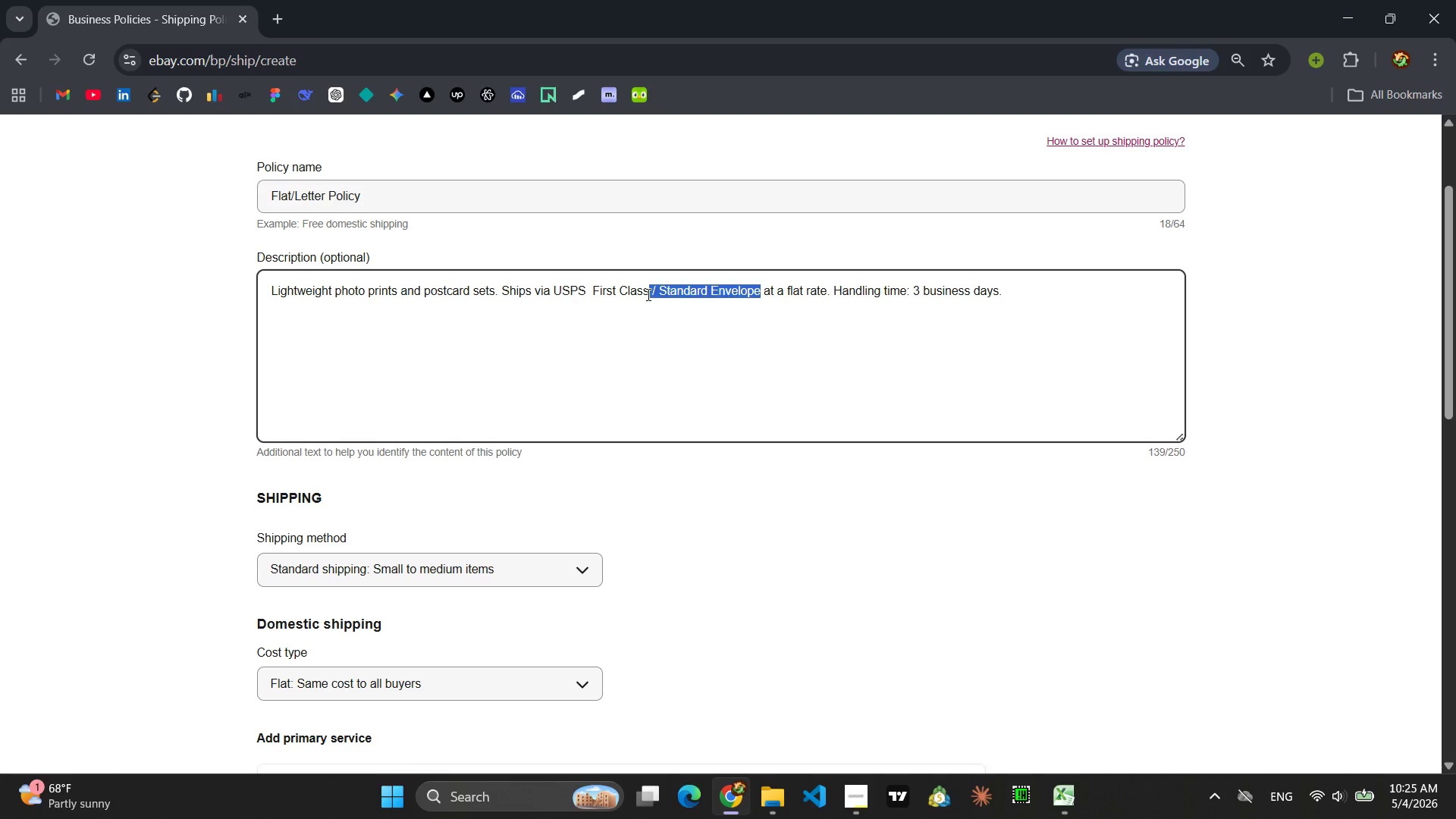 
key(Backspace)
 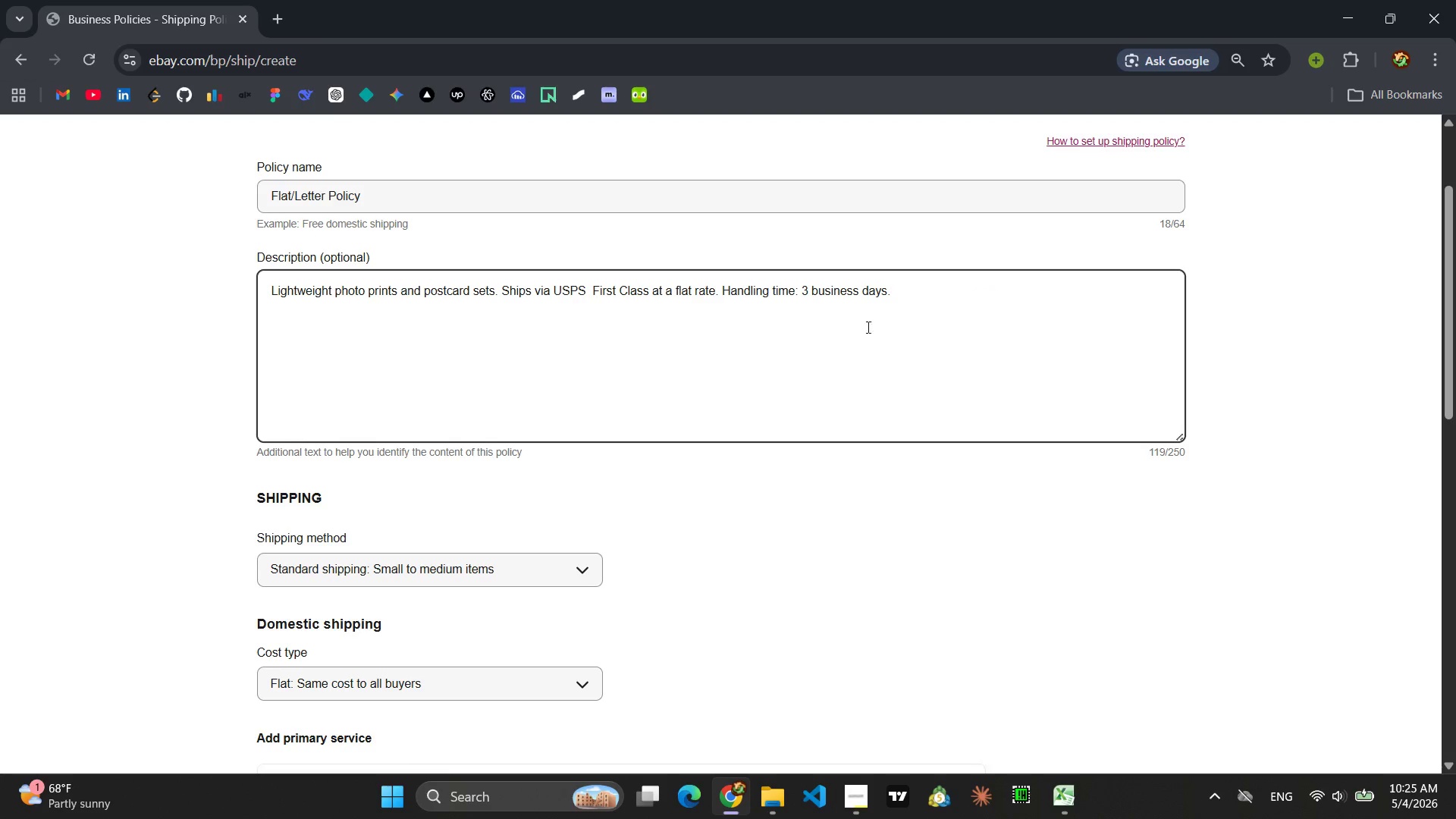 
scroll: coordinate [733, 293], scroll_direction: down, amount: 15.0
 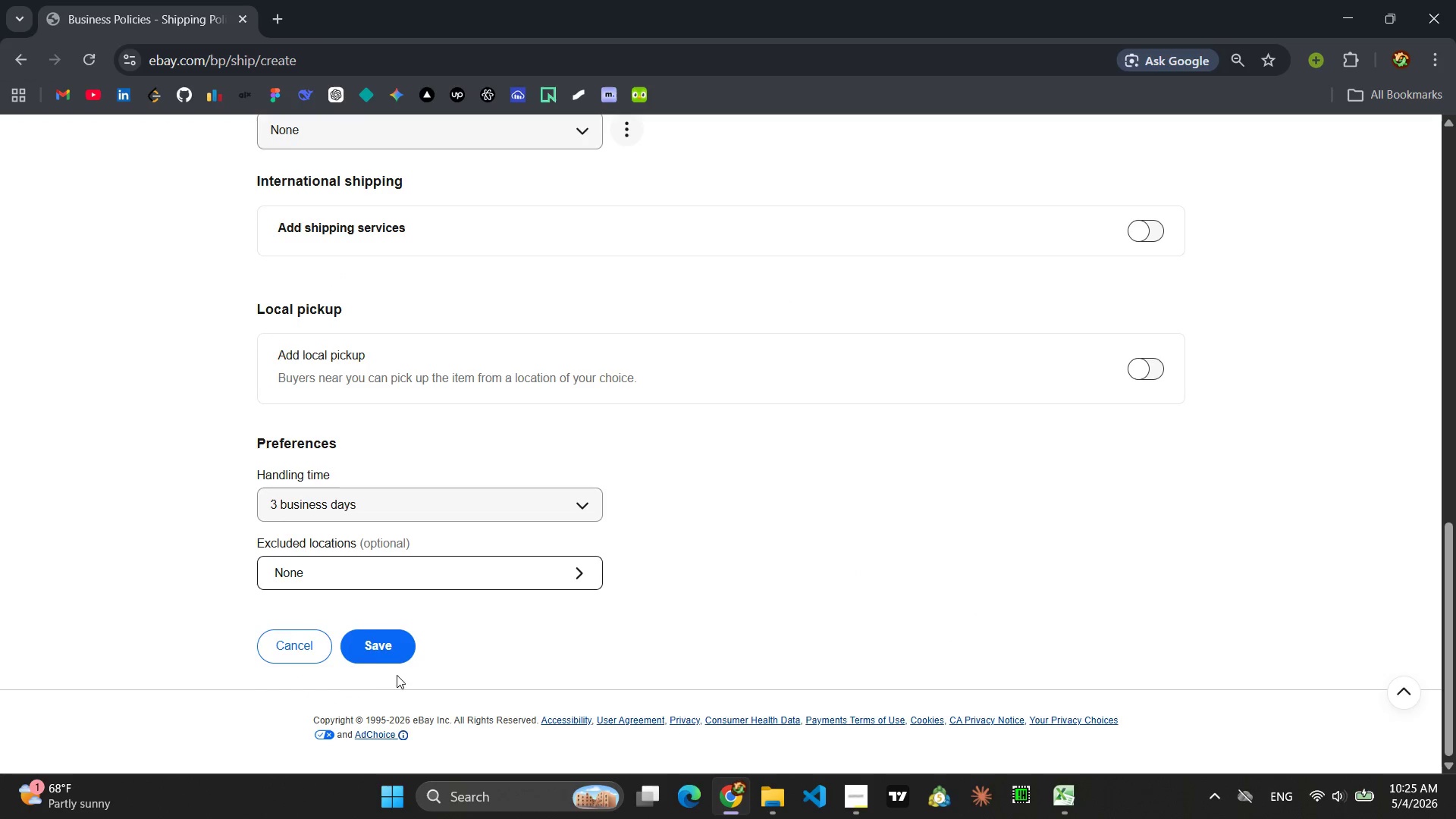 
left_click([394, 649])
 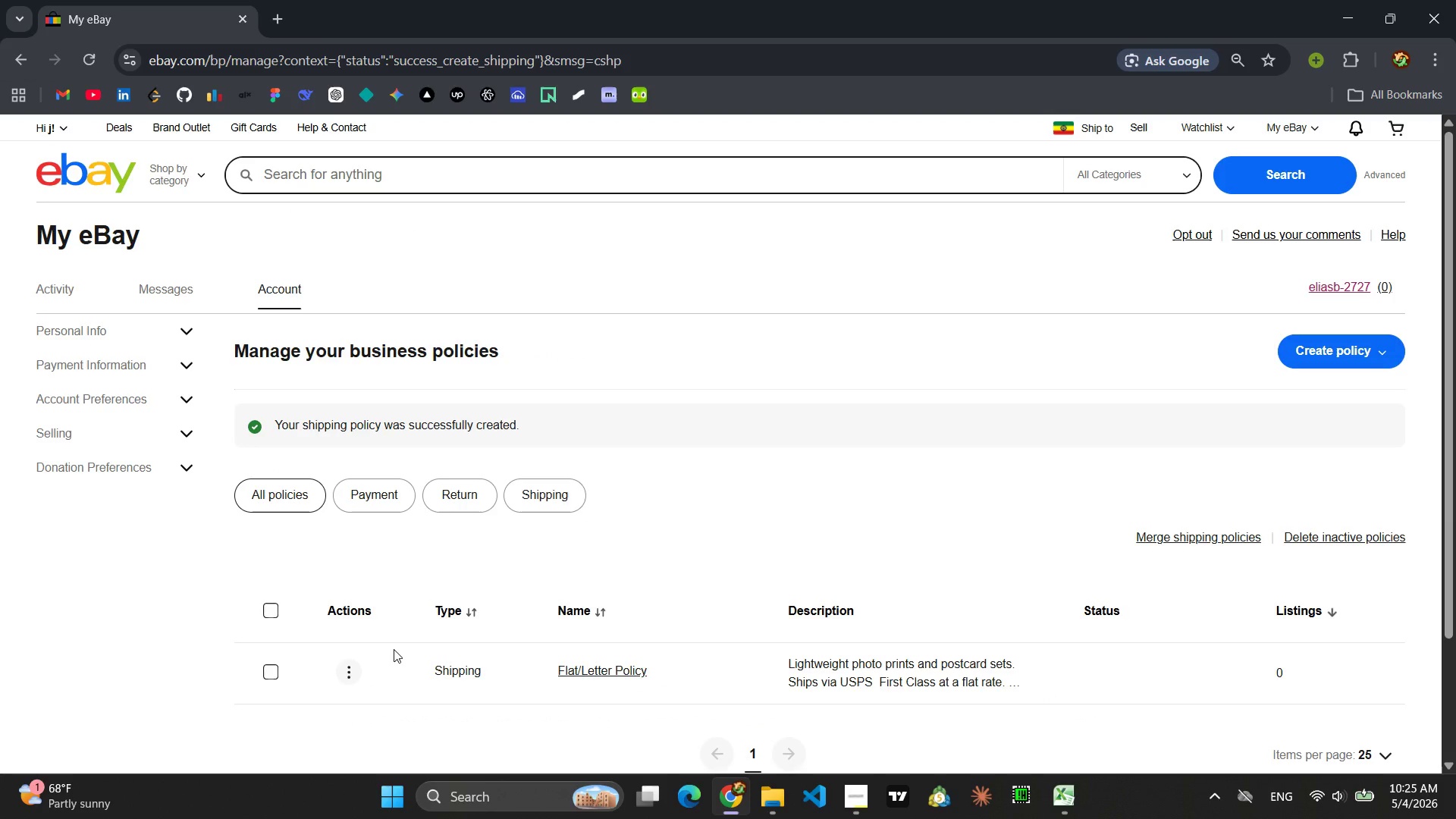 
wait(23.09)
 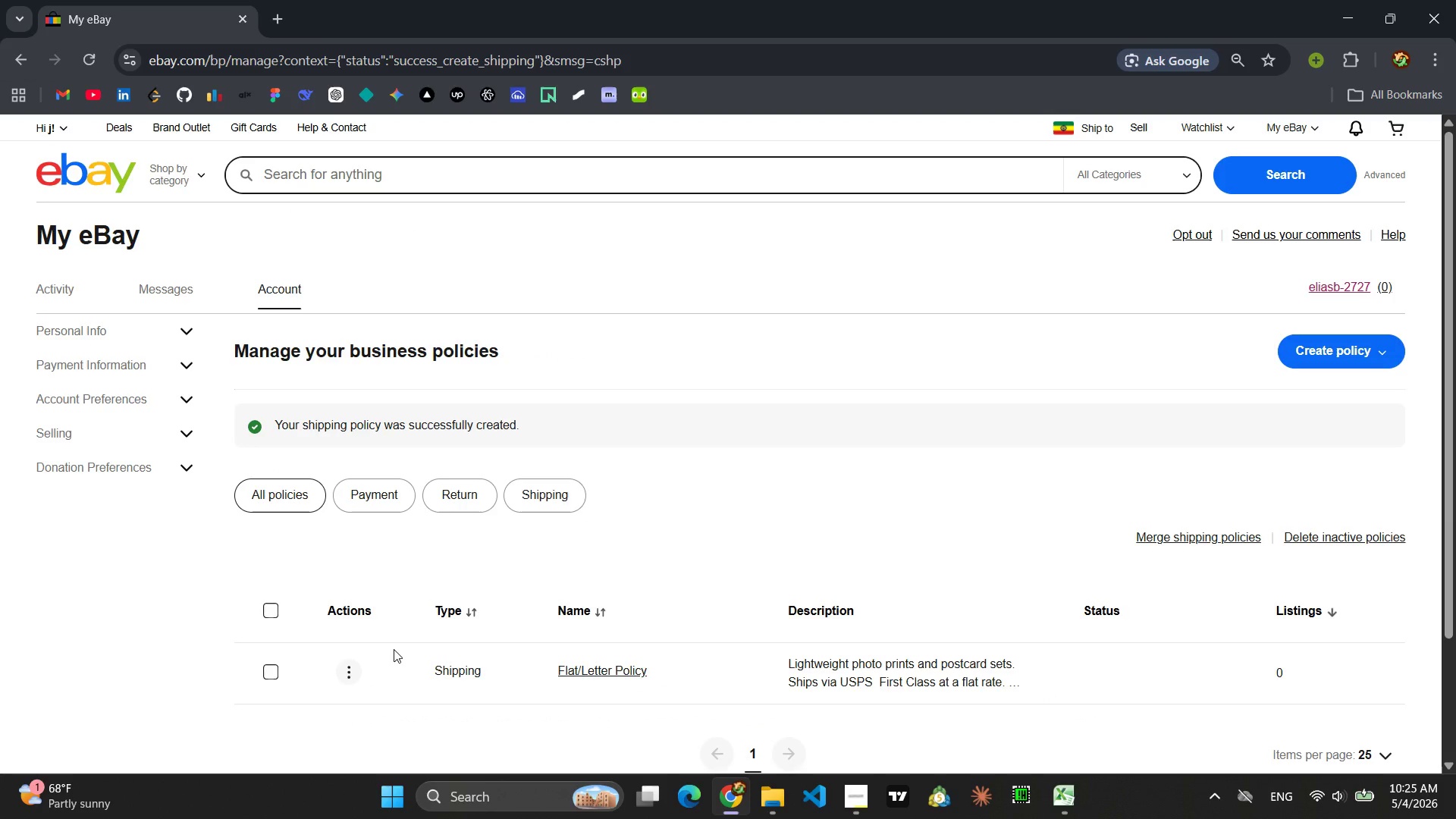 
left_click([1378, 350])
 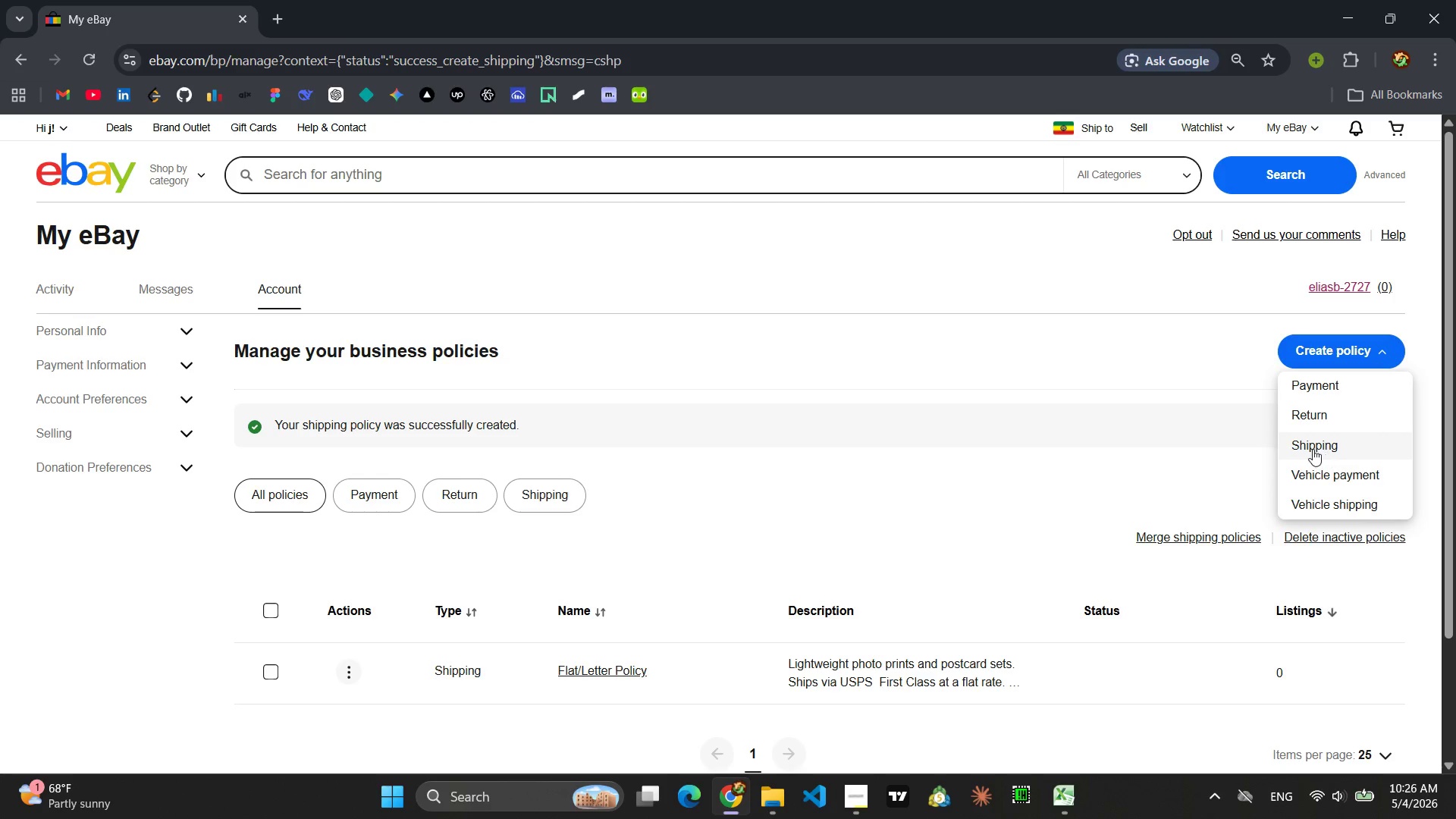 
left_click([1311, 449])
 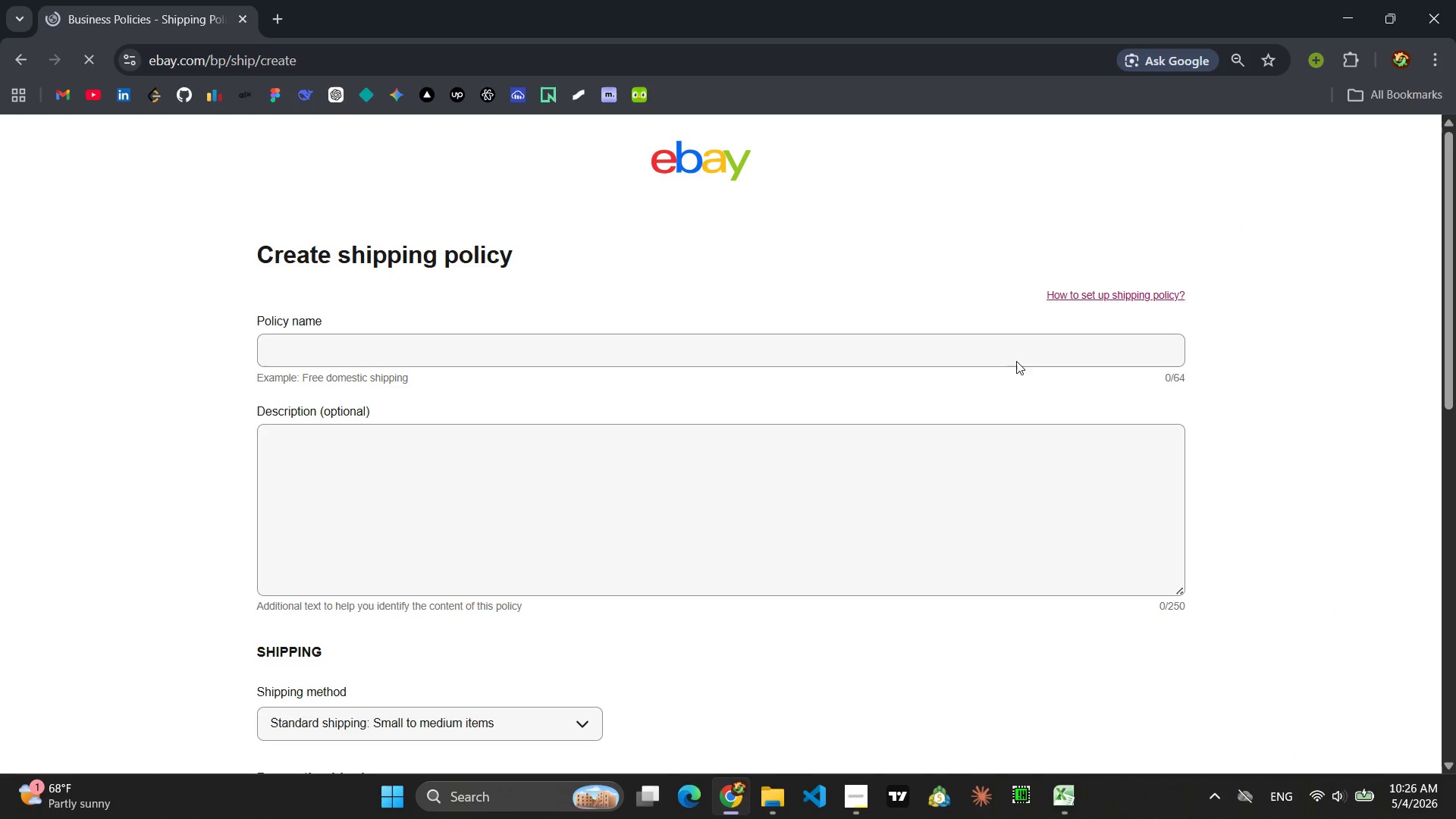 
left_click([457, 346])
 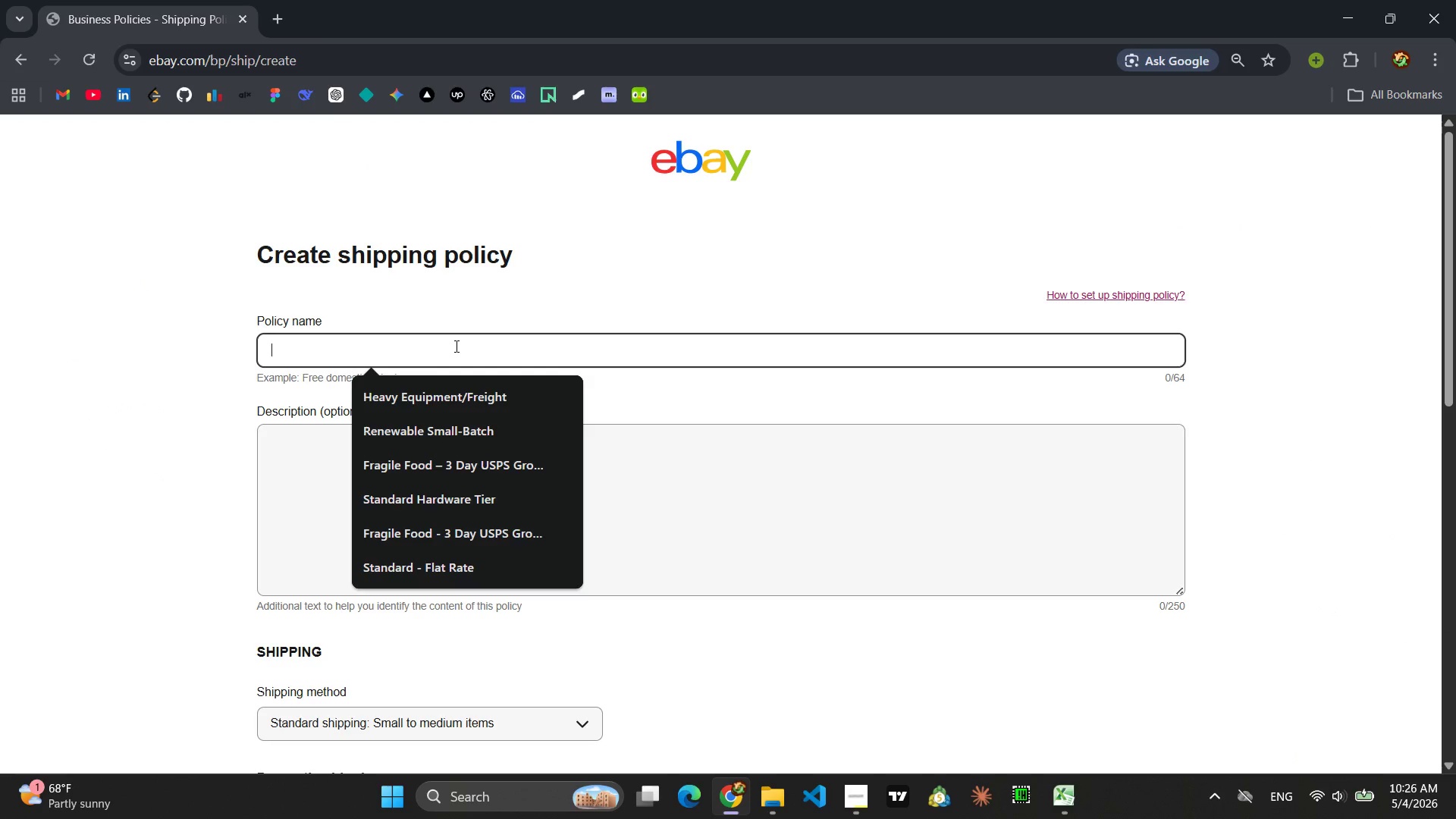 
type(Media mail Polic Mail Poi)
key(Backspace)
type(o)
key(Backspace)
type(licy)
 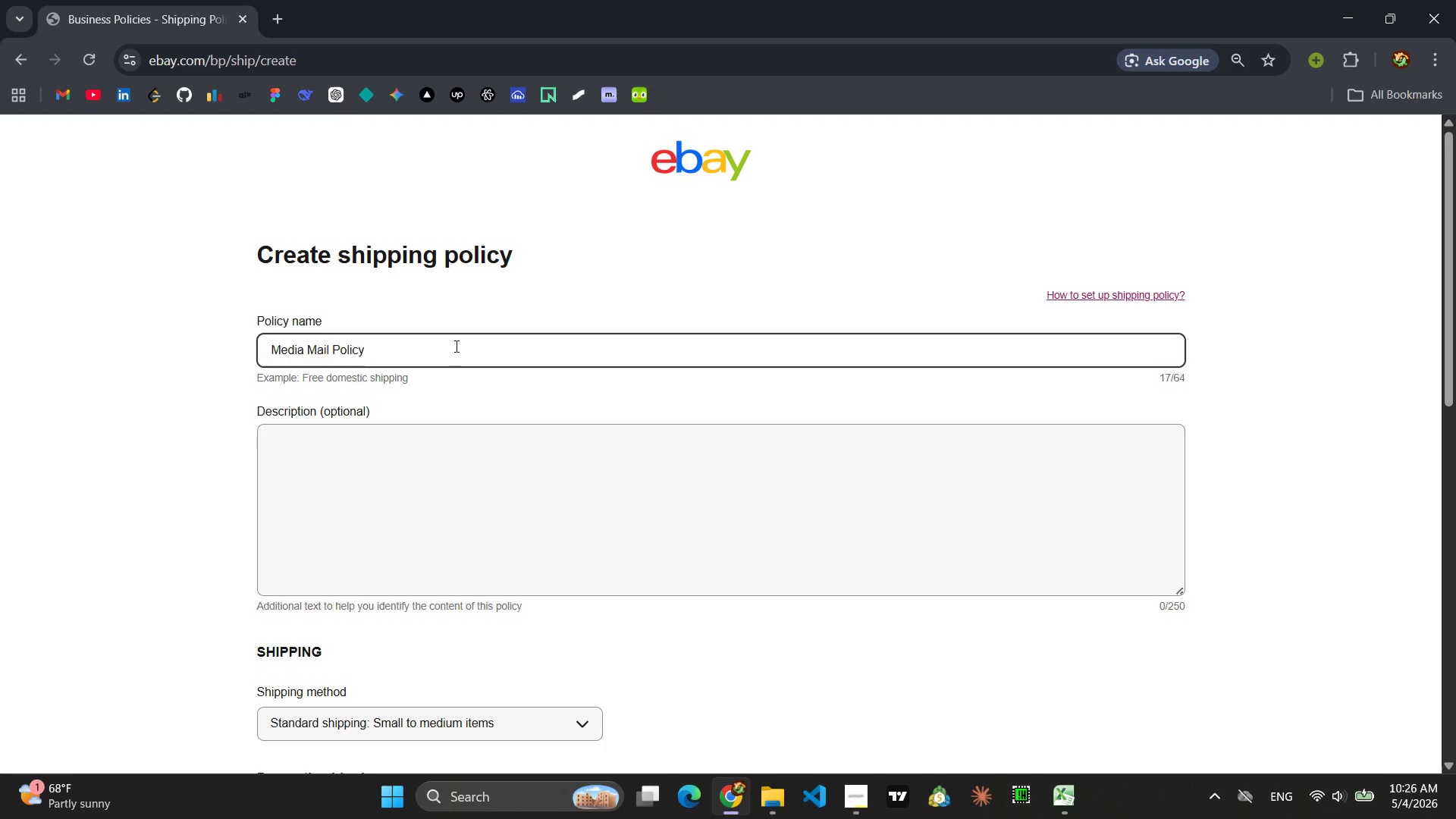 
wait(8.41)
 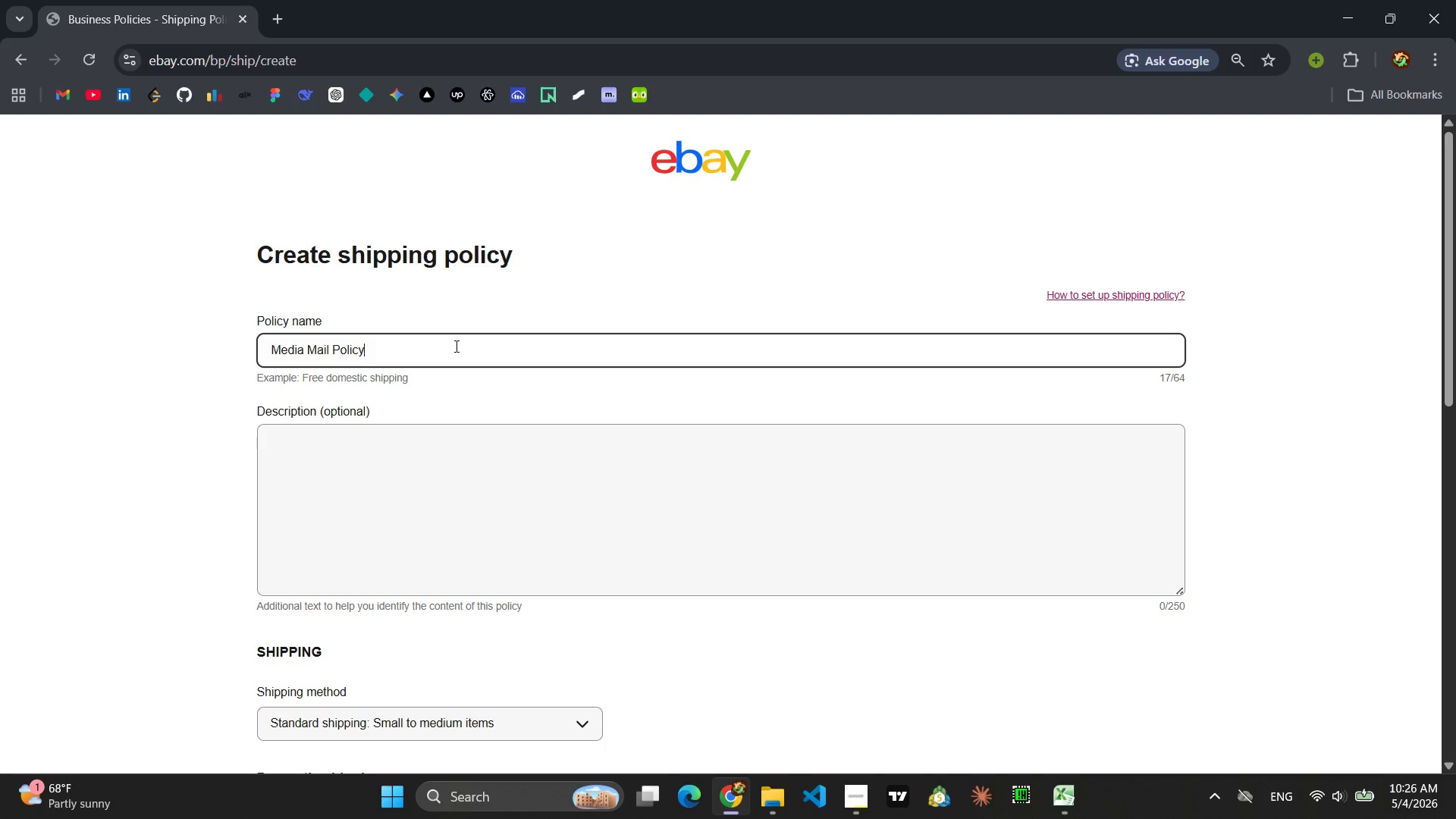 
scroll: coordinate [458, 335], scroll_direction: down, amount: 5.0
 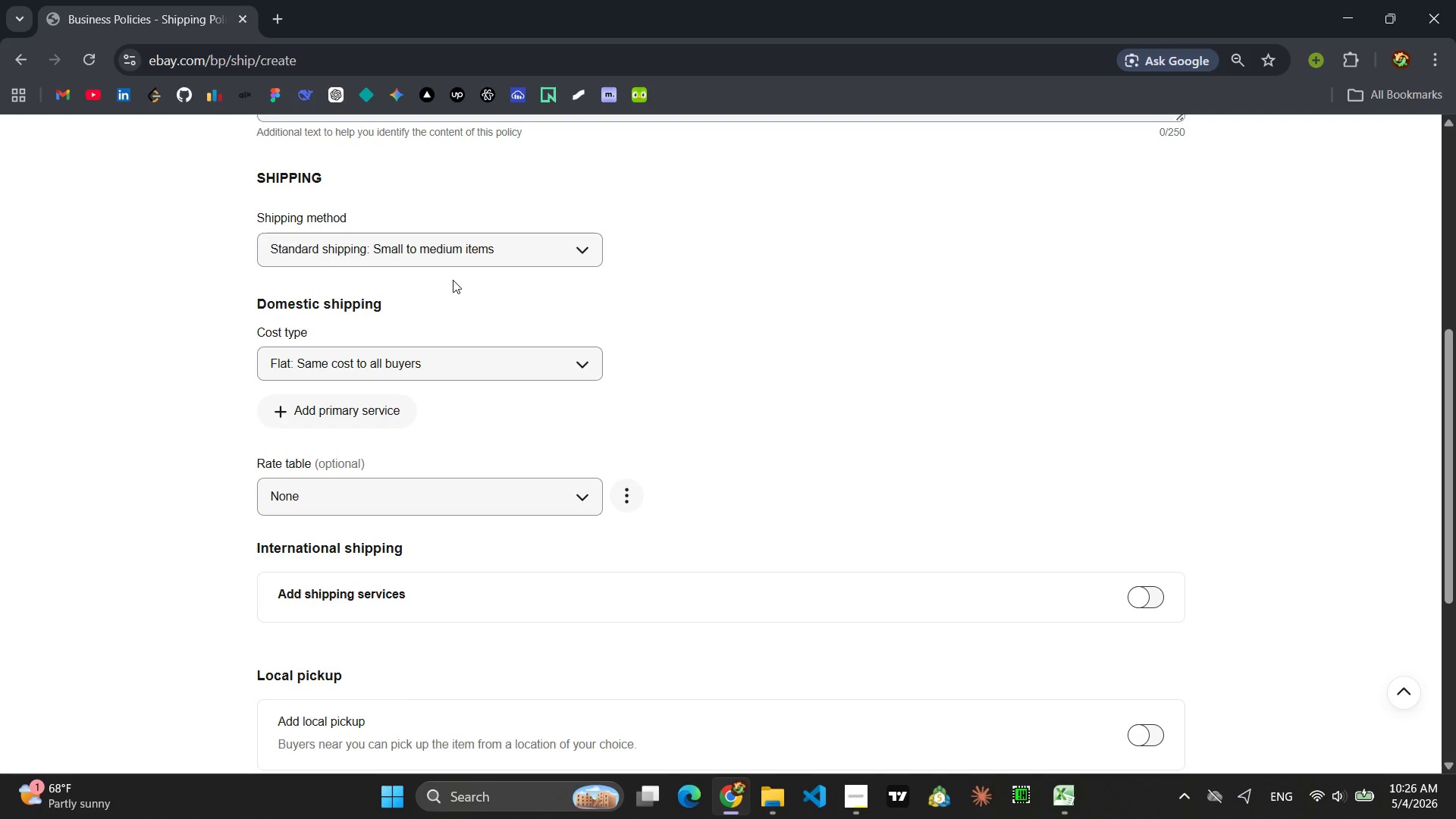 
wait(21.64)
 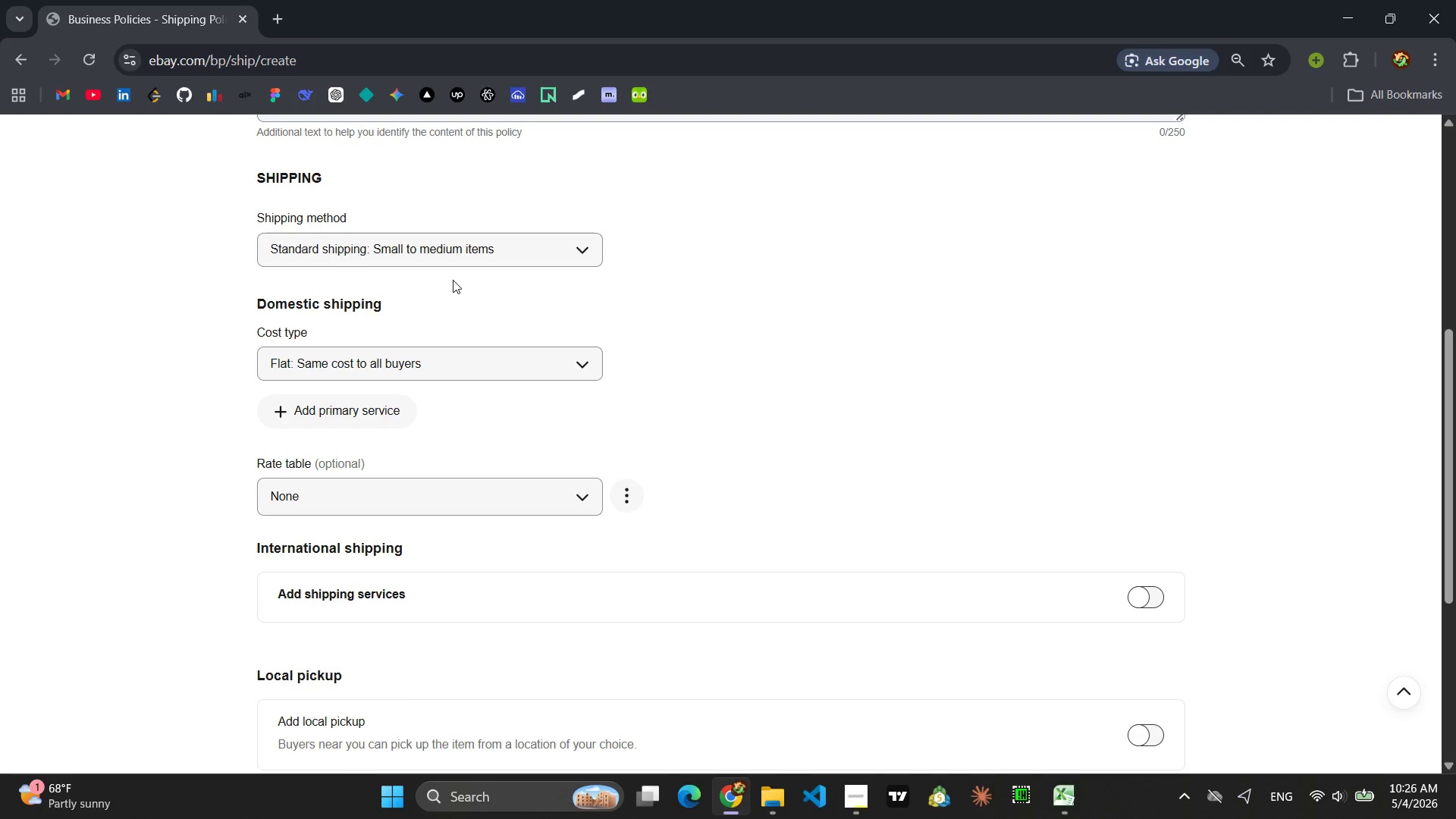 
left_click([499, 370])
 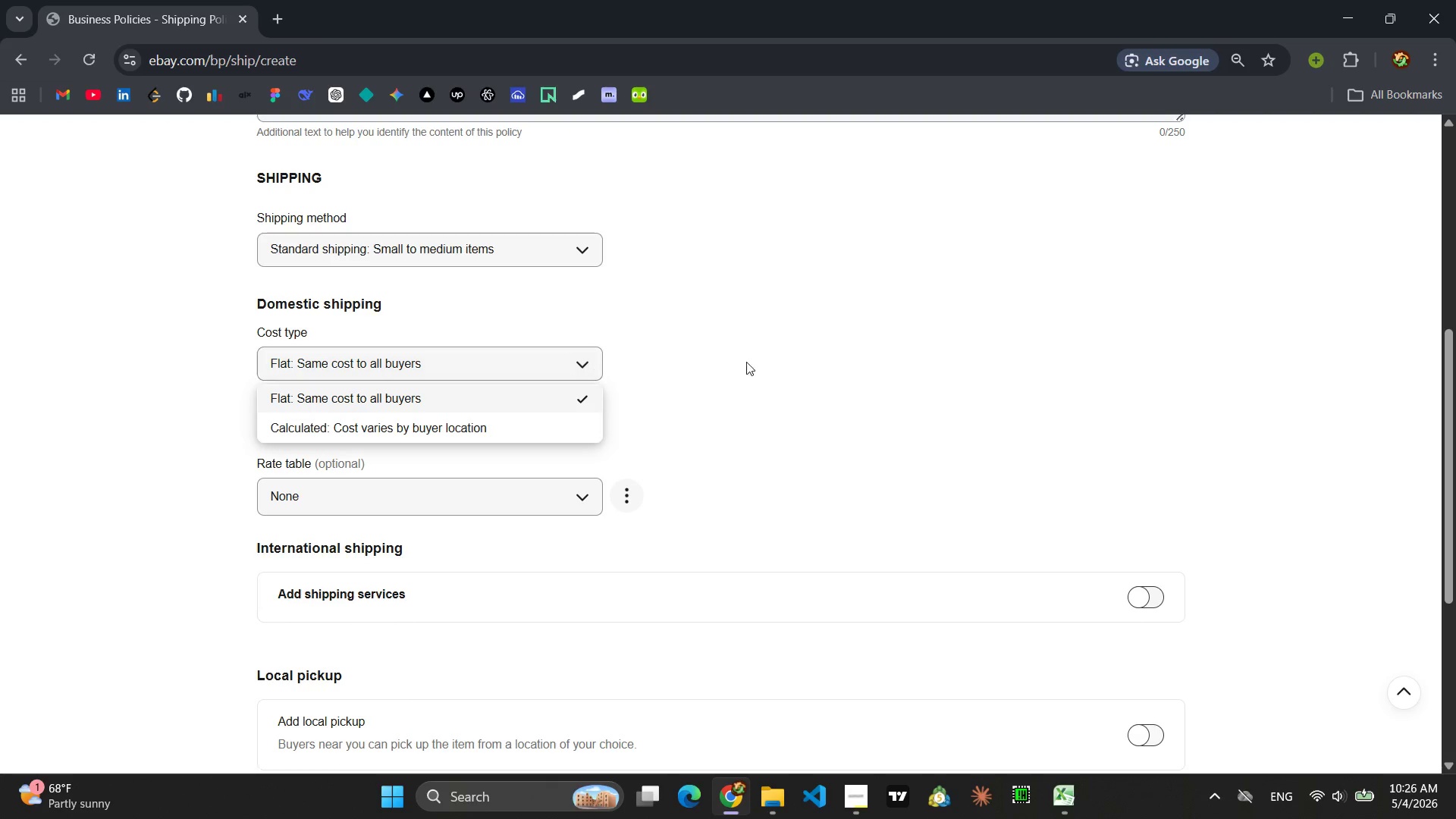 
left_click([808, 365])
 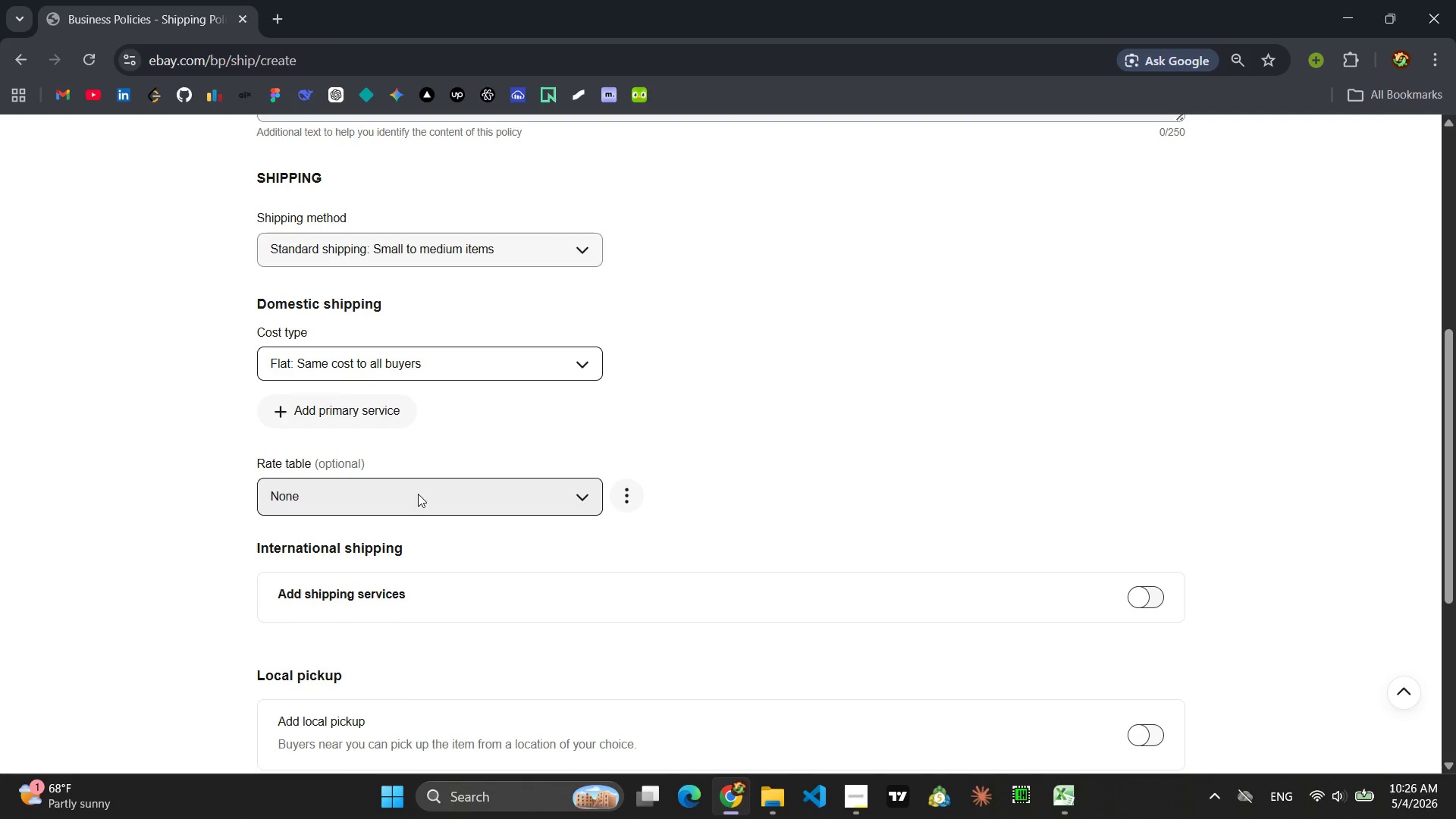 
left_click([350, 406])
 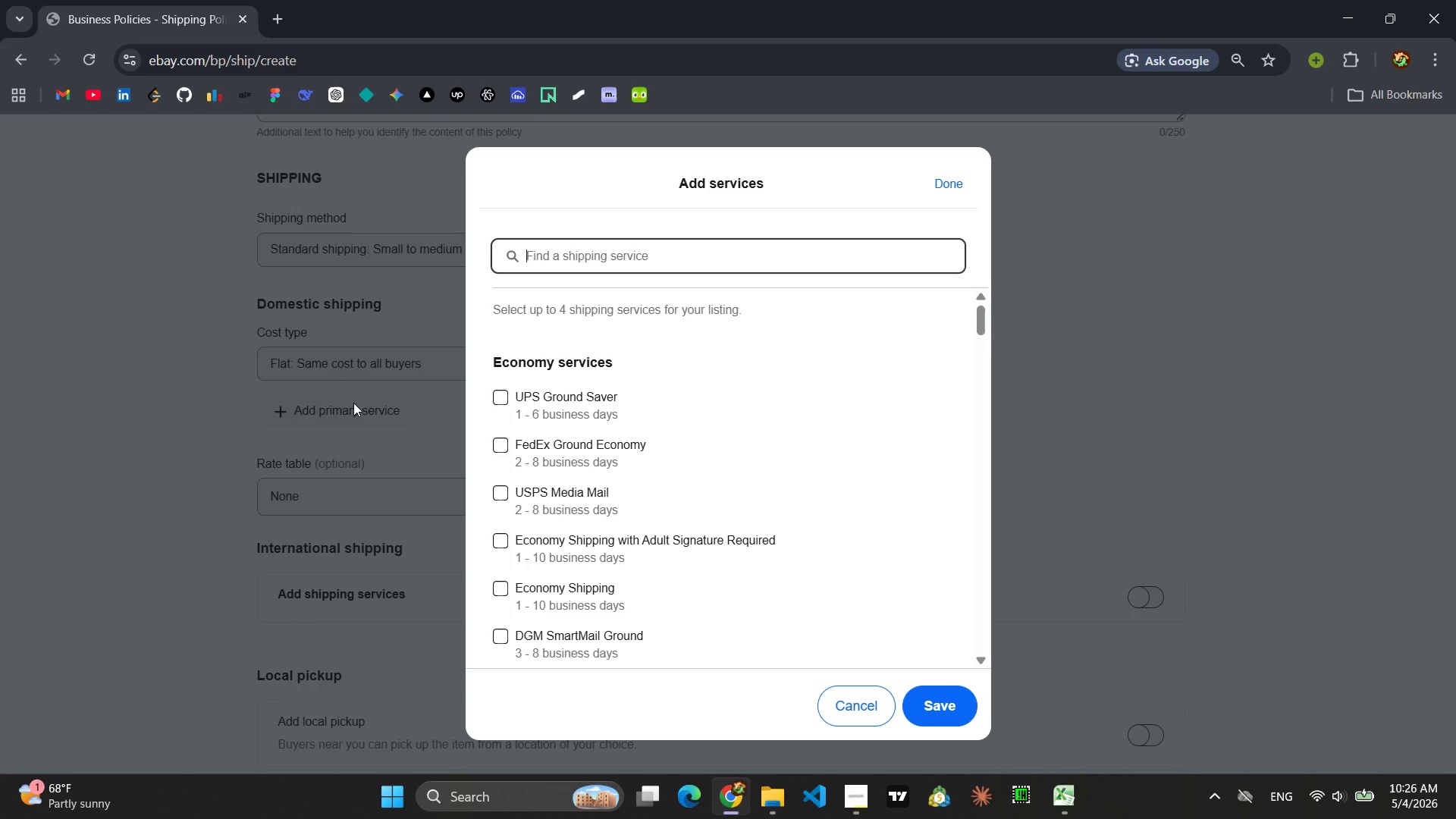 
type(USPS Media Mail)
 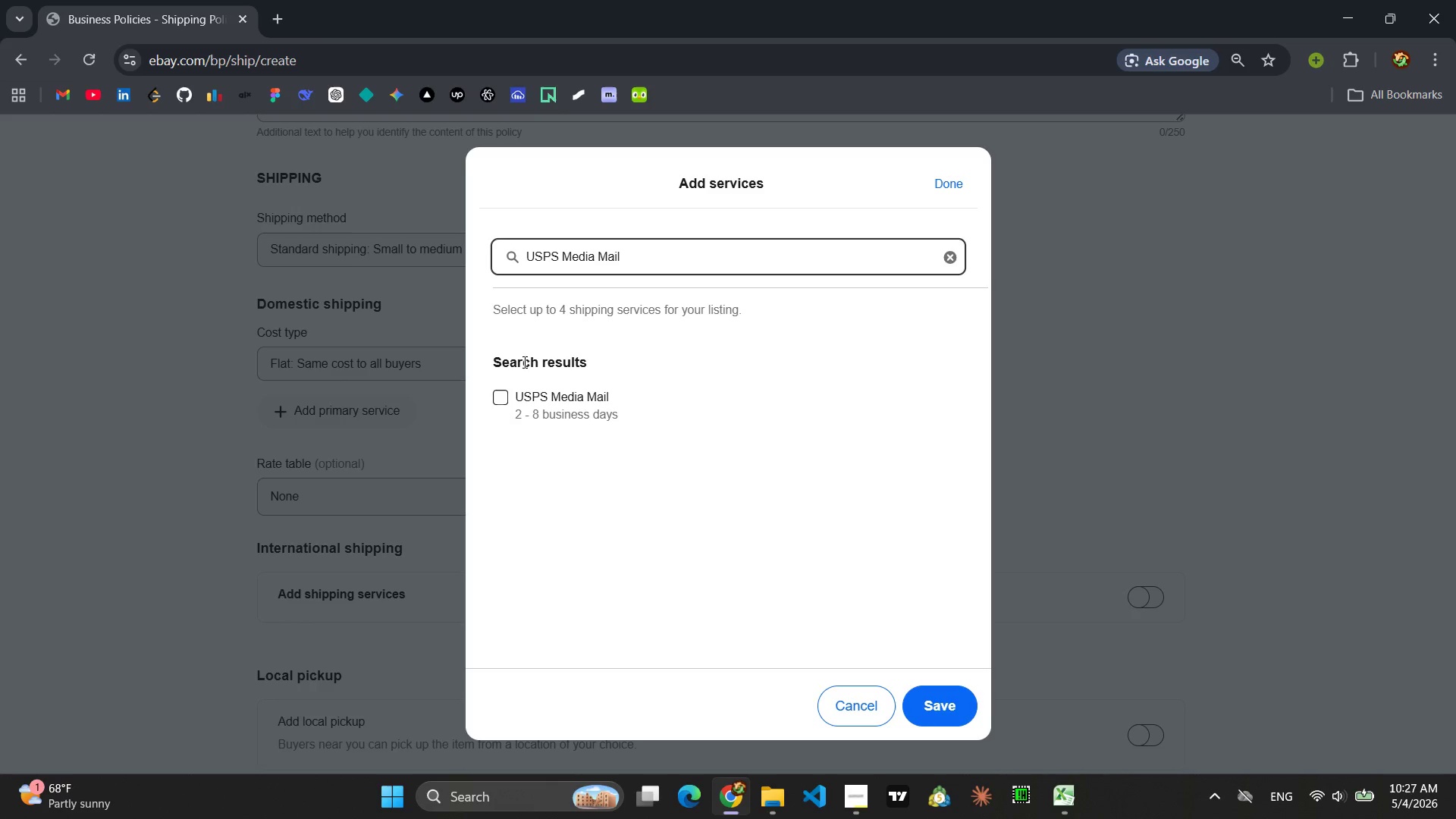 
left_click([497, 400])
 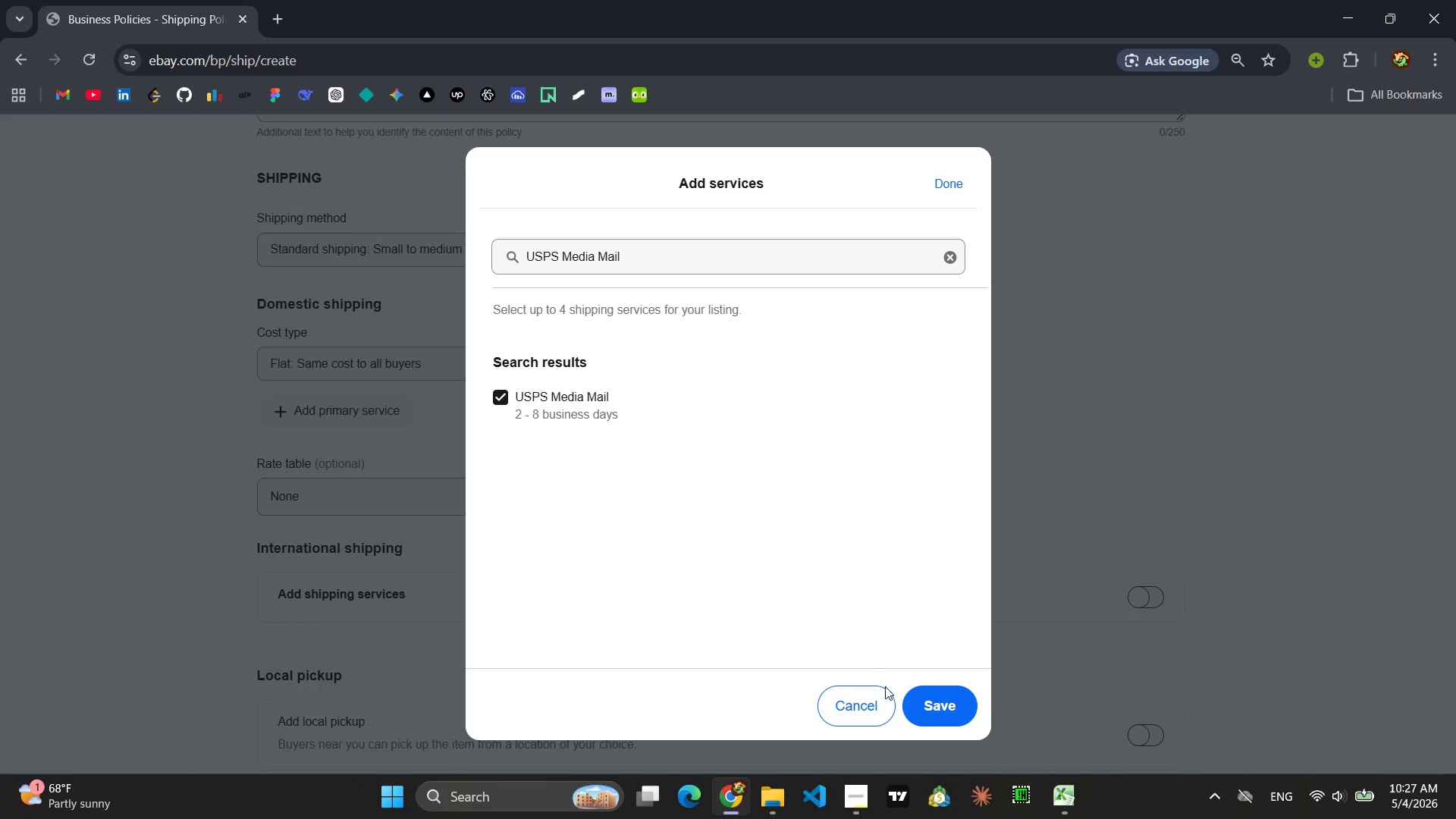 
left_click([953, 708])
 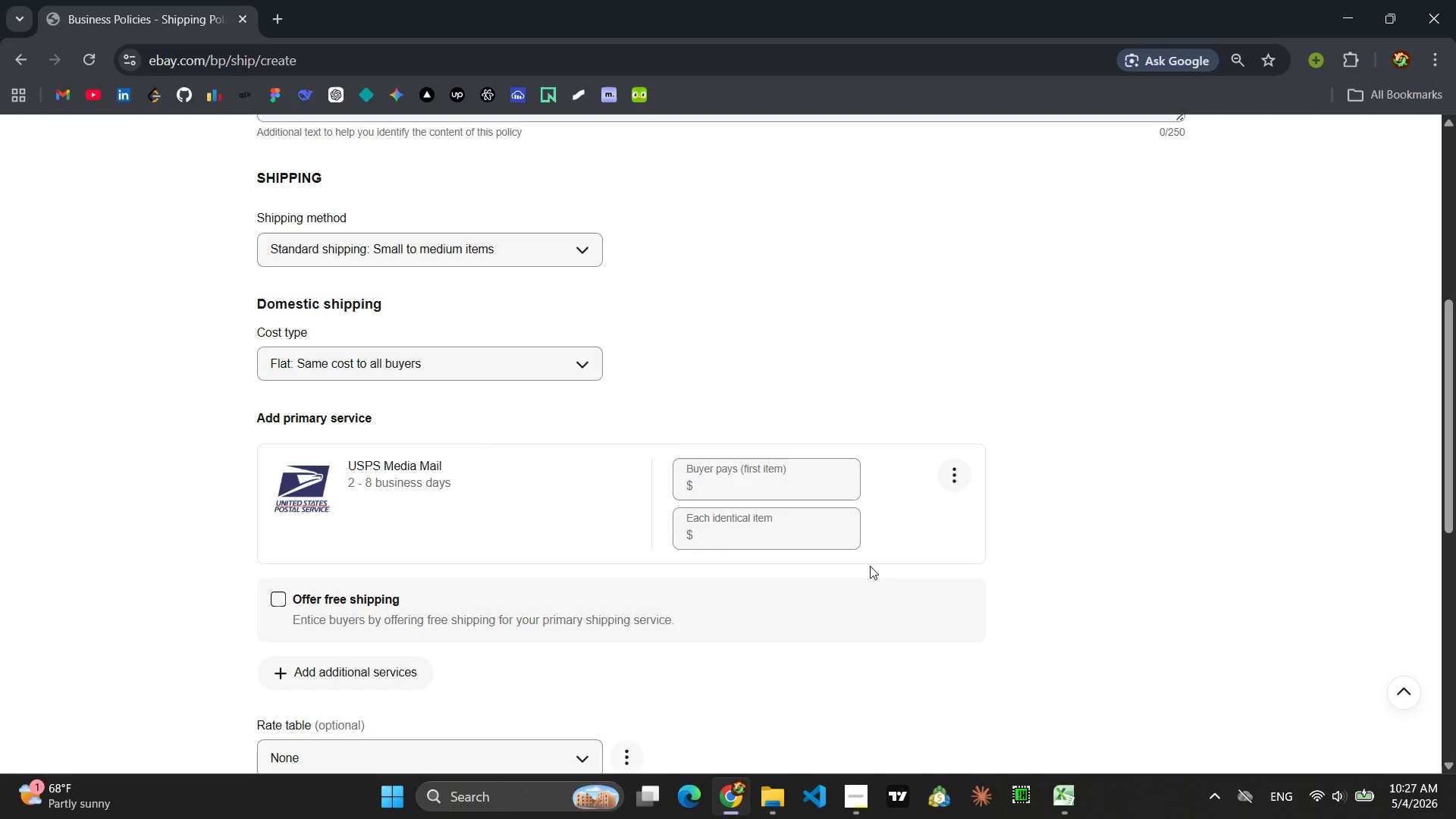 
wait(9.3)
 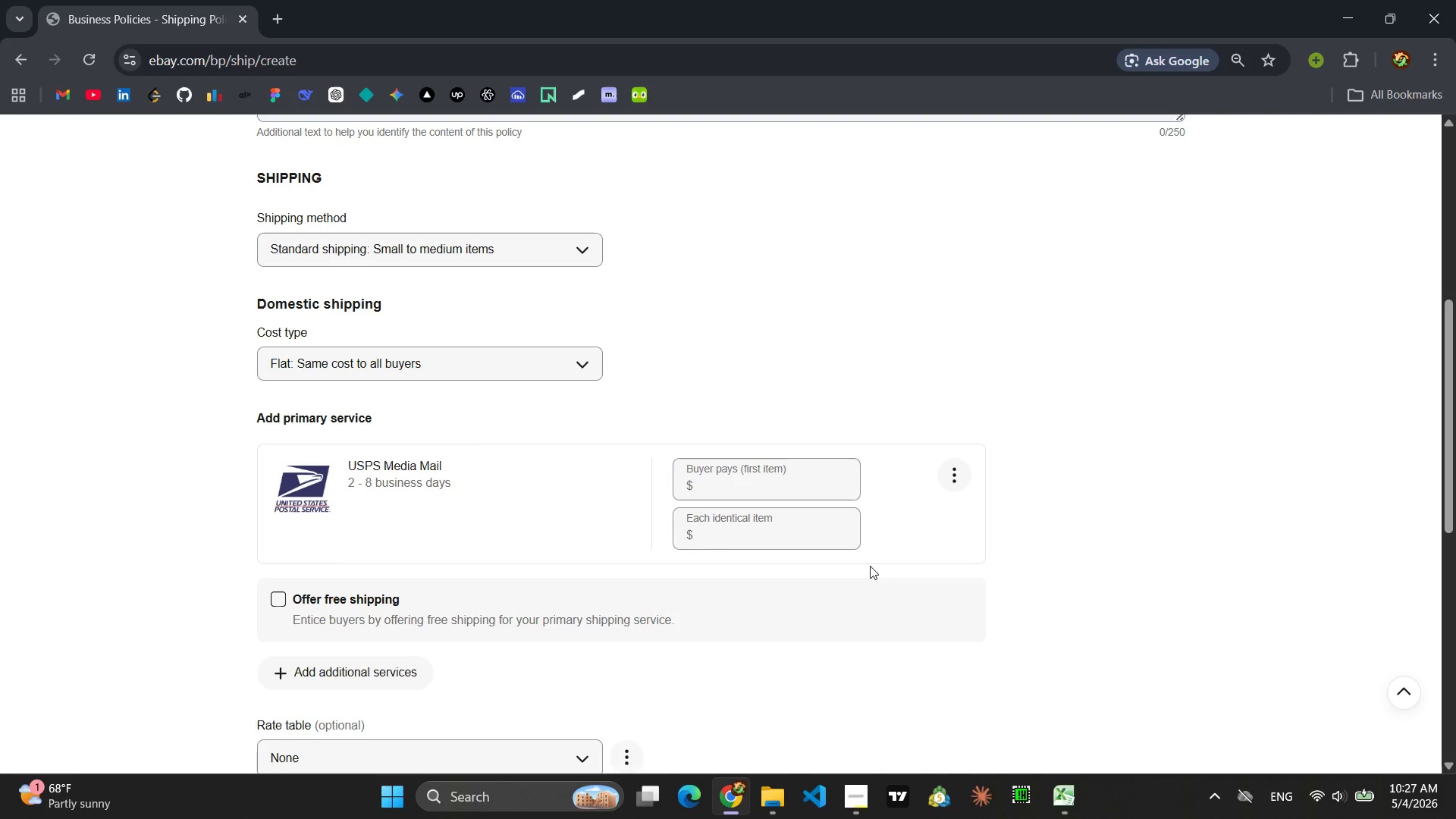 
left_click([736, 477])
 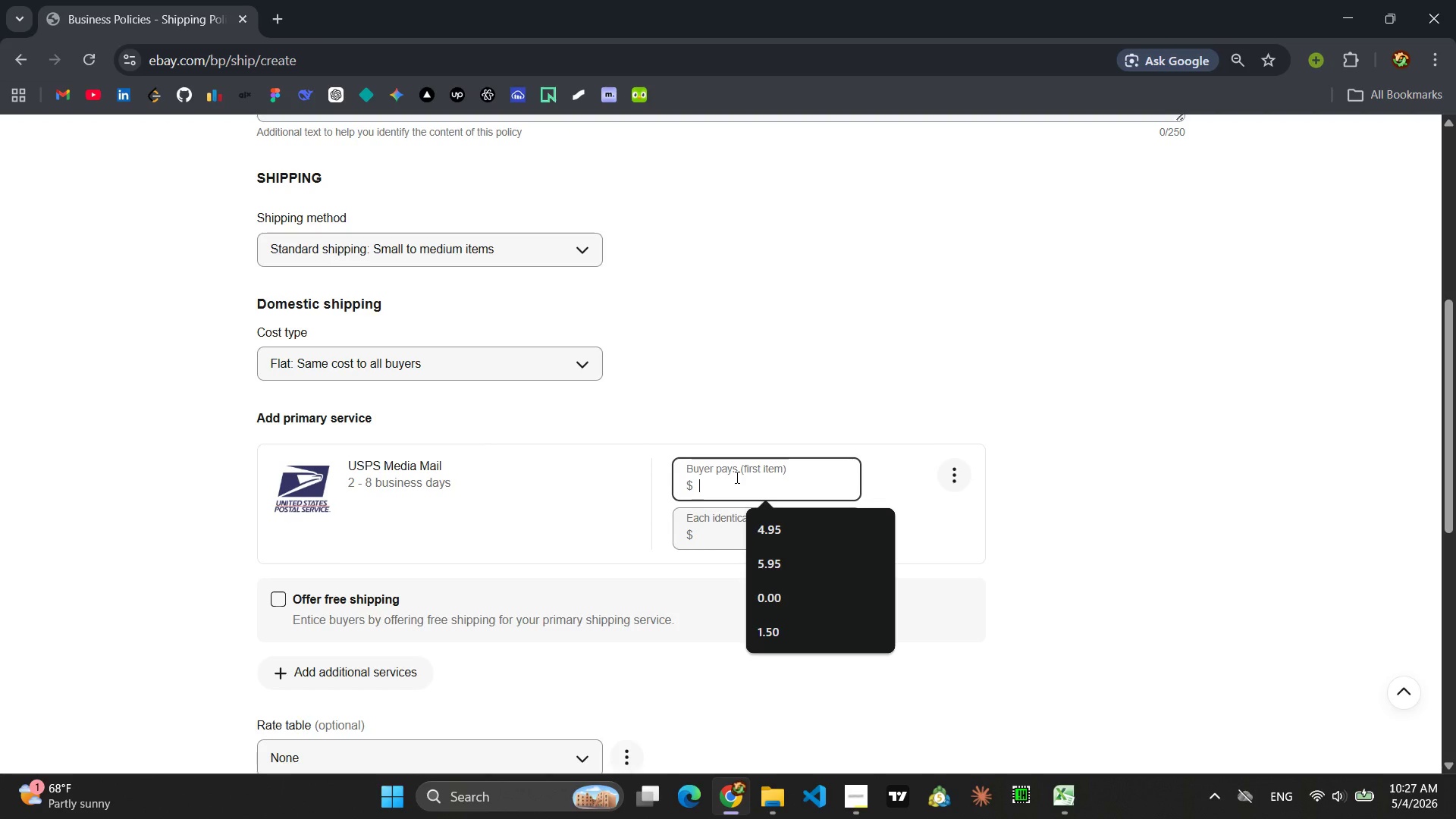 
type(3.45)
 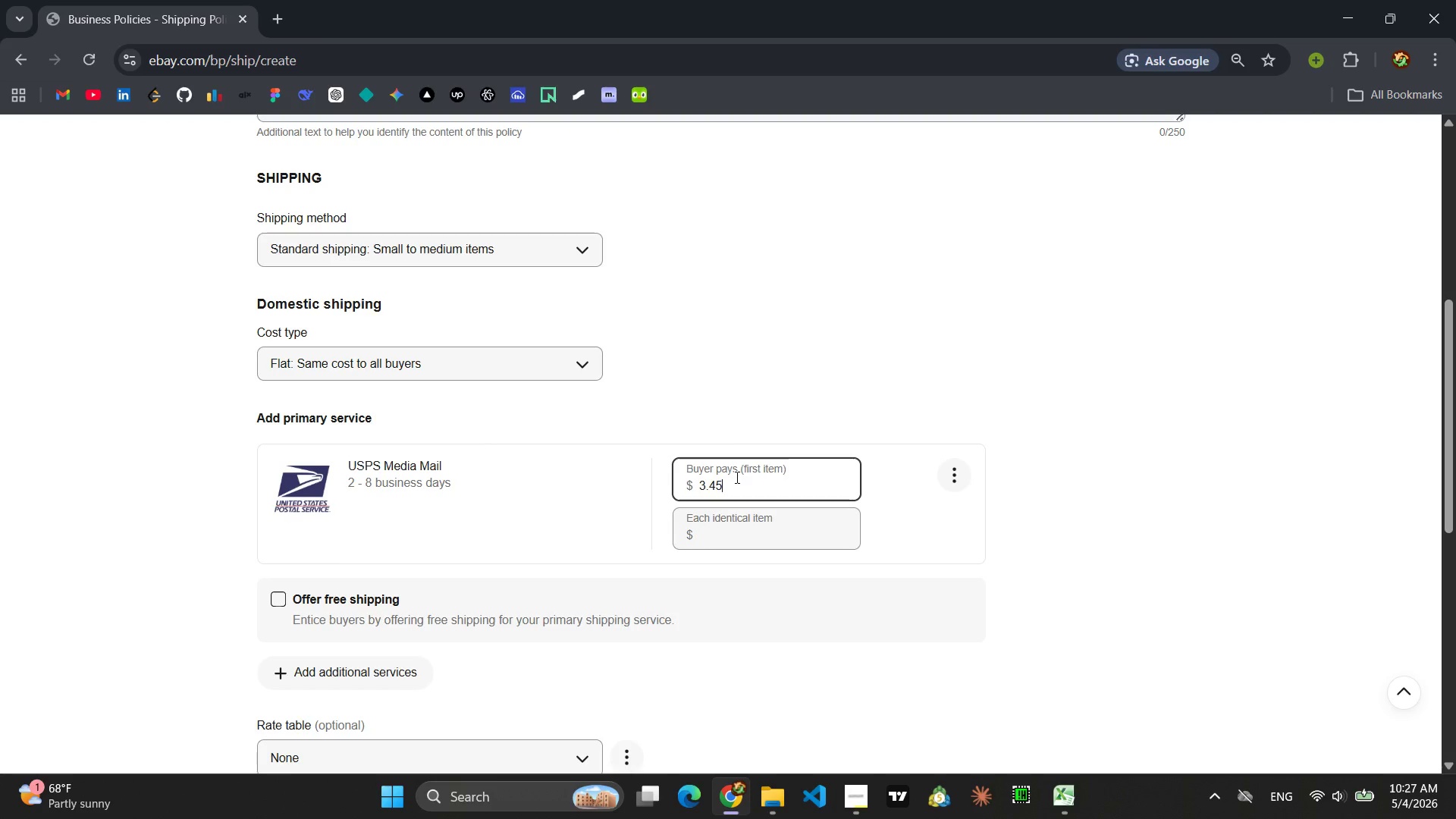 
wait(6.2)
 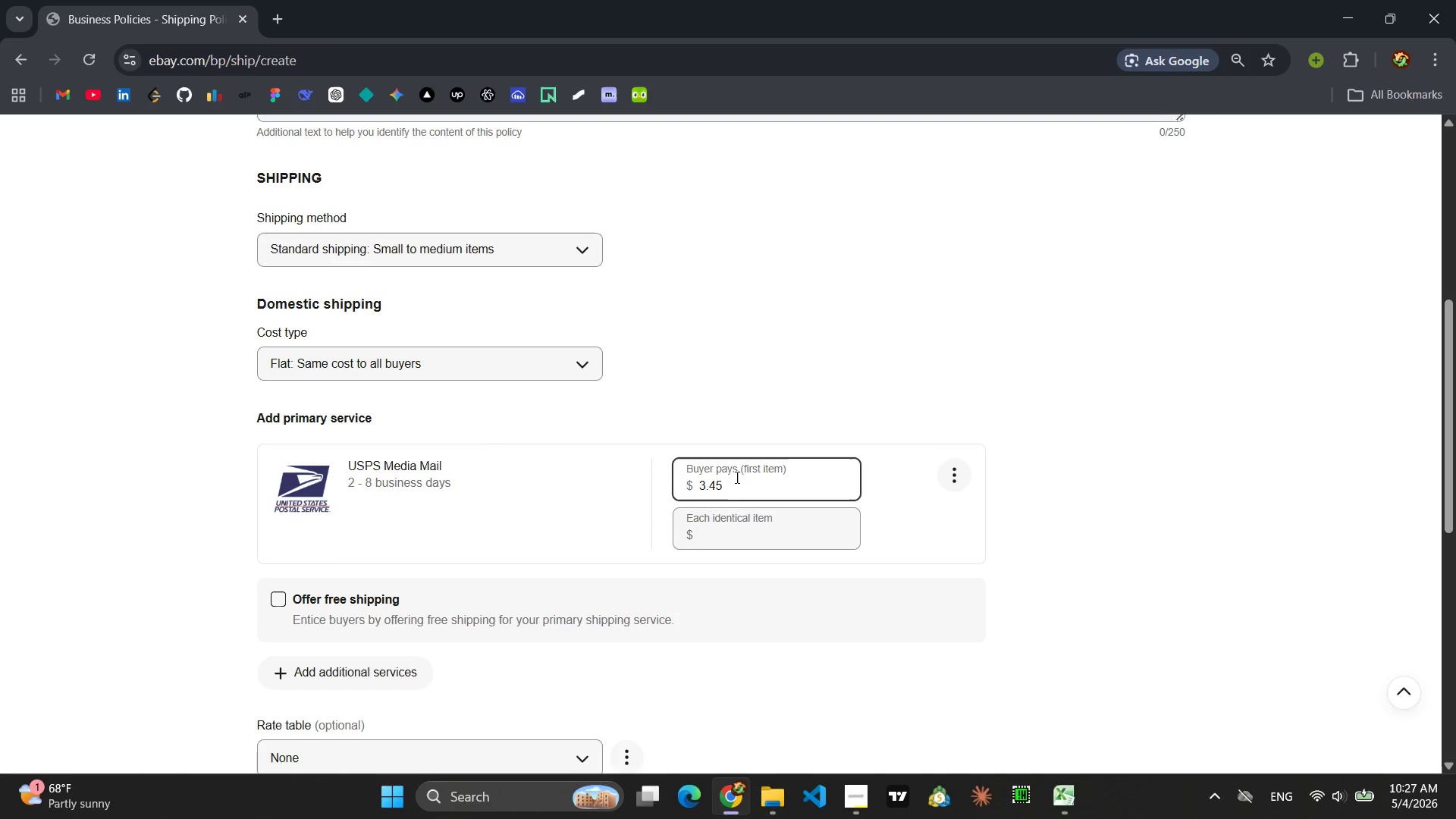 
left_click([737, 540])
 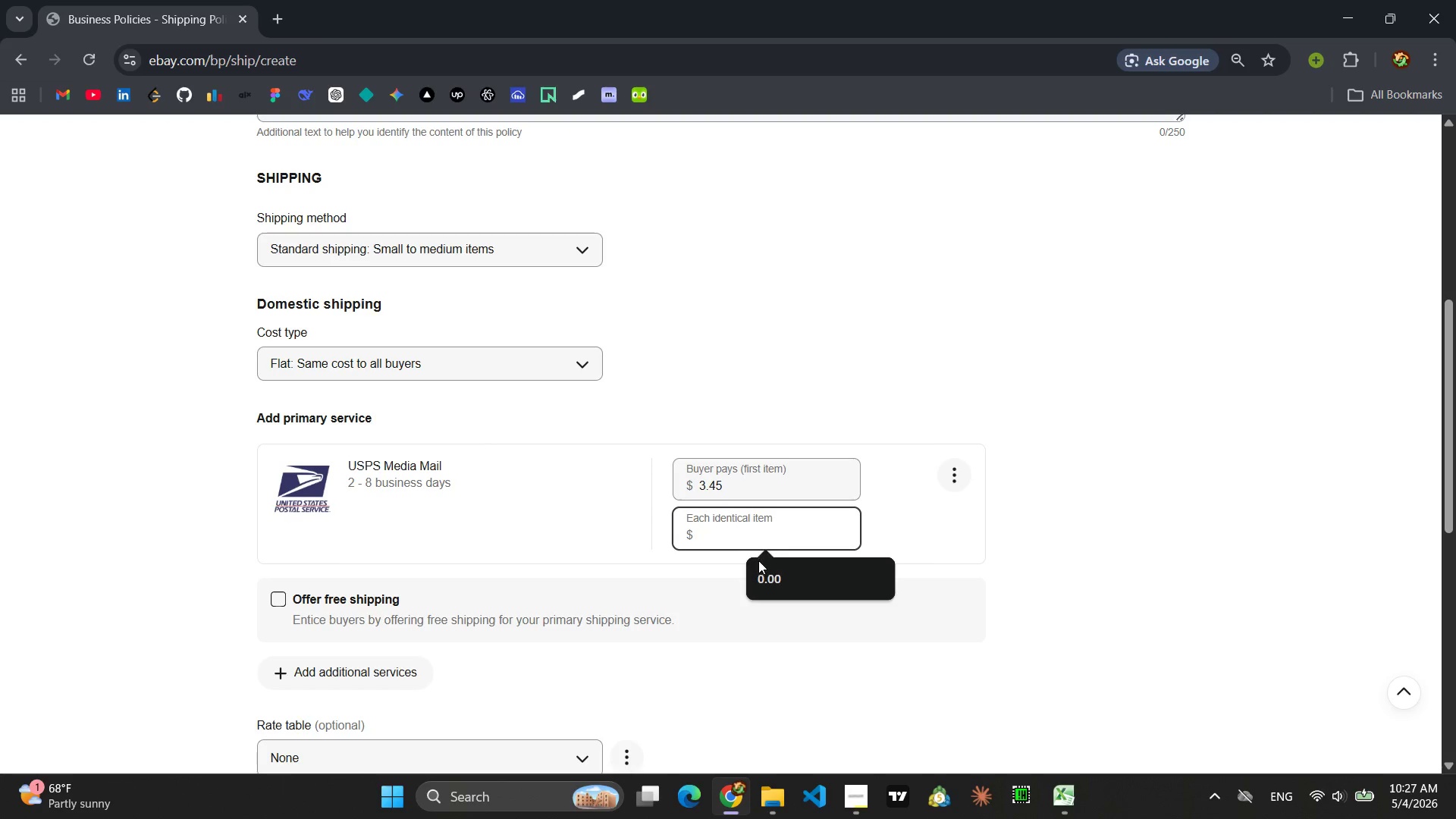 
left_click([768, 573])
 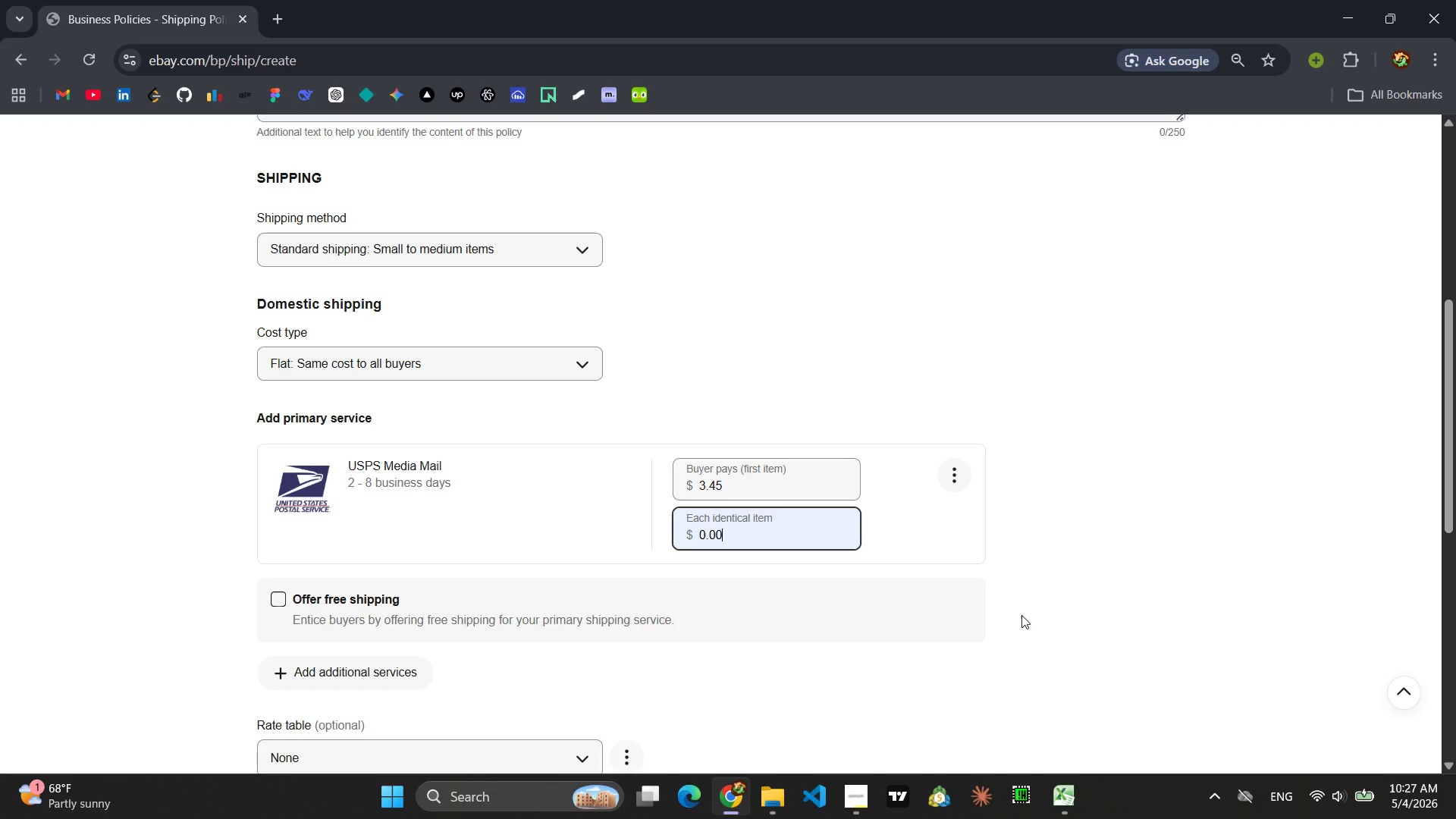 
left_click([991, 613])
 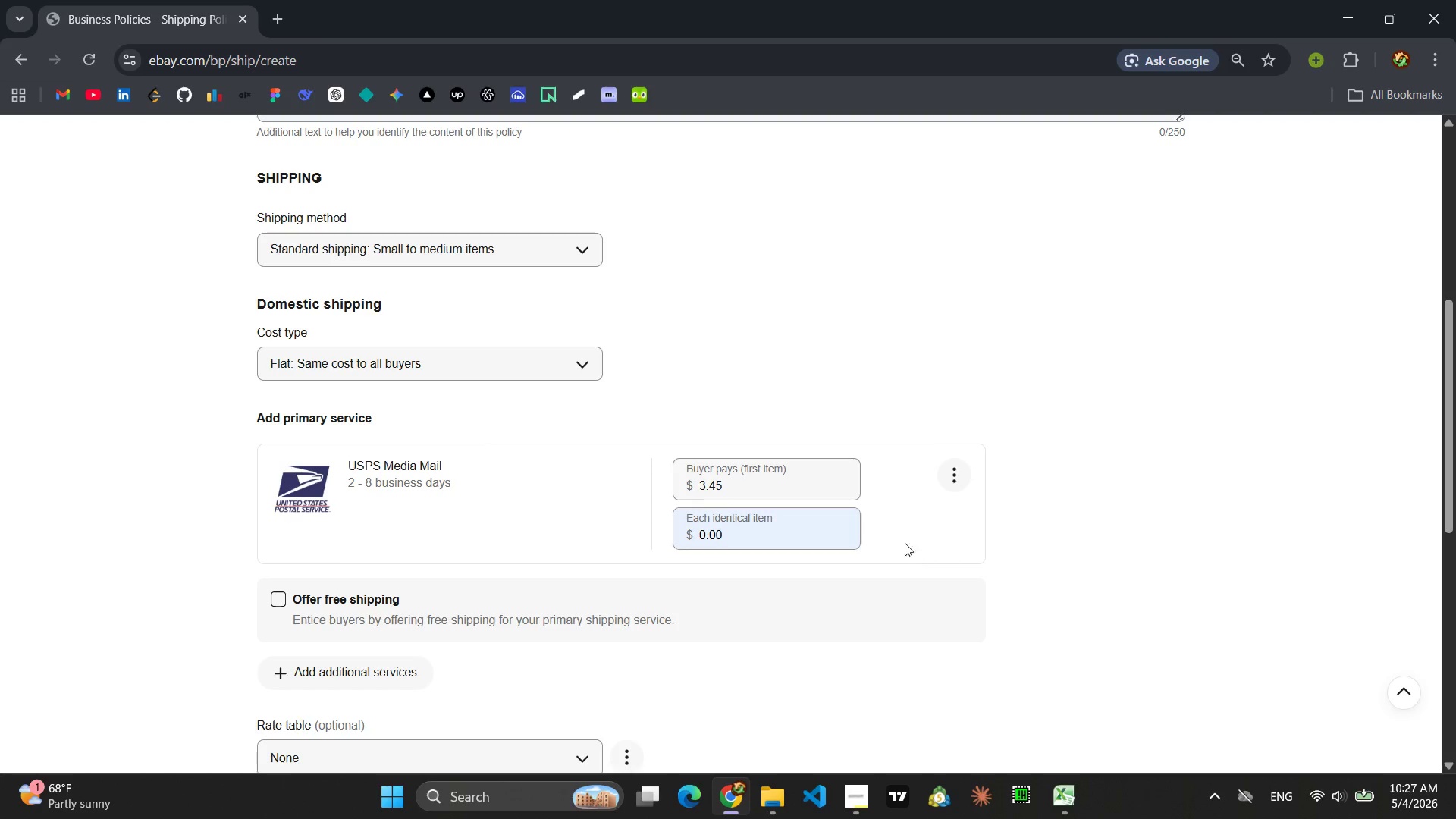 
wait(5.73)
 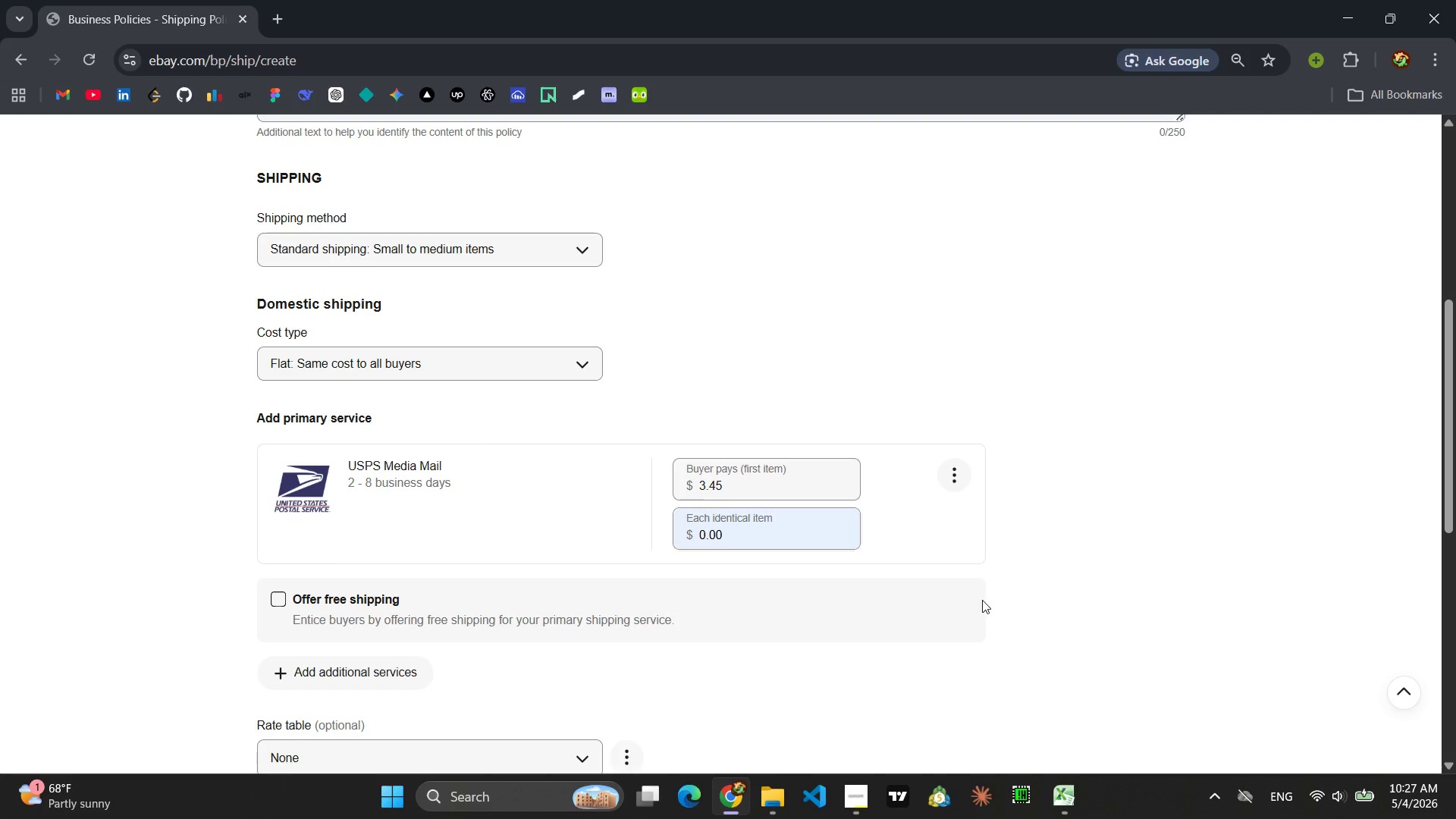 
scroll: coordinate [592, 378], scroll_direction: down, amount: 7.0
 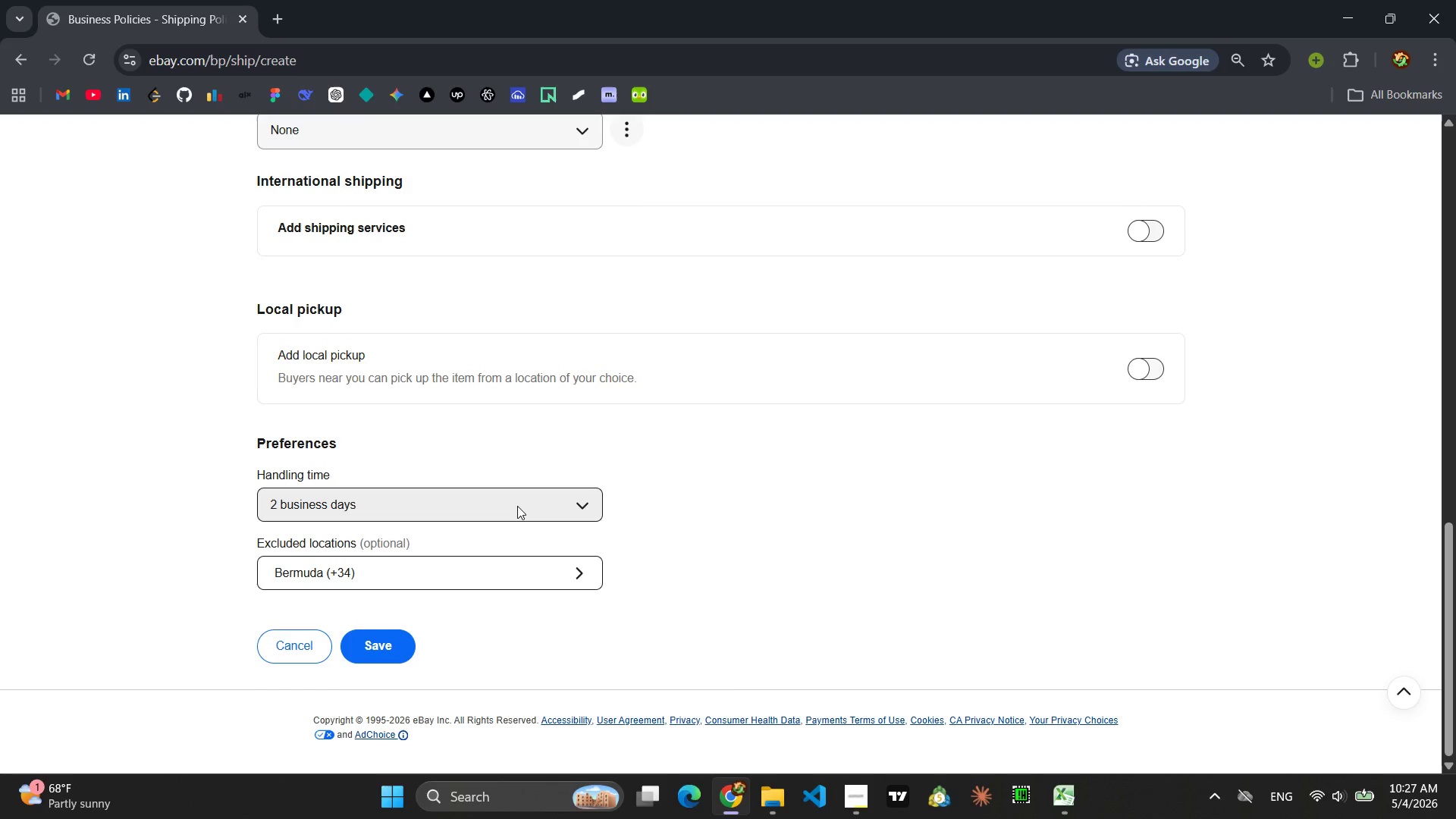 
left_click([517, 506])
 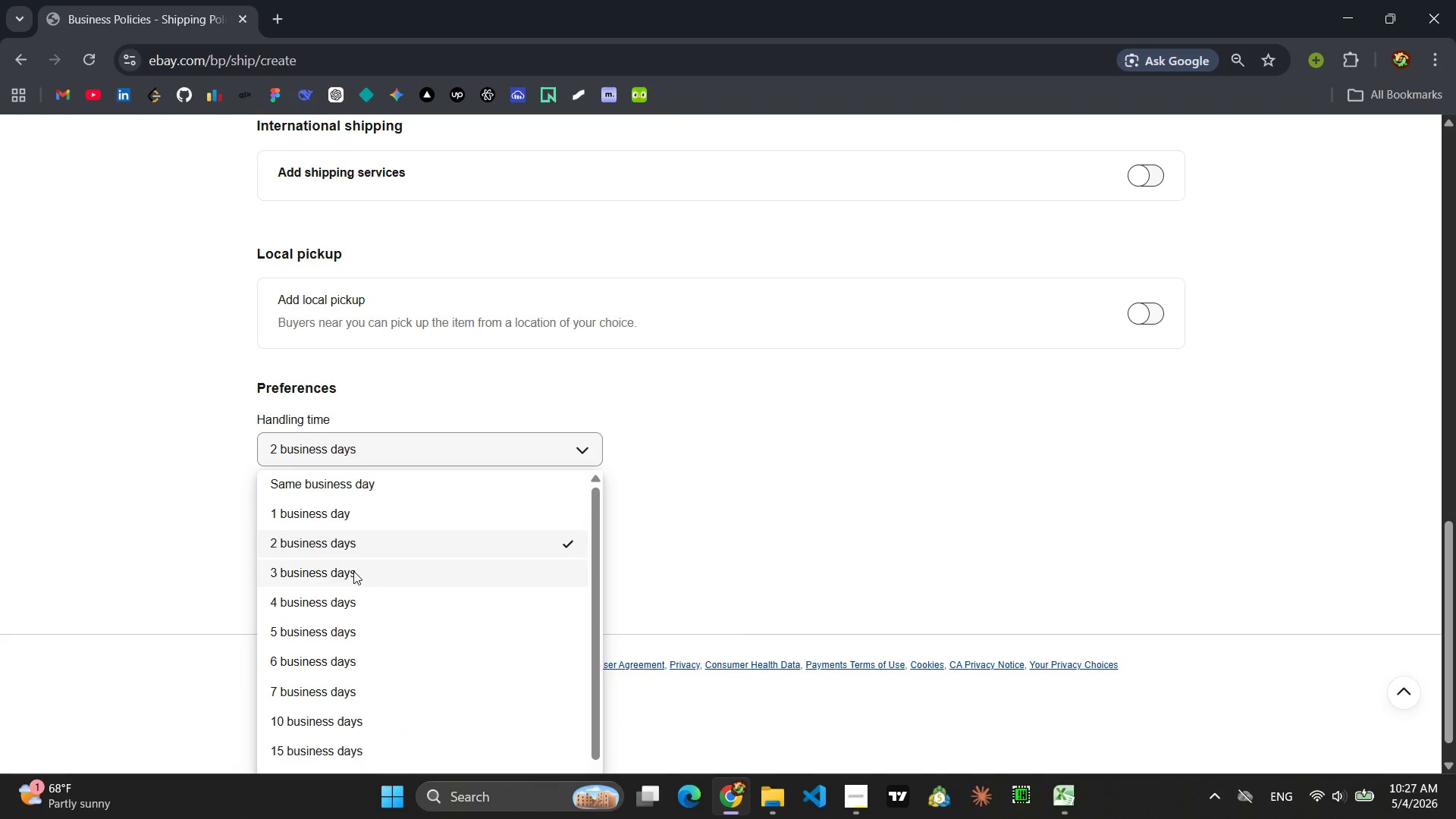 
left_click([337, 573])
 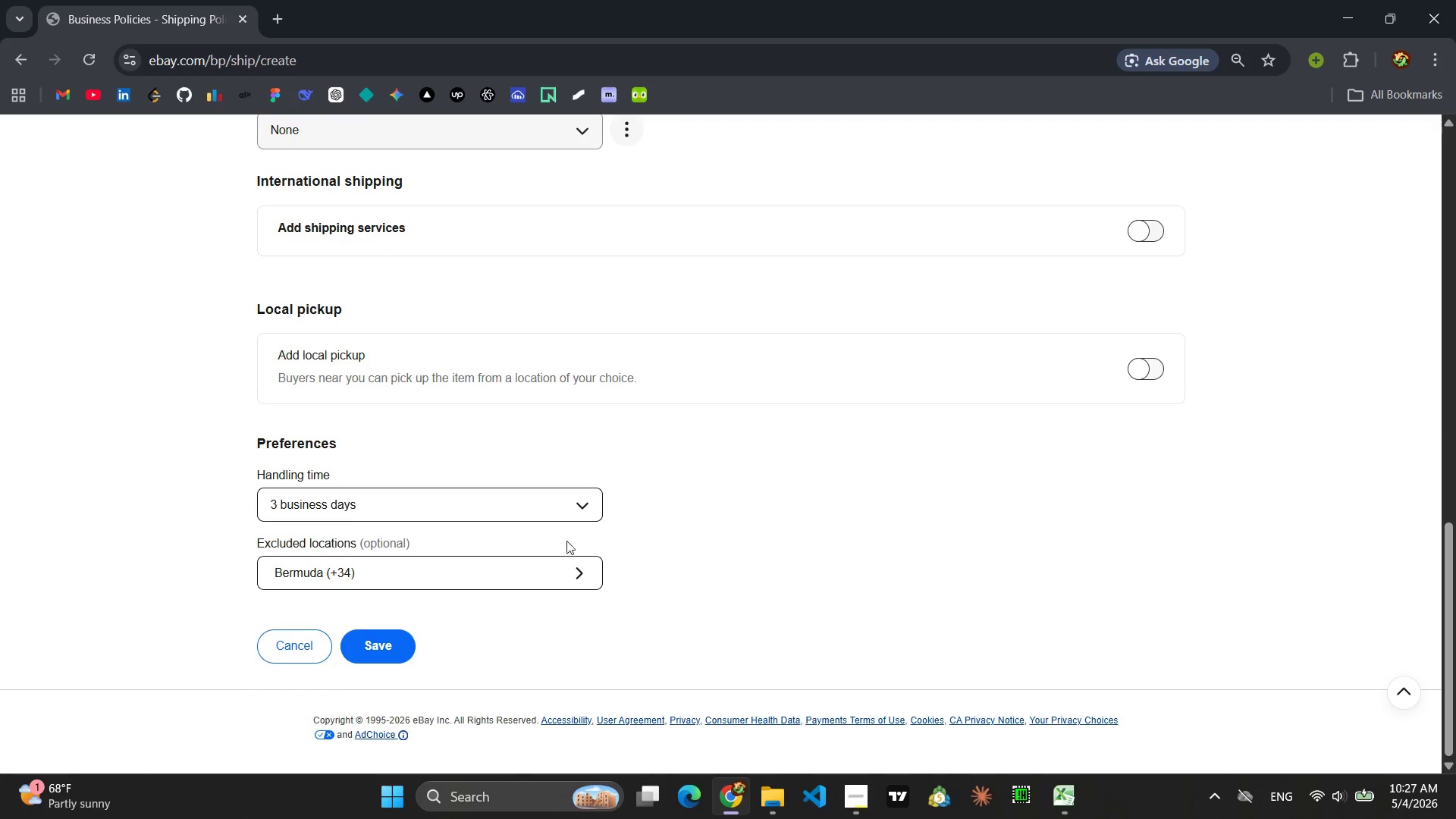 
left_click([501, 570])
 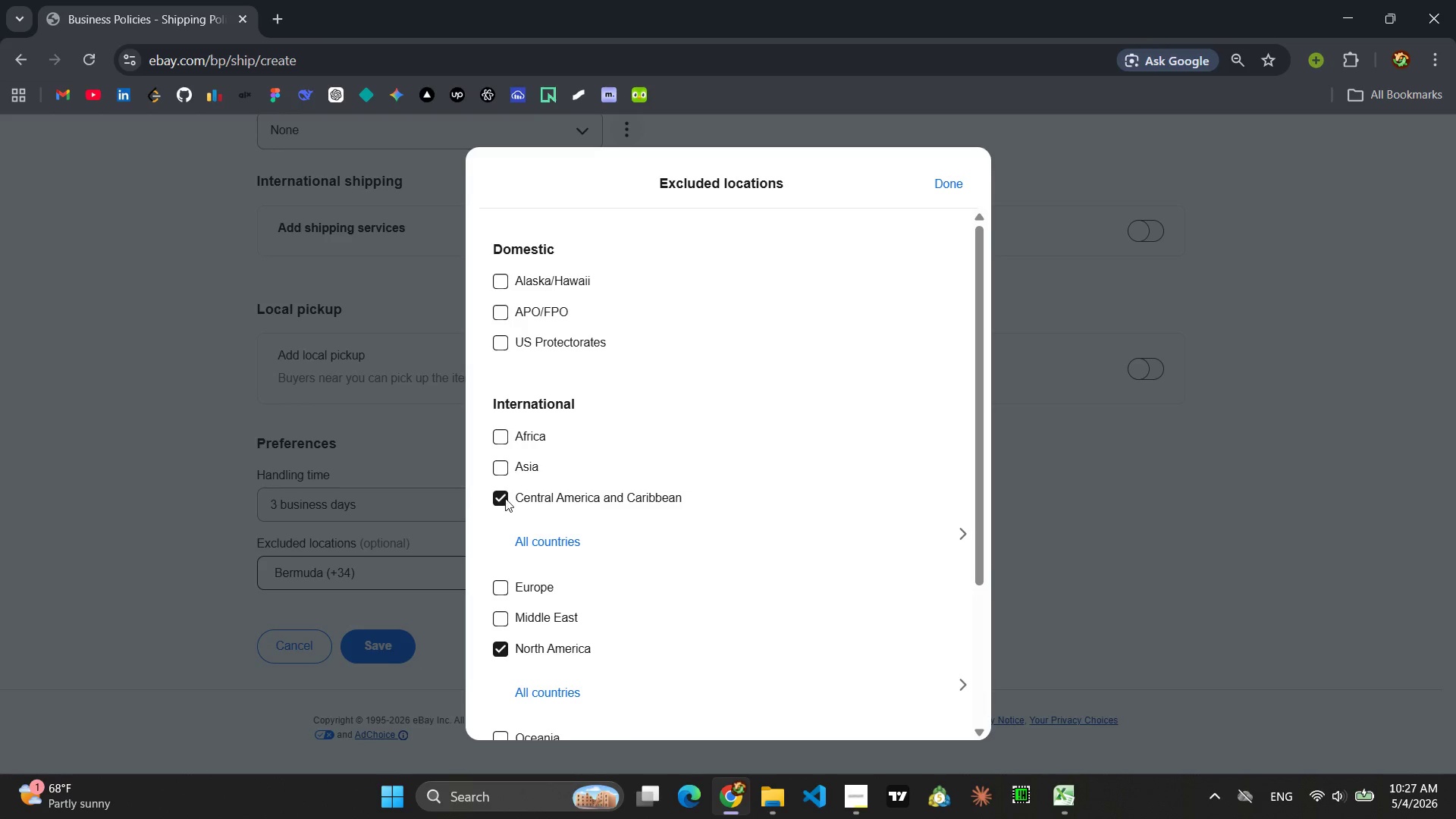 
scroll: coordinate [544, 537], scroll_direction: down, amount: 9.0
 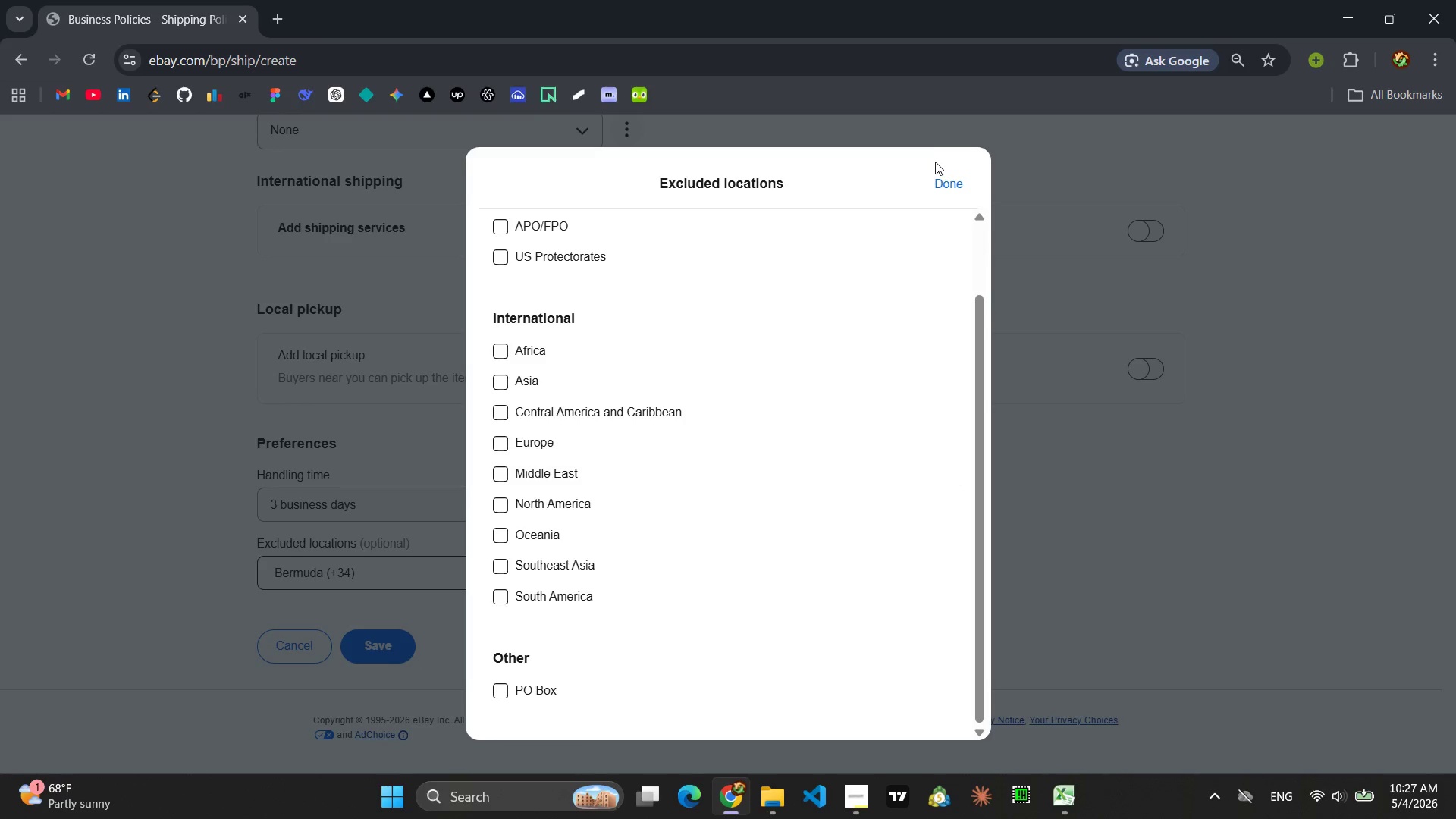 
left_click([940, 180])
 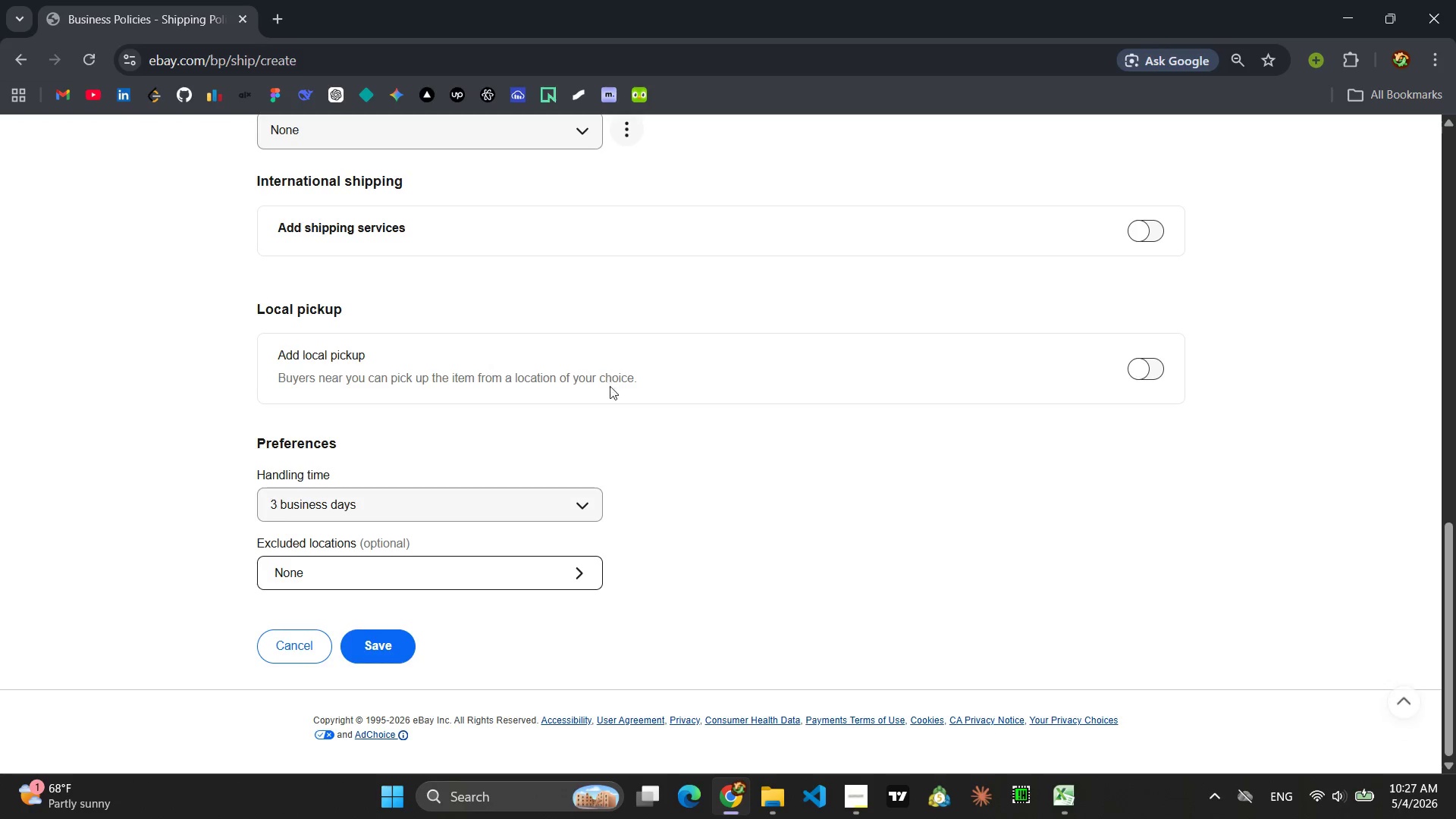 
scroll: coordinate [638, 371], scroll_direction: up, amount: 7.0
 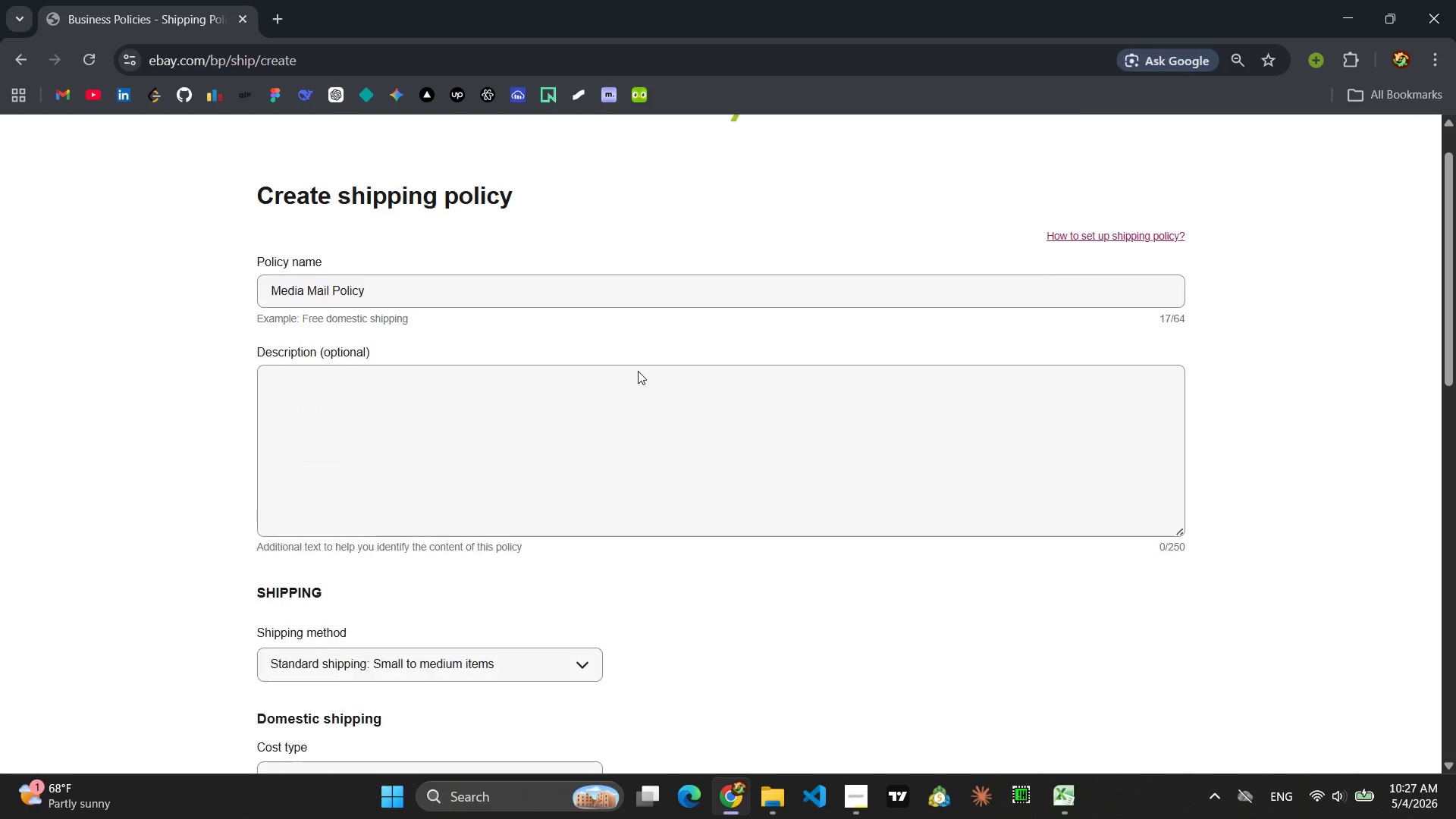 
scroll: coordinate [638, 371], scroll_direction: down, amount: 5.0
 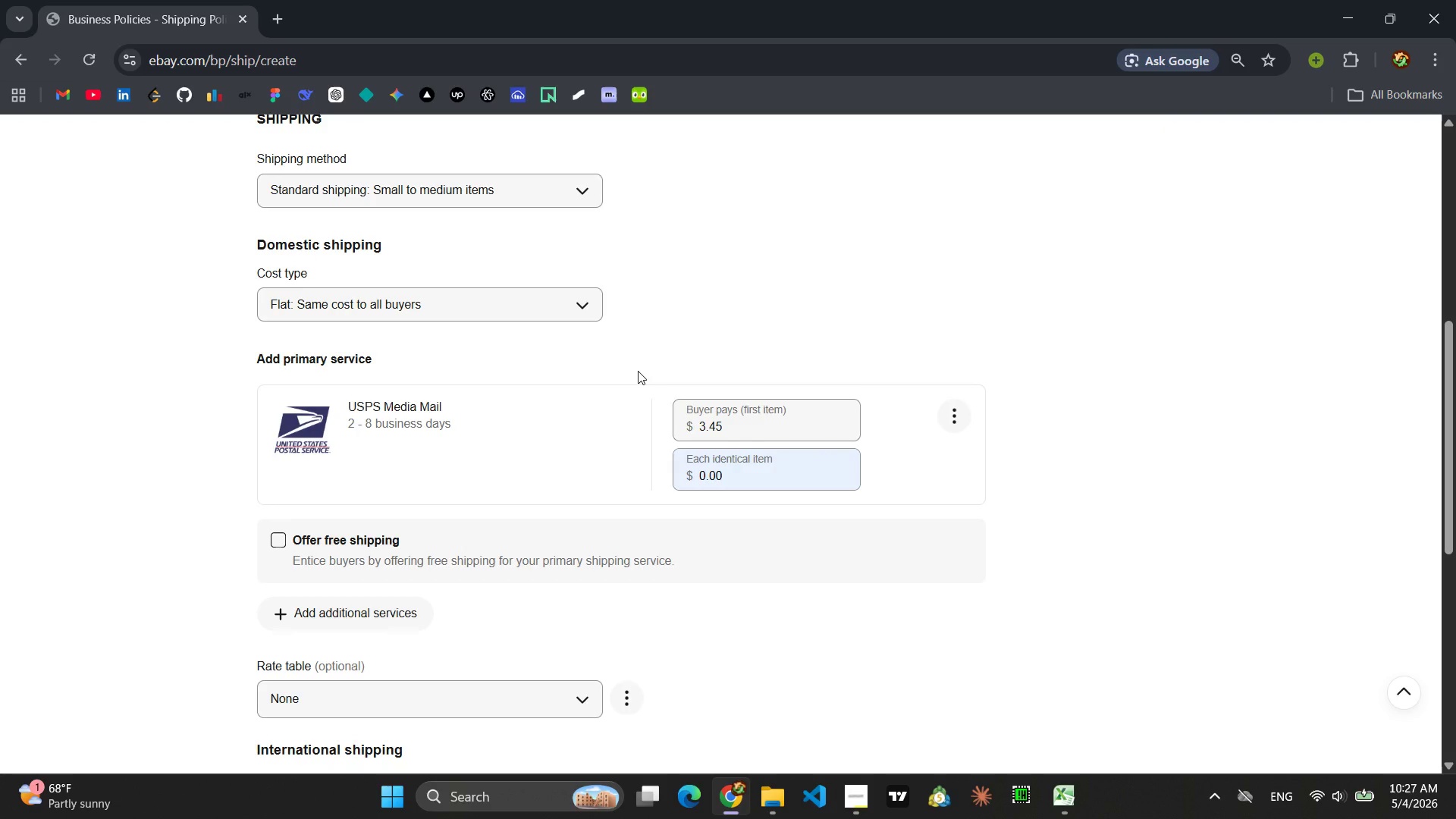 
wait(10.53)
 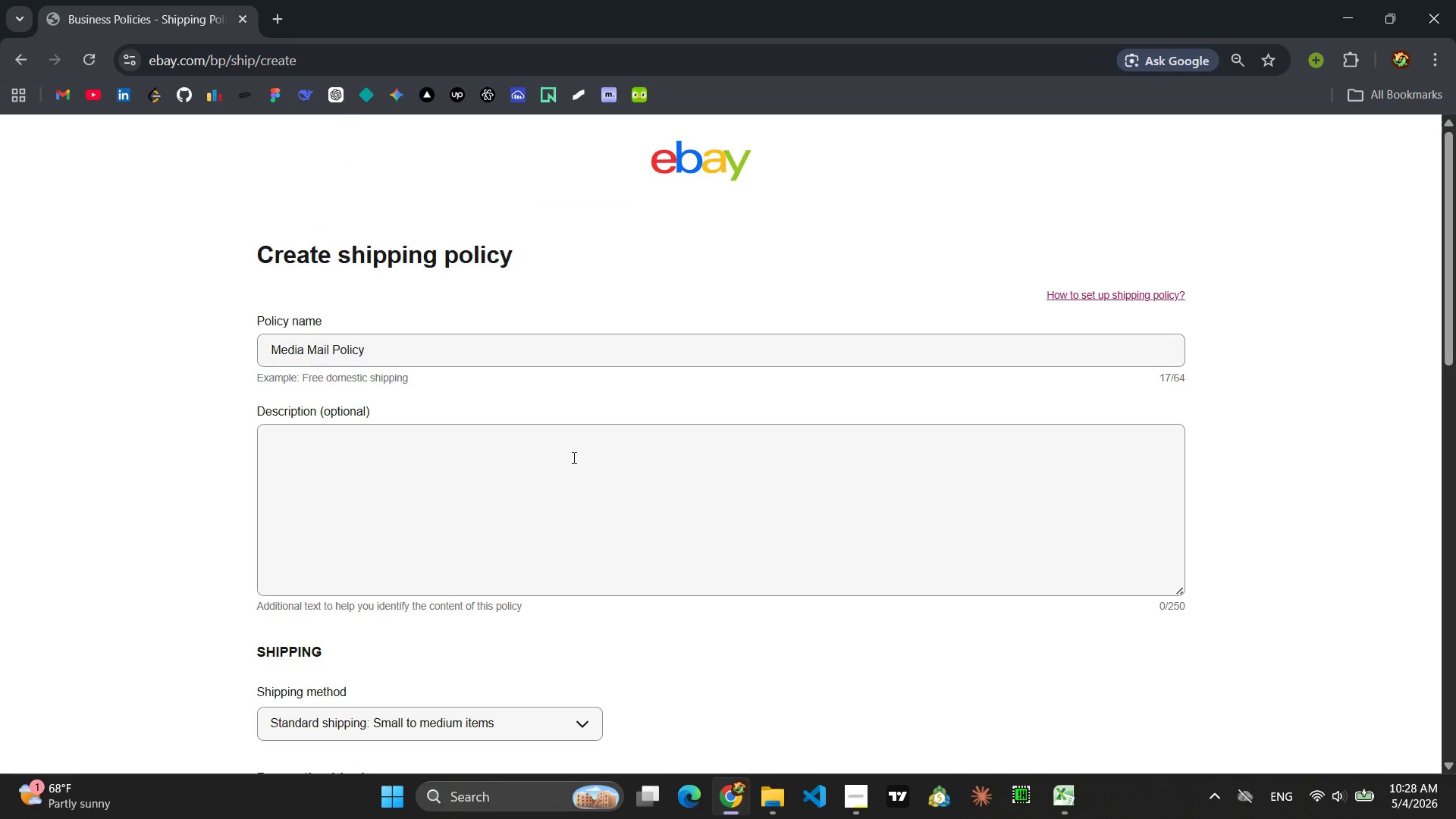 
left_click([542, 471])
 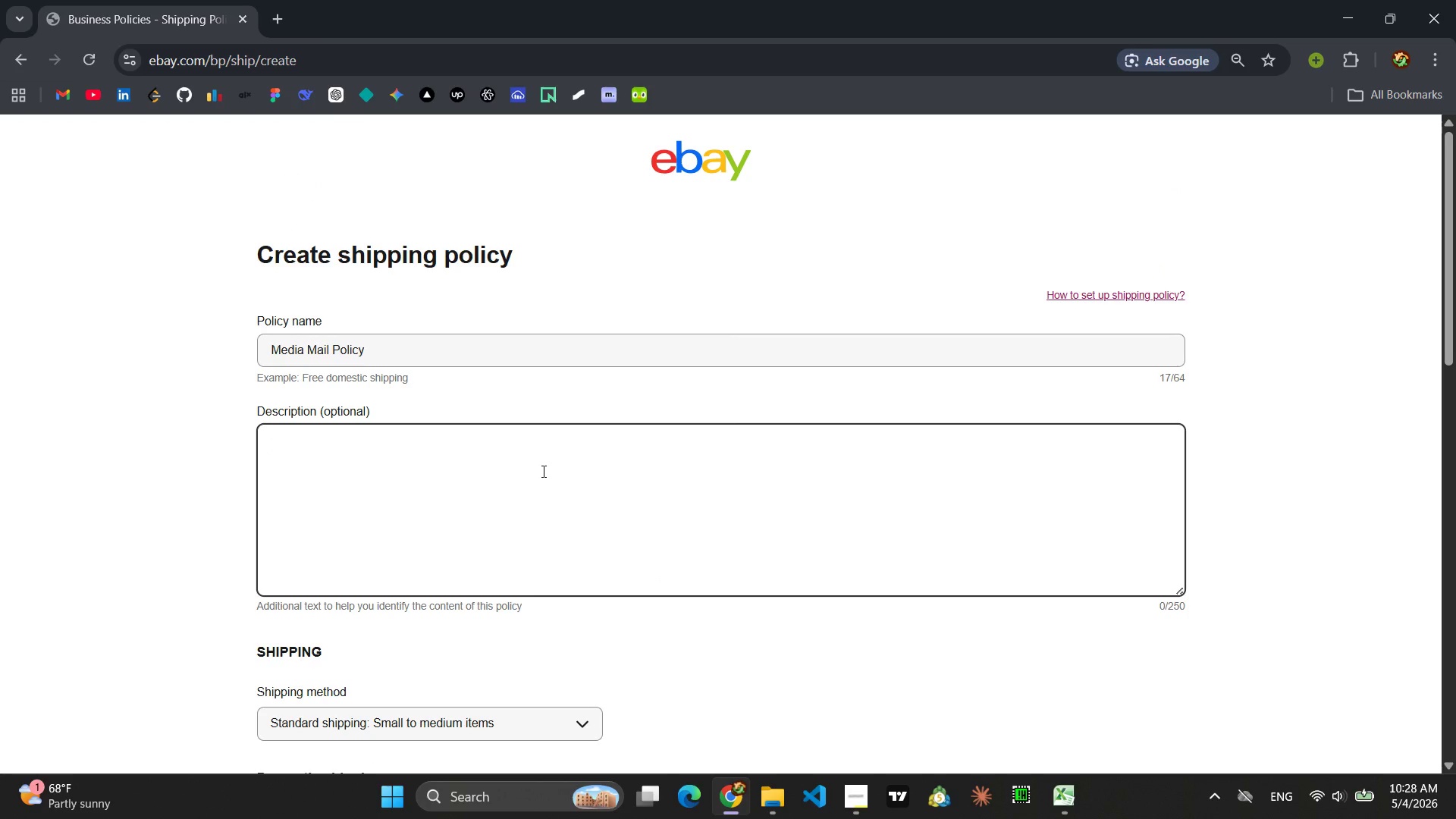 
scroll: coordinate [736, 436], scroll_direction: none, amount: 0.0
 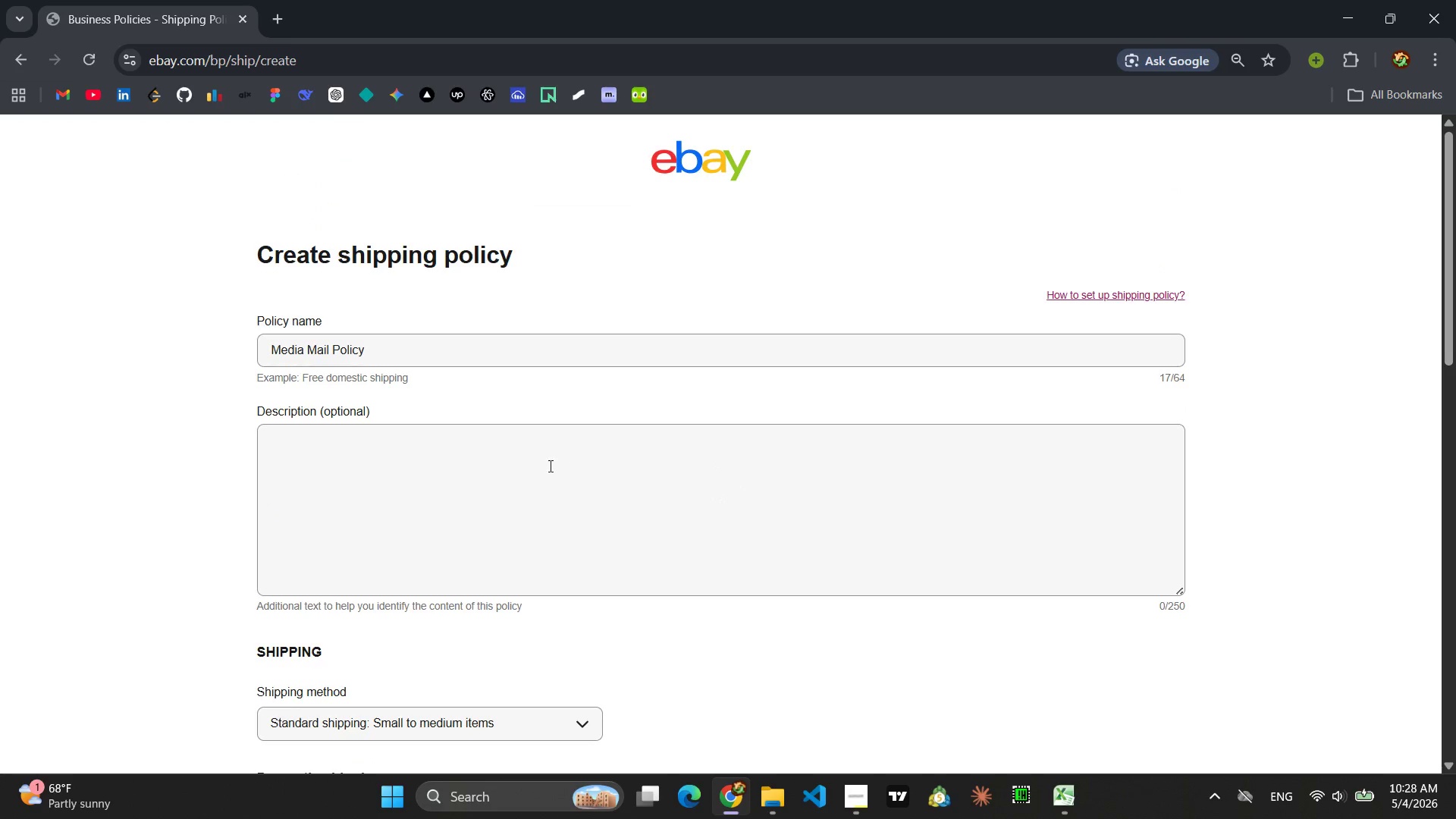 
type(Edu)
 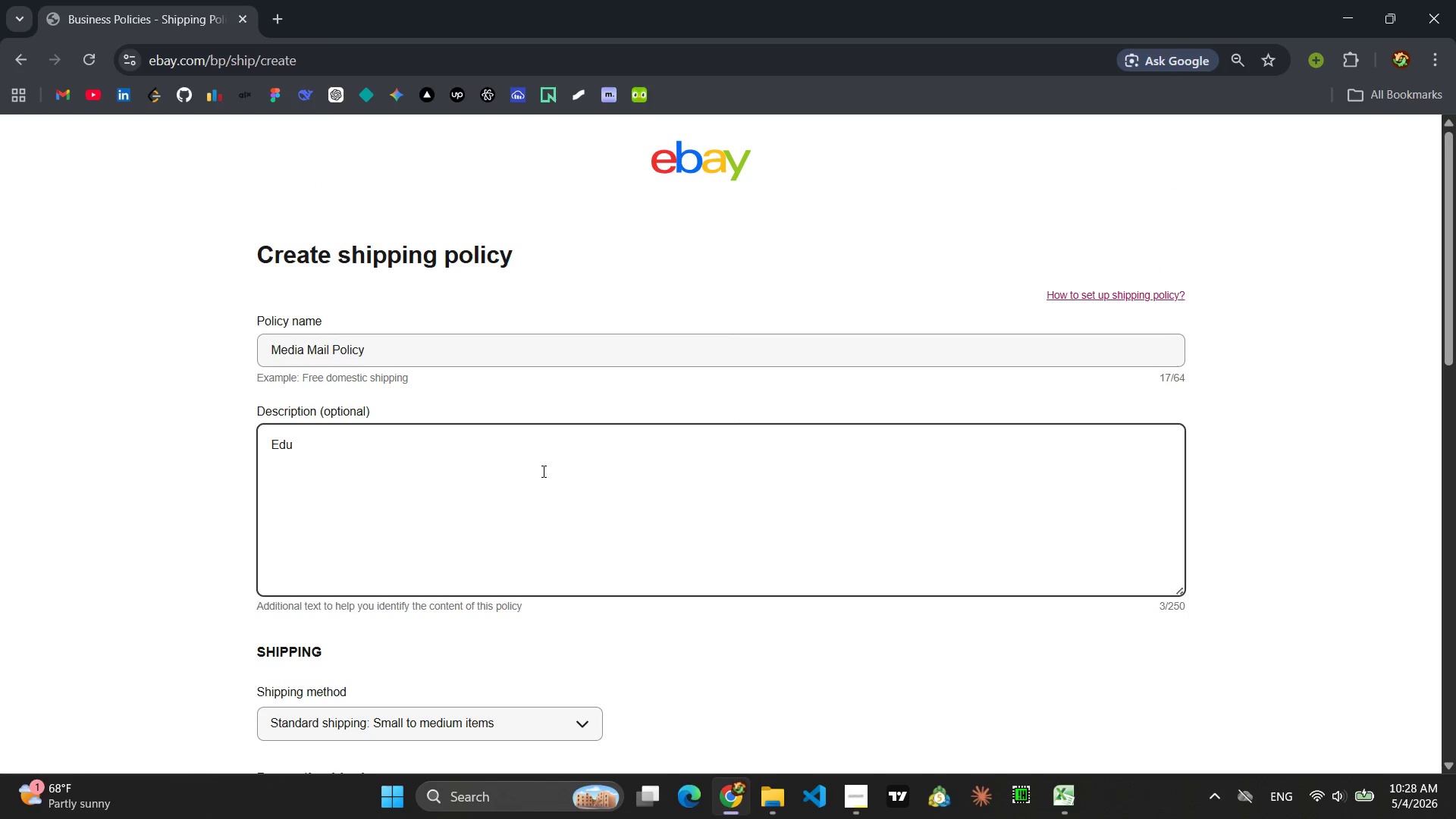 
type(cational jouranls )
key(Backspace)
key(Backspace)
key(Backspace)
key(Backspace)
key(Backspace)
type(nals, hardcover books, and printed guidl )
key(Backspace)
key(Backspace)
type( )
key(Backspace)
key(Backspace)
key(Backspace)
key(Backspace)
key(Backspace)
key(Backspace)
type( )
key(Backspace)
type(d guides )
key(Backspace)
type(. Shis)
key(Backspace)
type(s)
key(Backspace)
type(s)
key(Backspace)
type(ps via USPS m)
key(Backspace)
type(M)
key(Backspace)
type( Media  Mail at a flat rate. Handling time )
key(Backspace)
type(: 3 buisn)
key(Backspace)
key(Backspace)
type(n)
key(Backspace)
type(s)
key(Backspace)
key(Backspace)
type(siness das)
key(Backspace)
type(ys)
 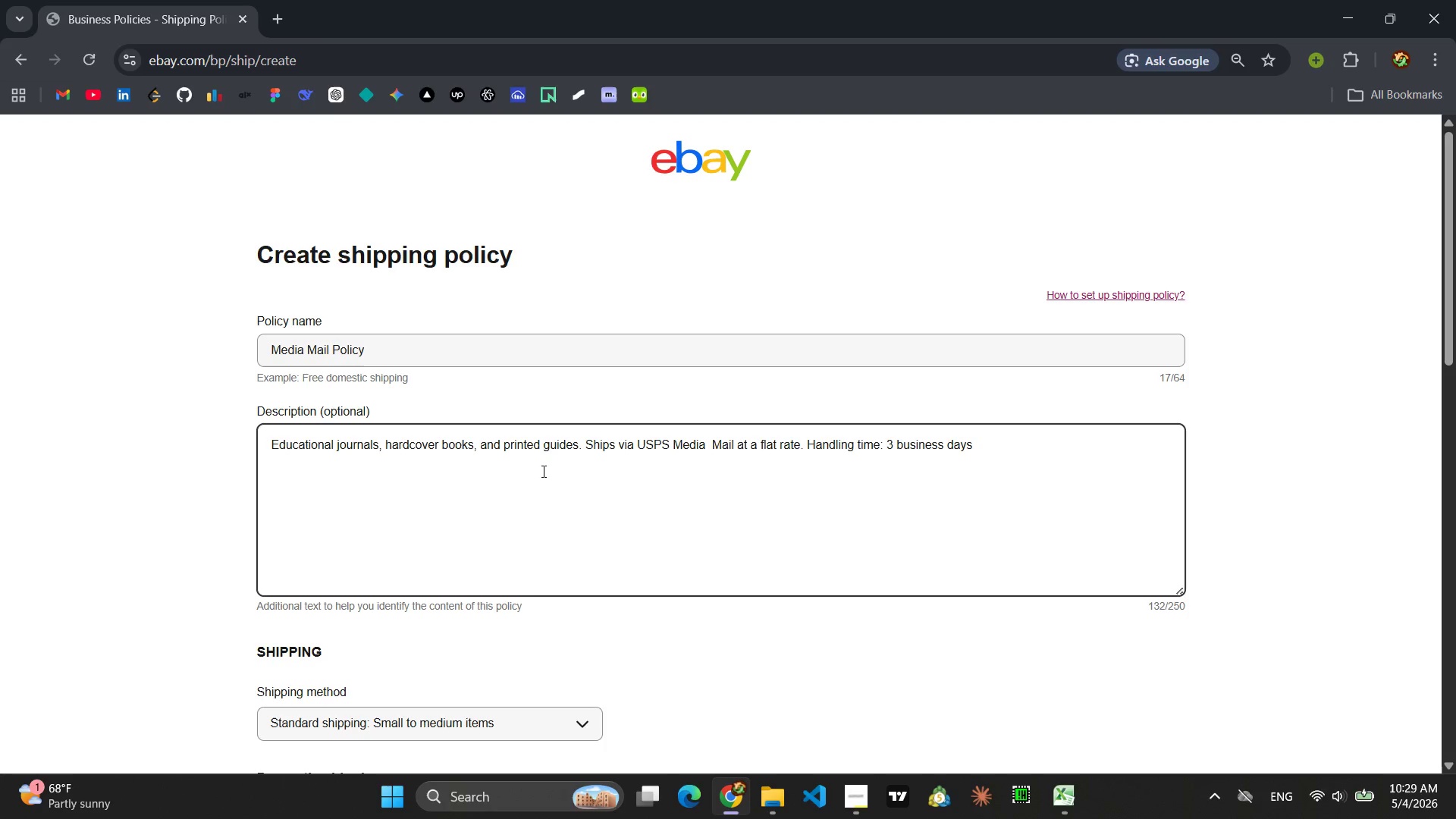 
wait(11.27)
 